 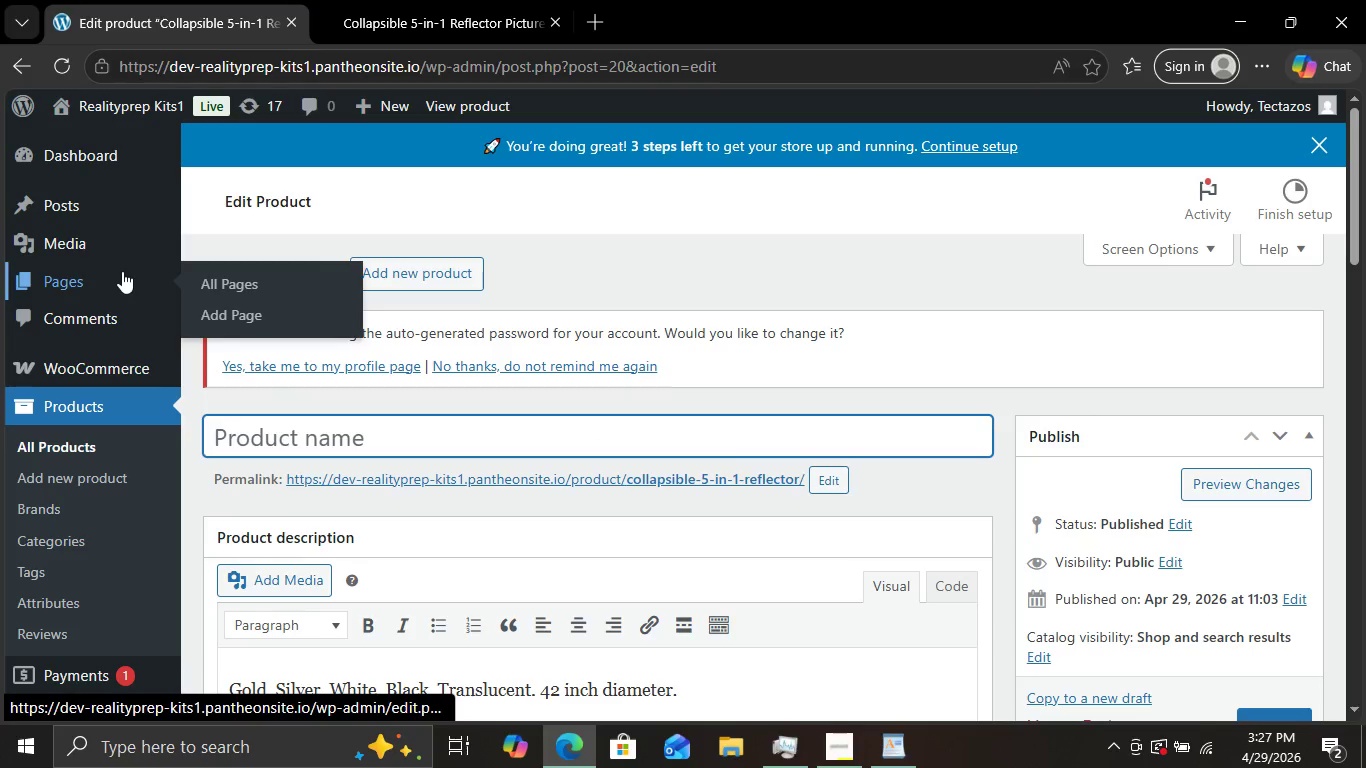 
key(Control+V)
 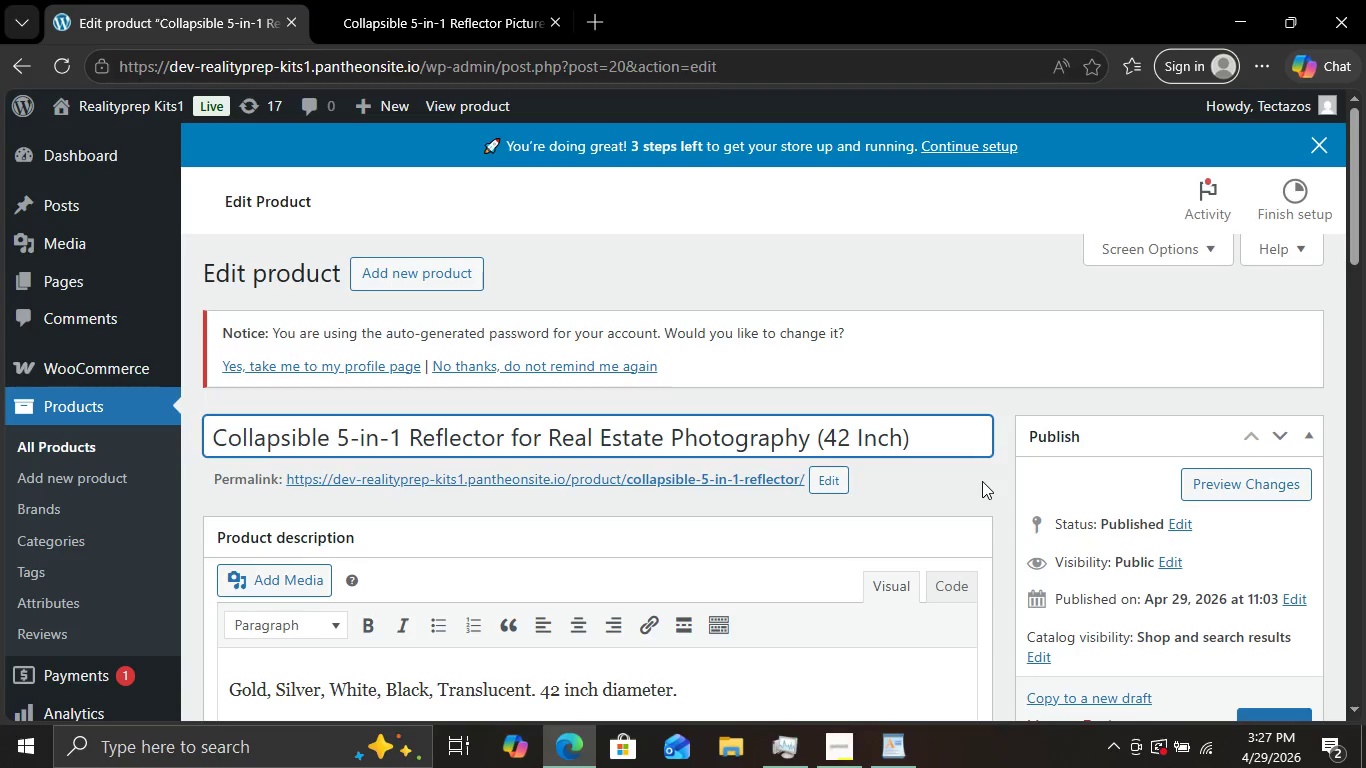 
left_click([978, 482])
 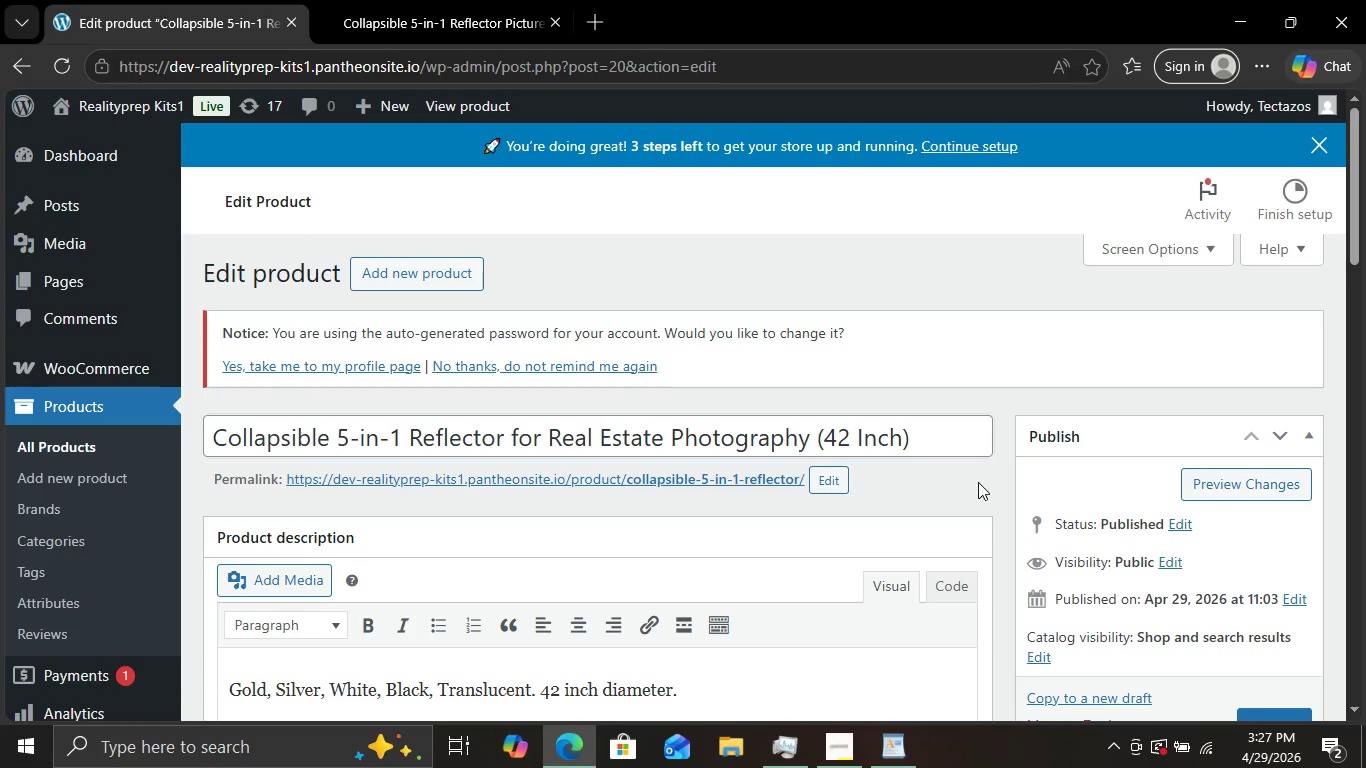 
scroll: coordinate [978, 482], scroll_direction: none, amount: 0.0
 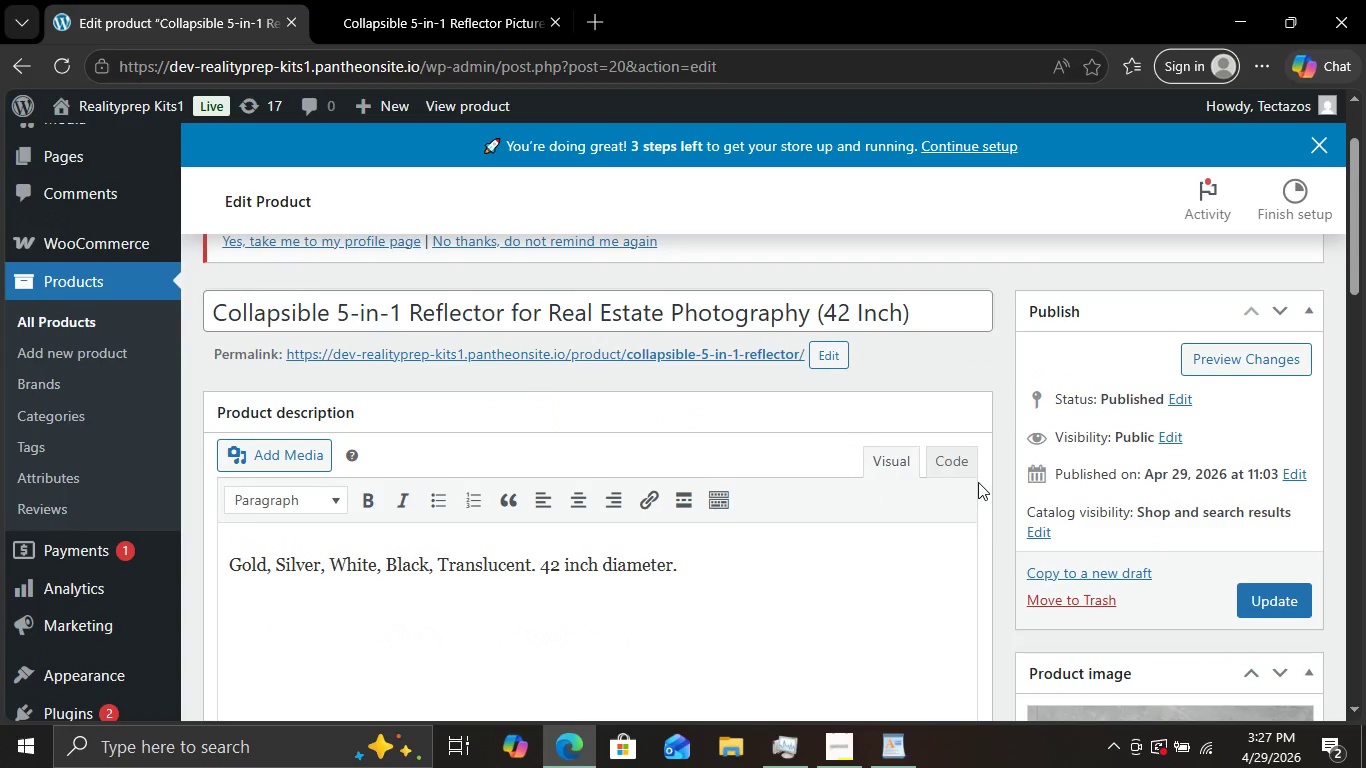 
scroll: coordinate [978, 482], scroll_direction: down, amount: 4.0
 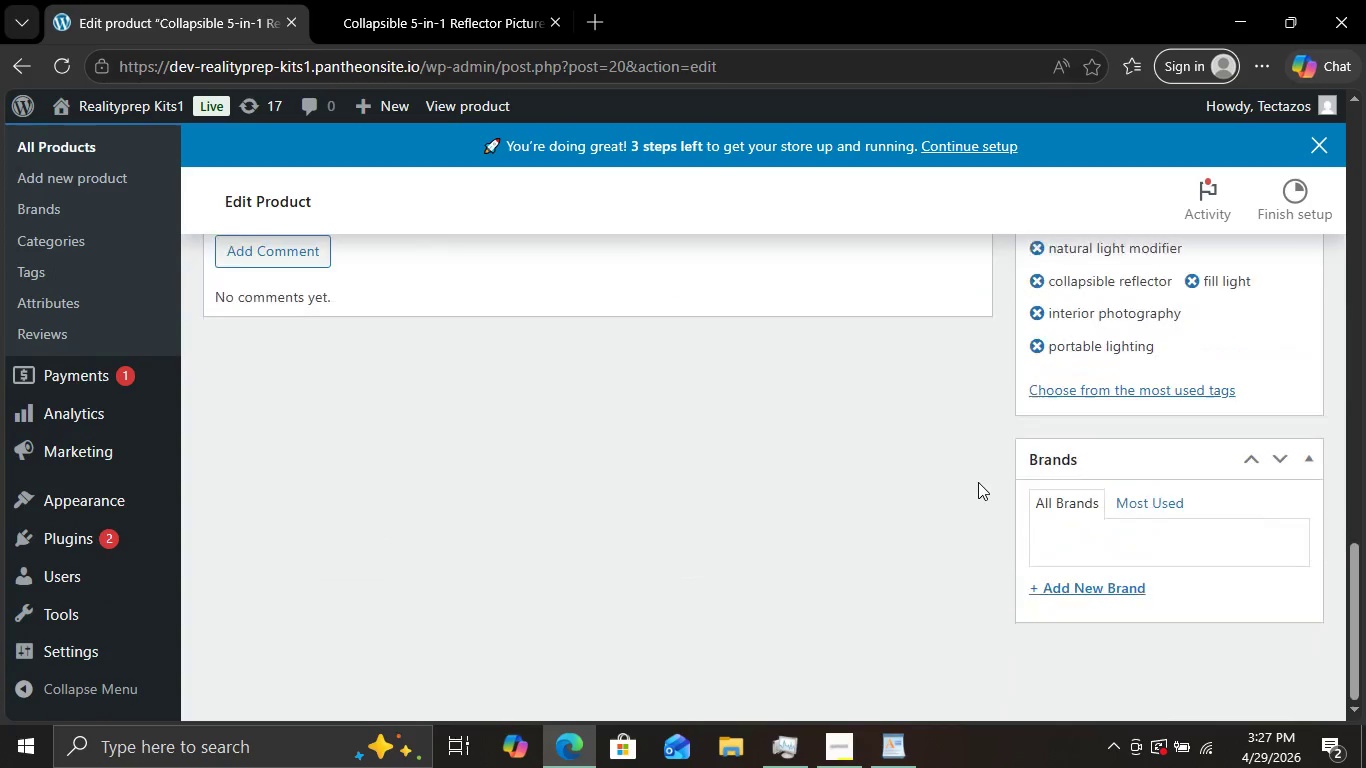 
scroll: coordinate [978, 482], scroll_direction: up, amount: 8.0
 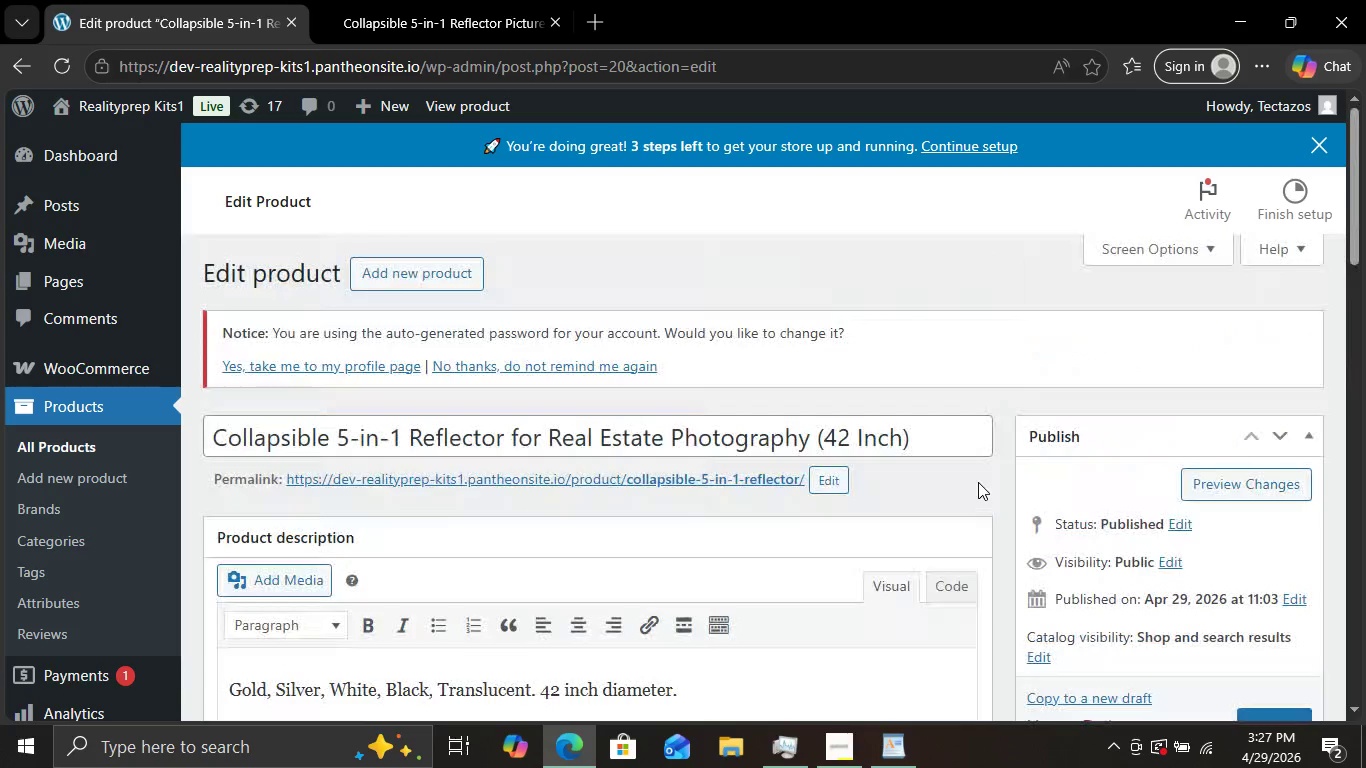 
scroll: coordinate [978, 482], scroll_direction: none, amount: 0.0
 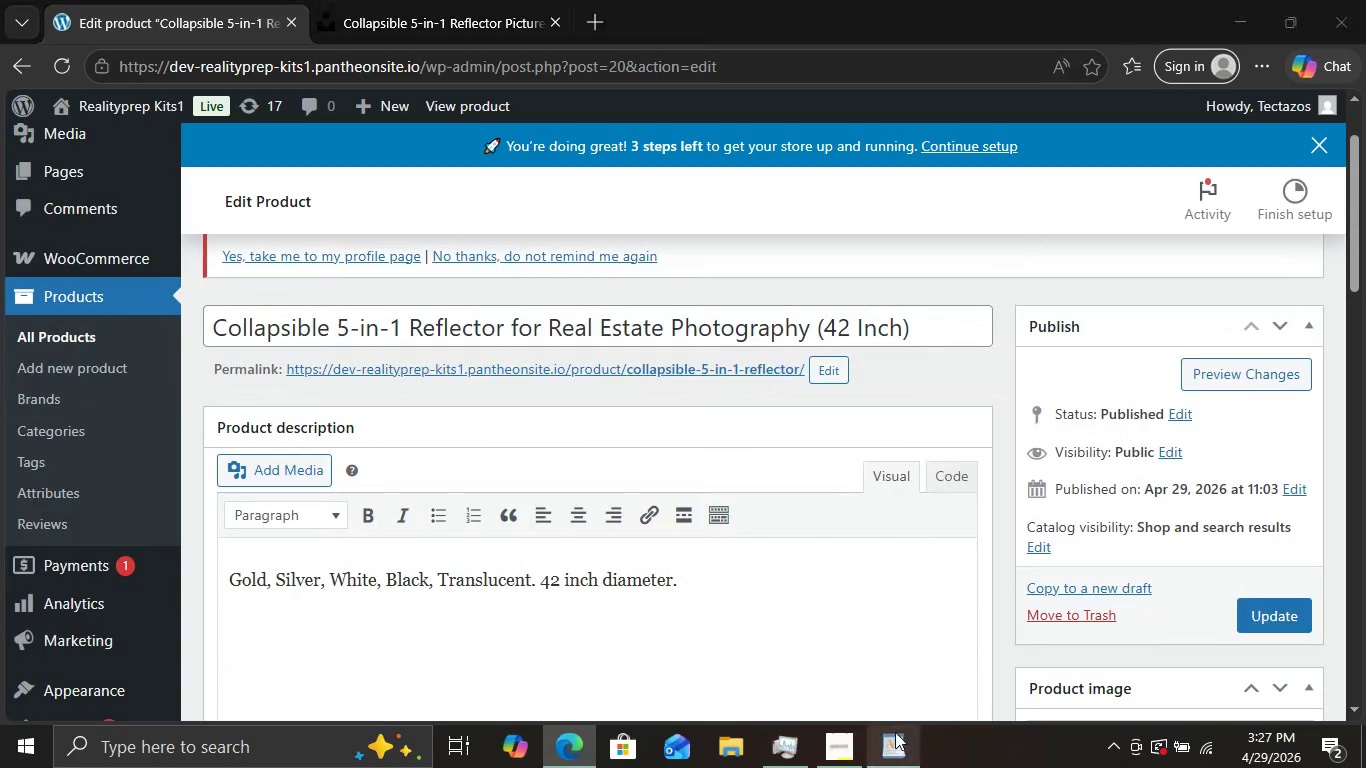 
left_click([895, 732])
 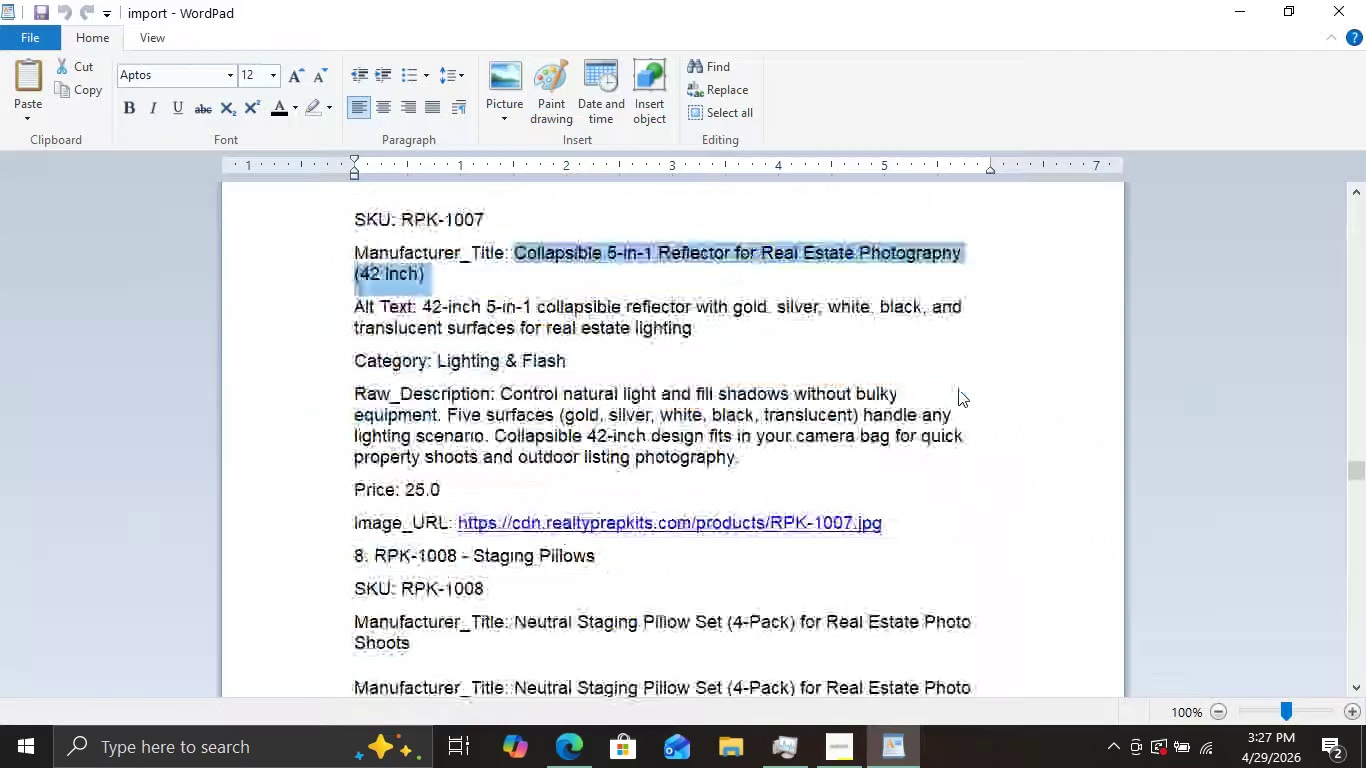 
scroll: coordinate [958, 389], scroll_direction: down, amount: 5.0
 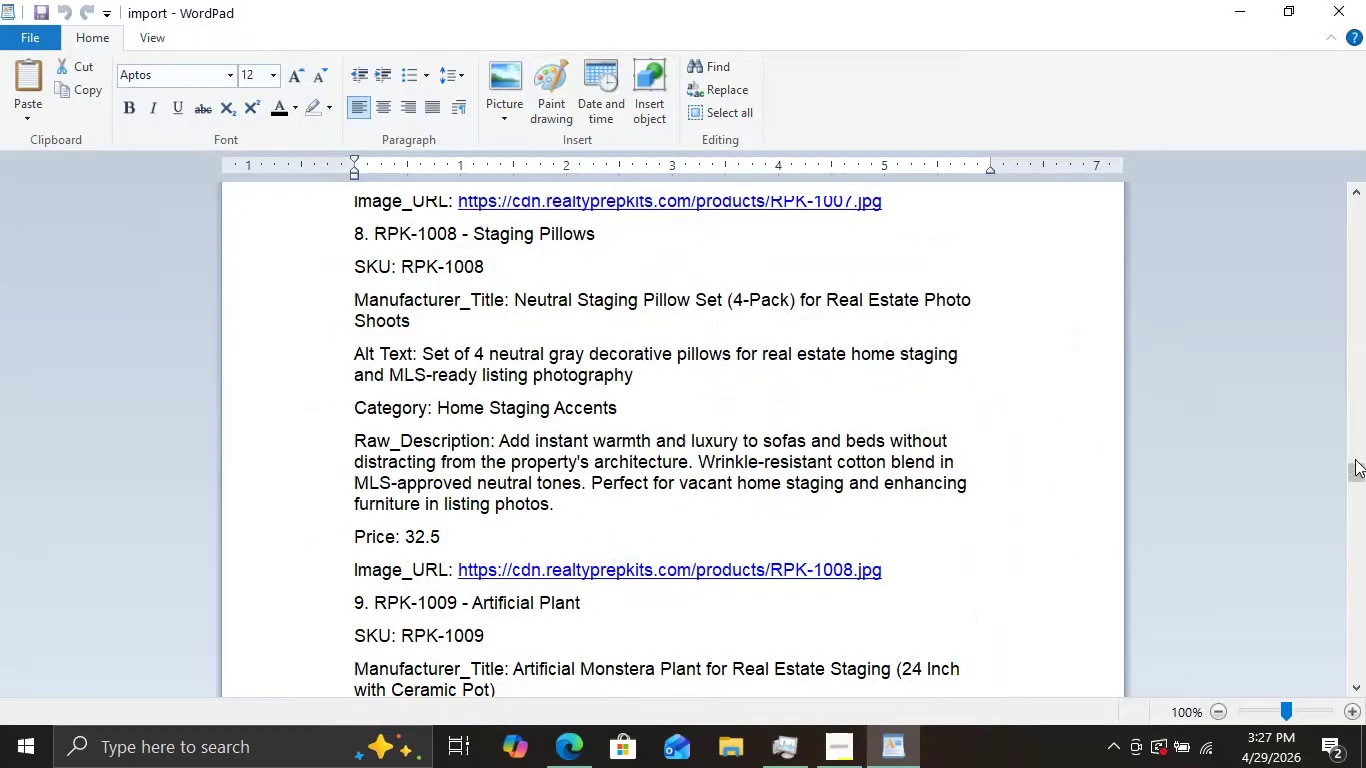 
left_click_drag(start_coordinate=[1358, 462], to_coordinate=[1365, 481])
 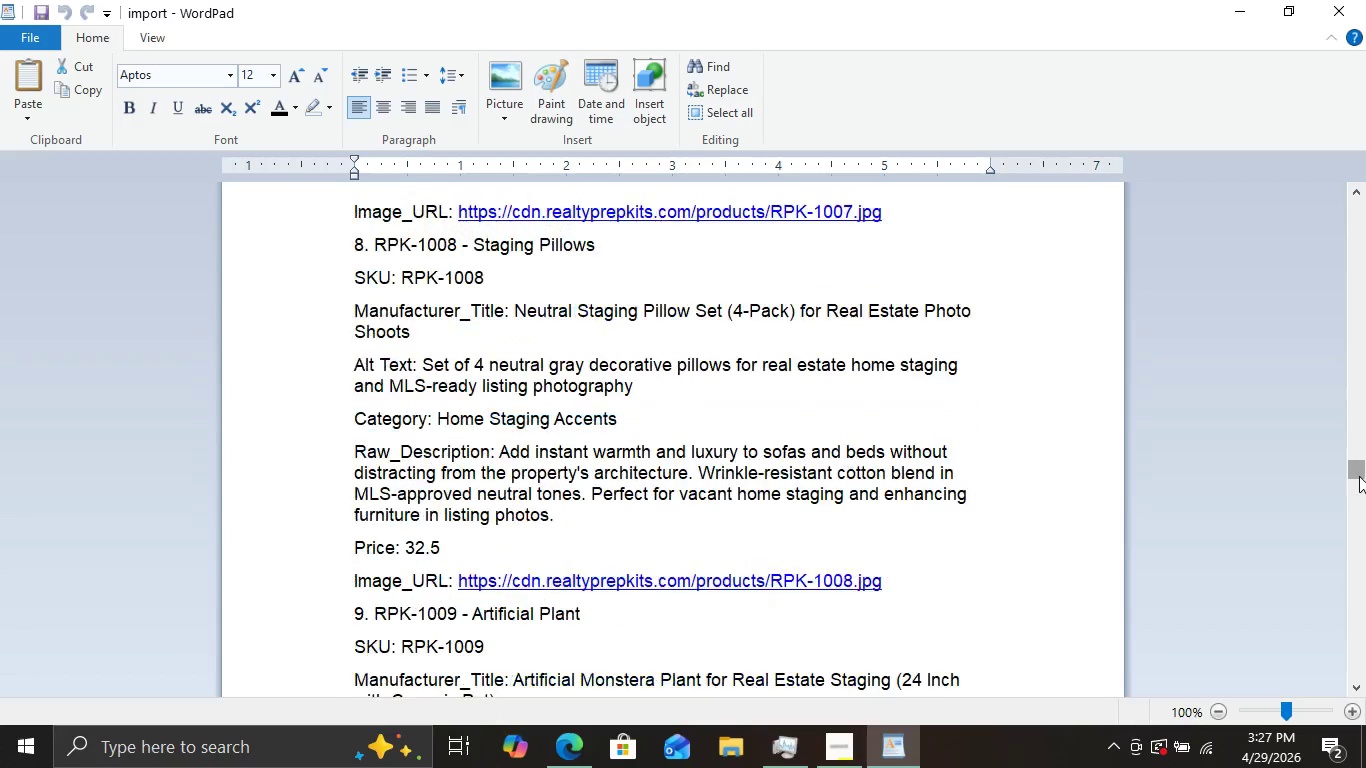 
left_click_drag(start_coordinate=[1360, 469], to_coordinate=[1365, 520])
 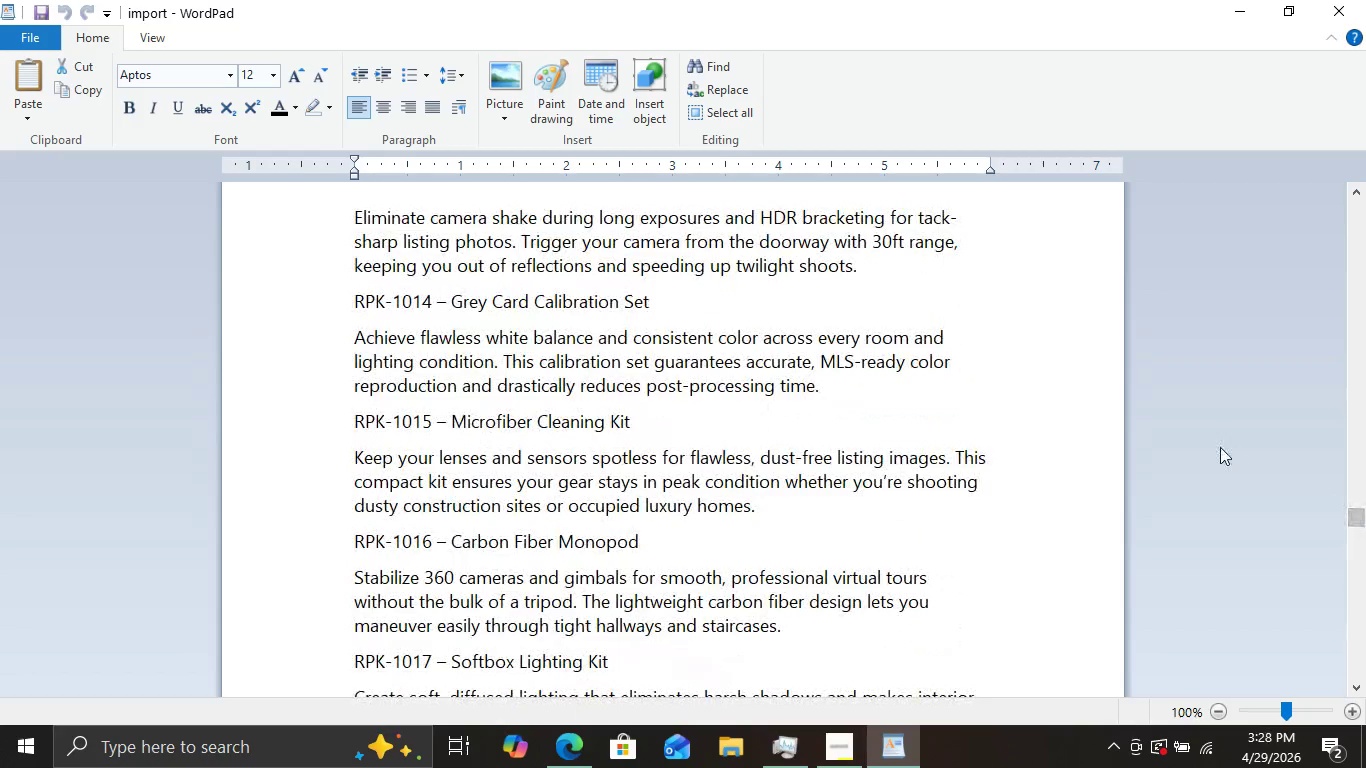 
scroll: coordinate [1105, 343], scroll_direction: up, amount: 20.0
 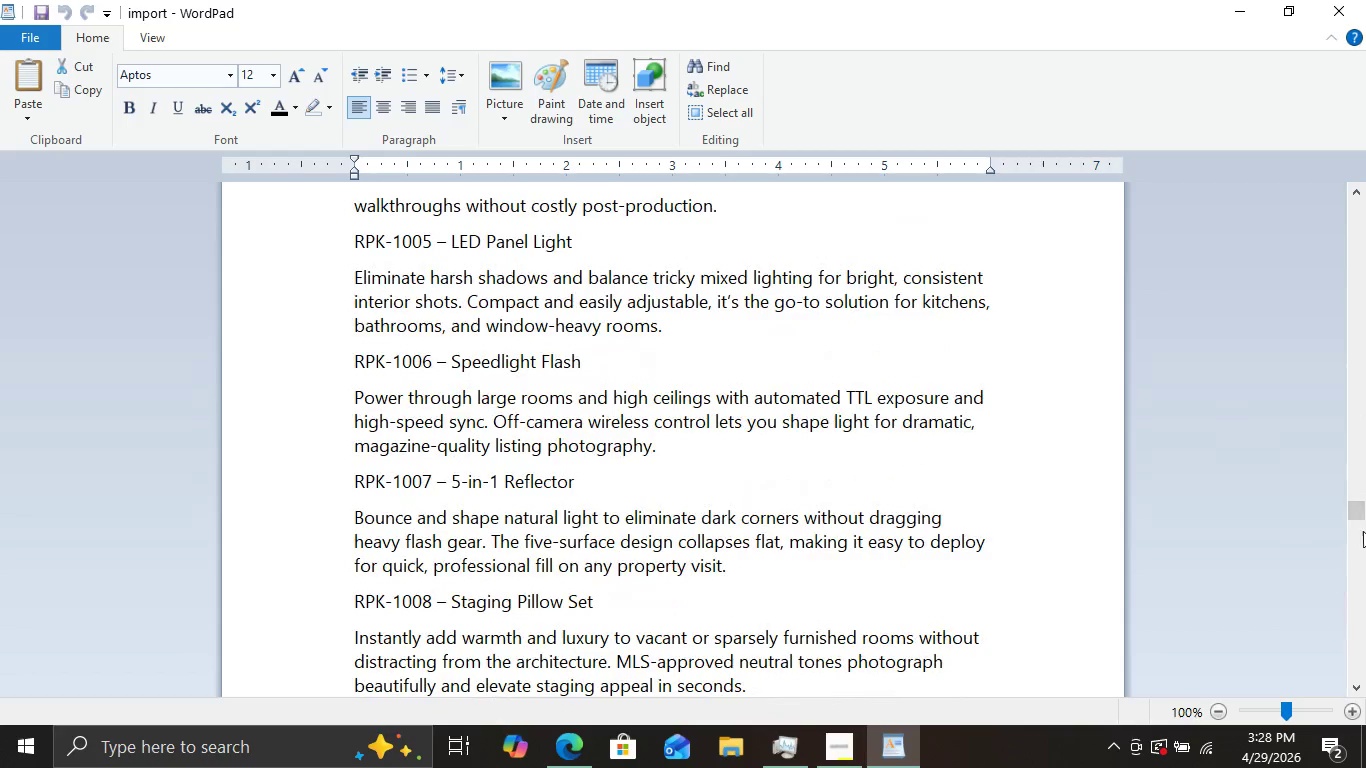 
left_click_drag(start_coordinate=[1365, 513], to_coordinate=[1365, 609])
 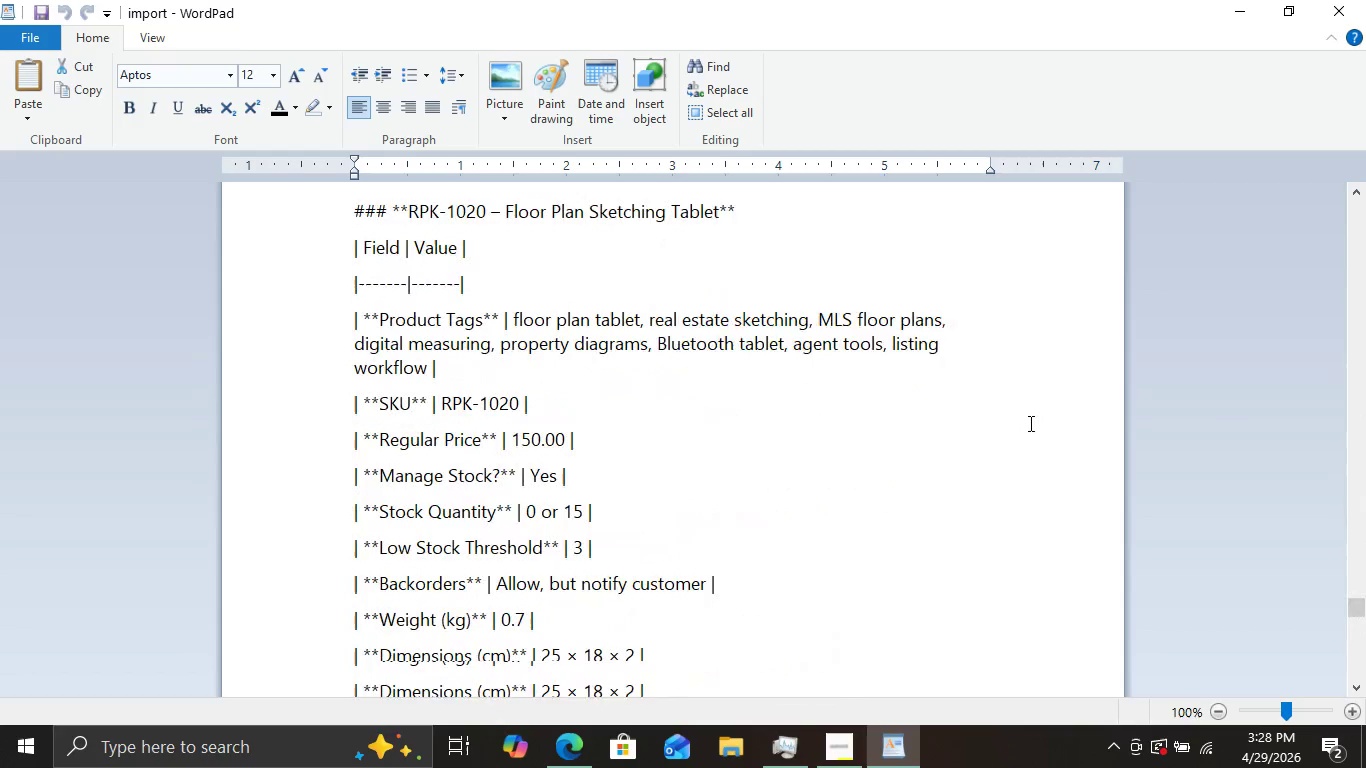 
scroll: coordinate [1029, 423], scroll_direction: down, amount: 1.0
 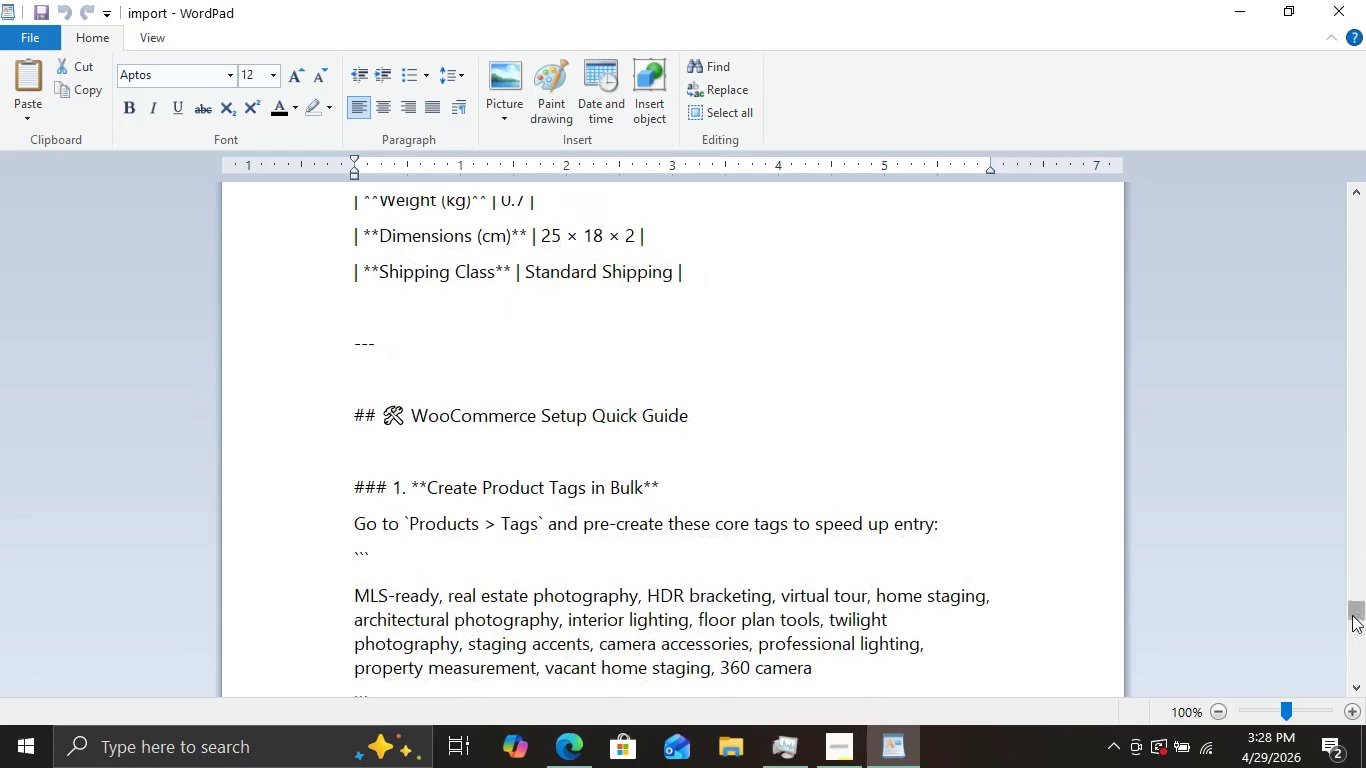 
left_click_drag(start_coordinate=[1353, 615], to_coordinate=[1354, 635])
 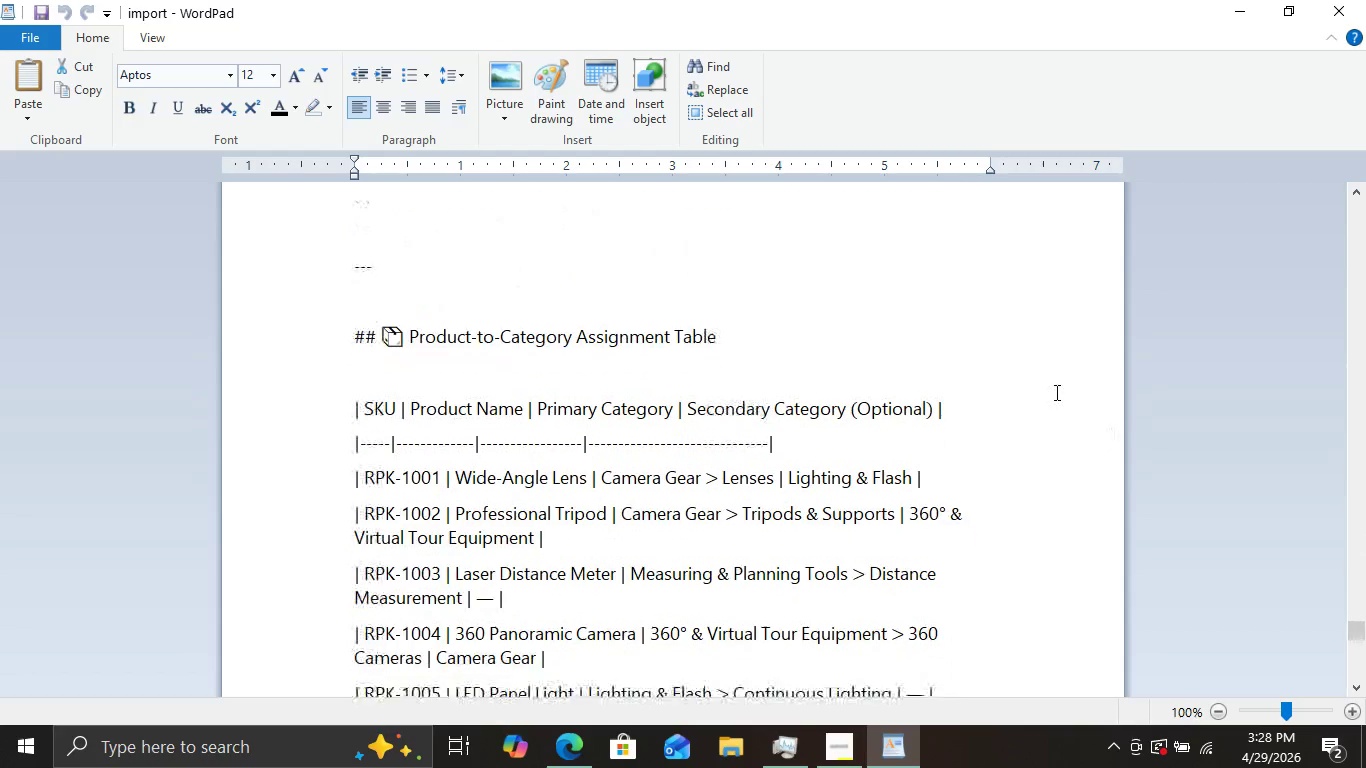 
scroll: coordinate [1055, 392], scroll_direction: down, amount: 2.0
 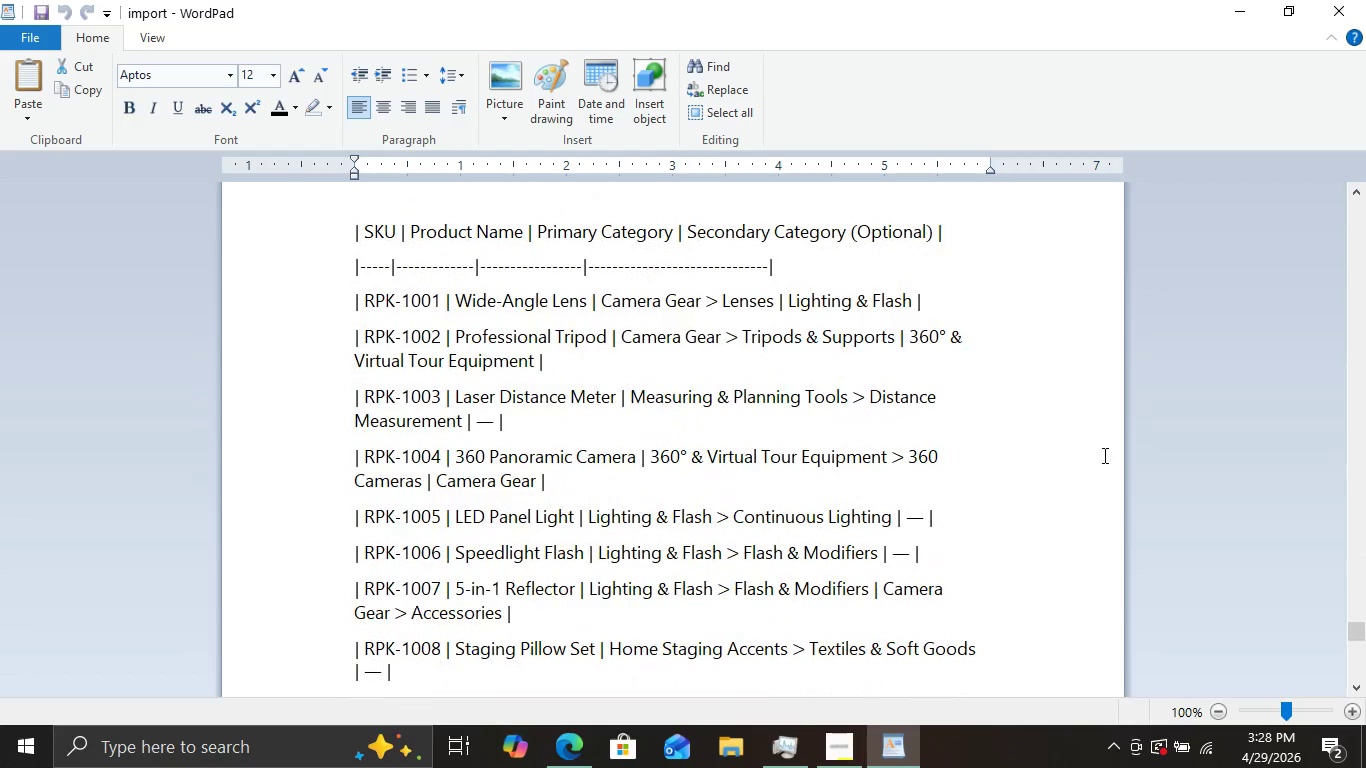 
scroll: coordinate [1104, 455], scroll_direction: up, amount: 2.0
 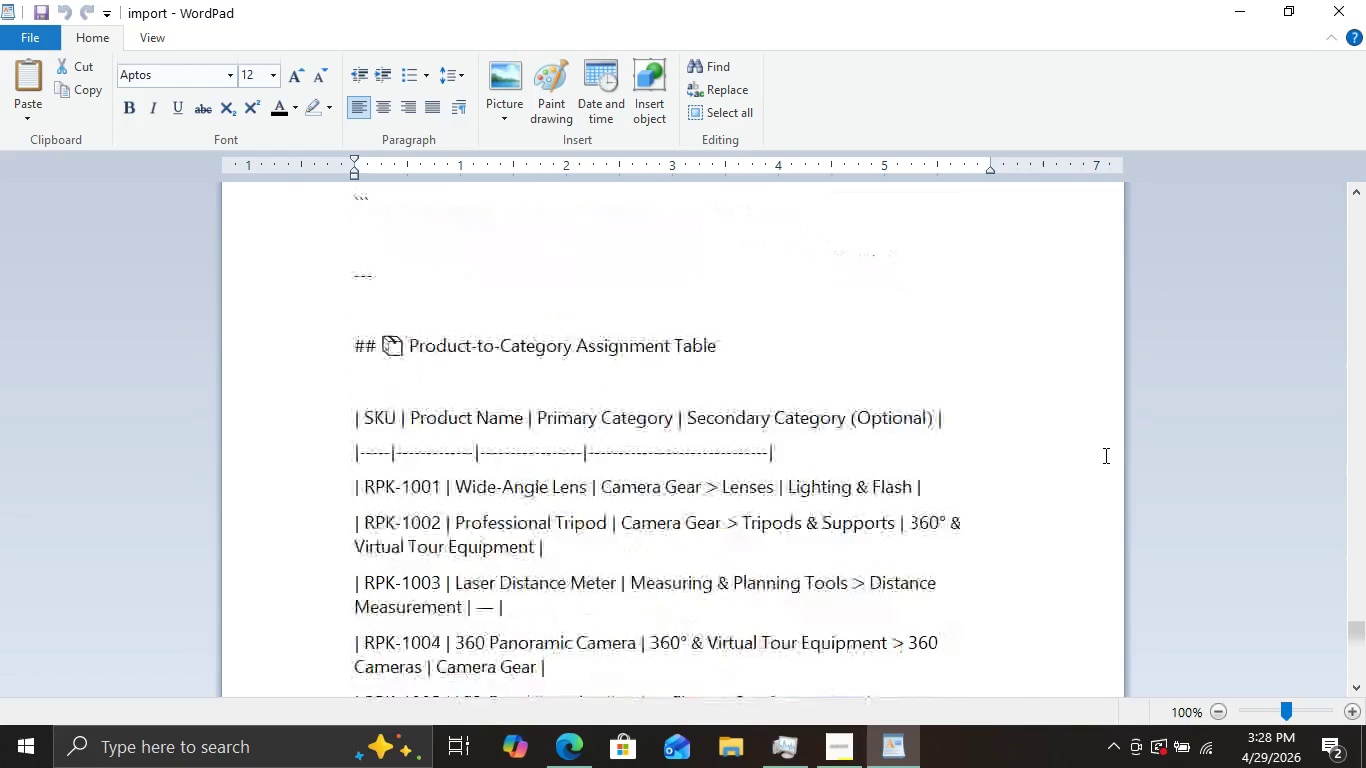 
scroll: coordinate [1104, 455], scroll_direction: down, amount: 2.0
 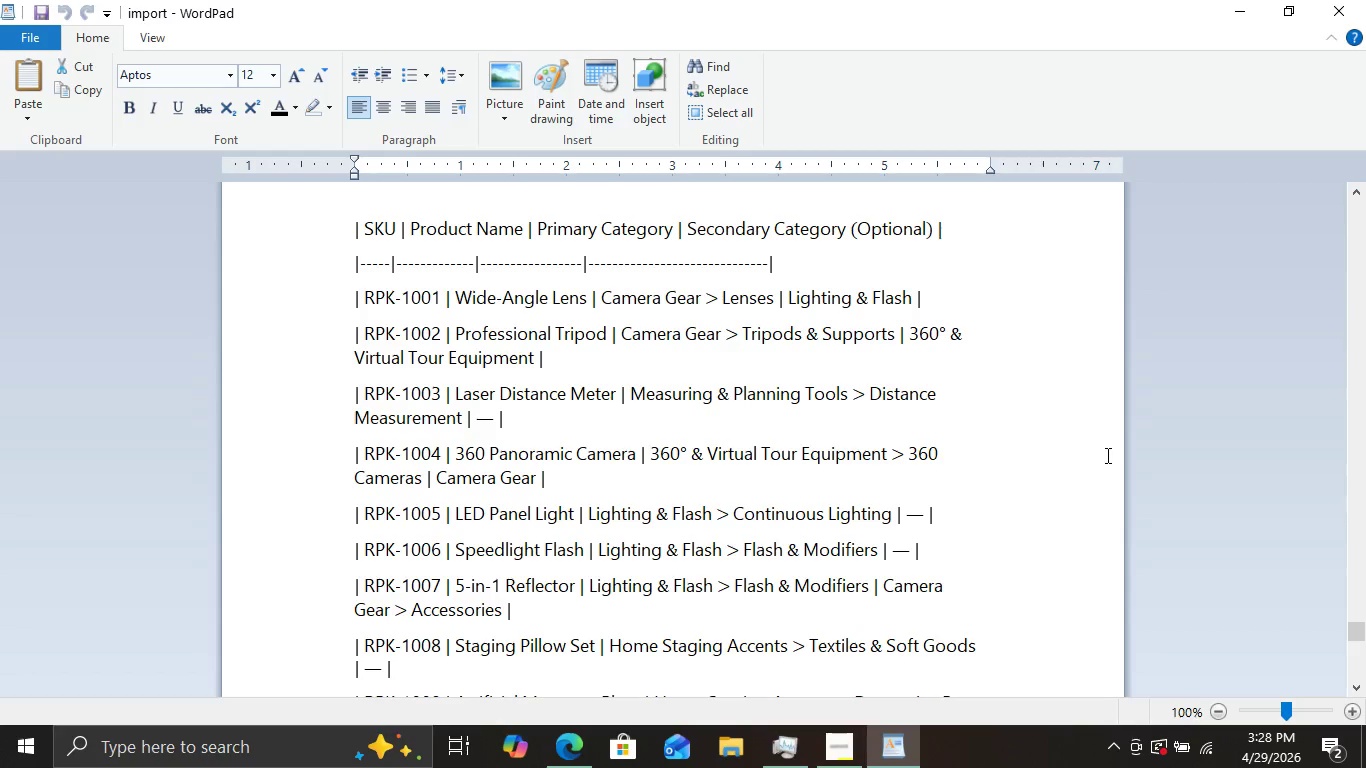 
wait(5.95)
 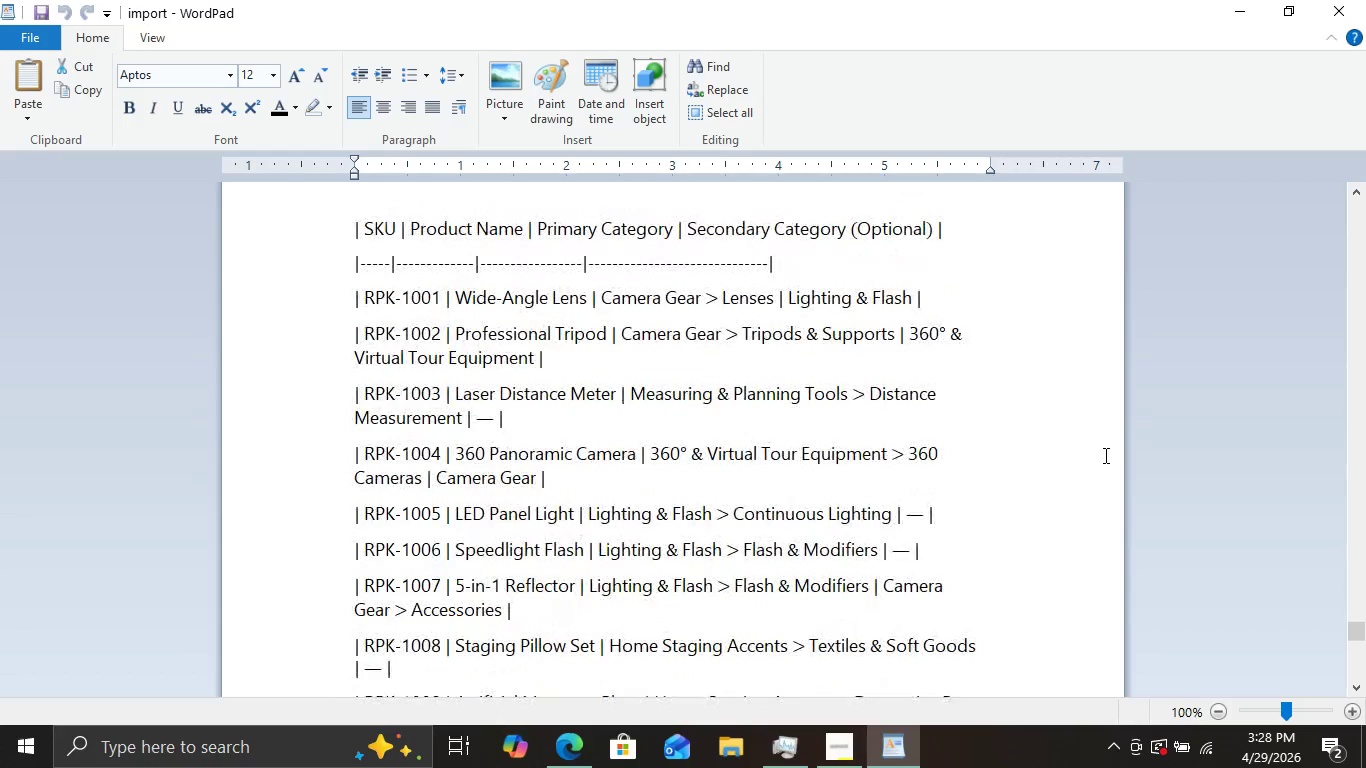 
scroll: coordinate [1106, 455], scroll_direction: down, amount: 4.0
 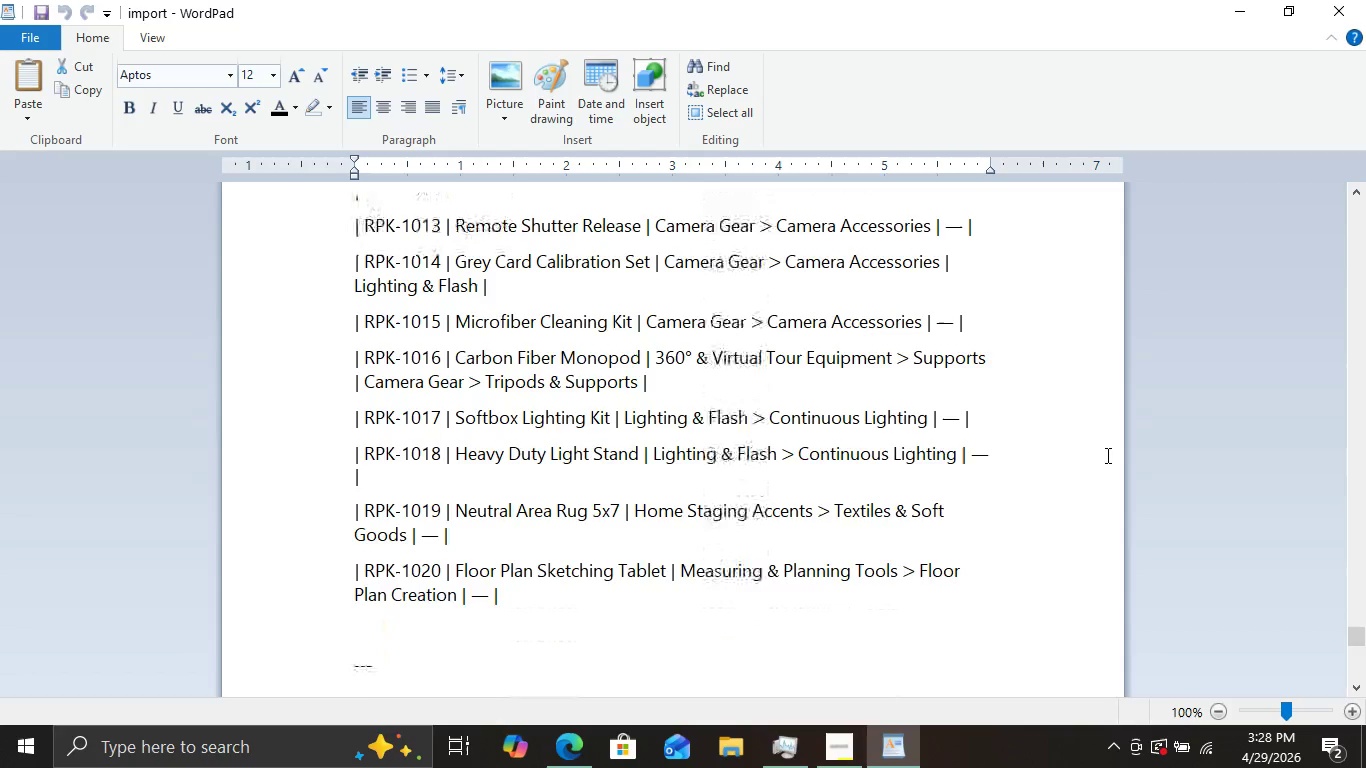 
scroll: coordinate [1106, 455], scroll_direction: up, amount: 4.0
 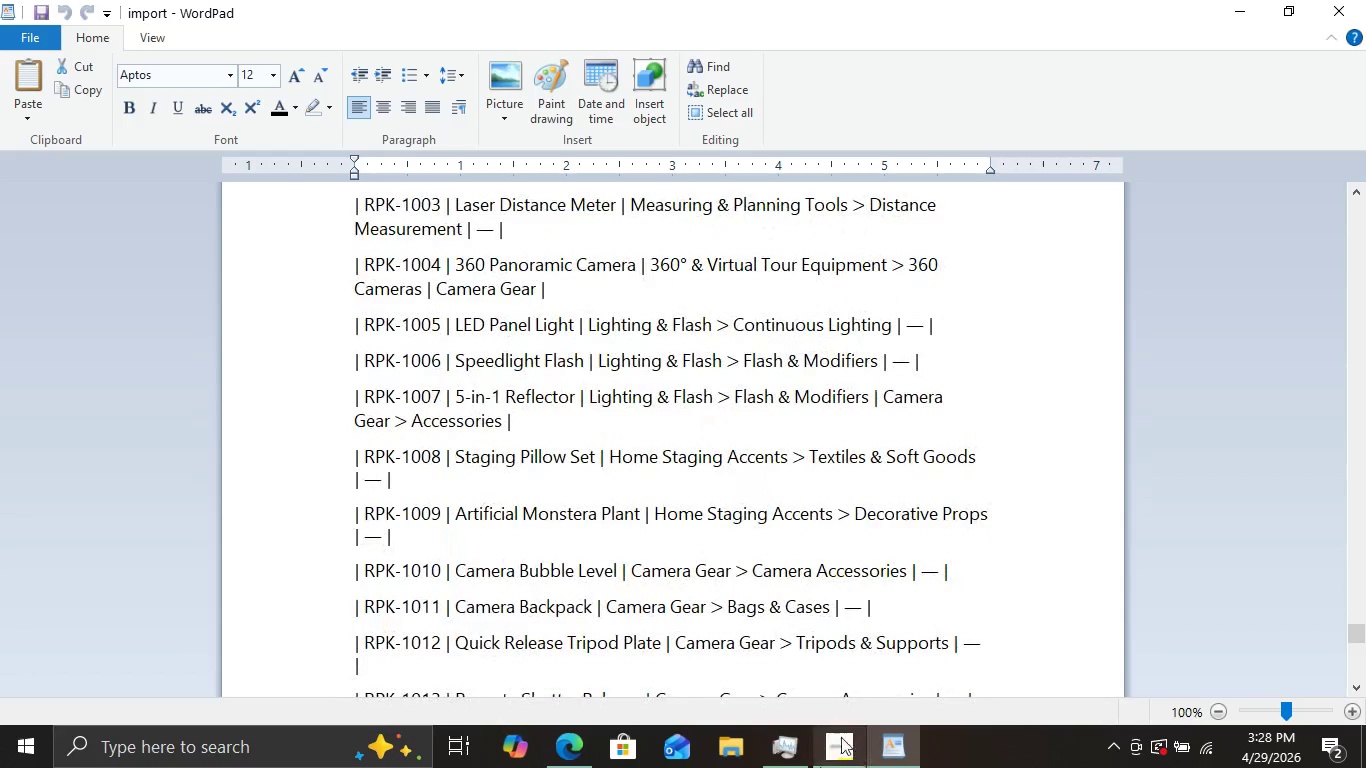 
left_click([886, 751])
 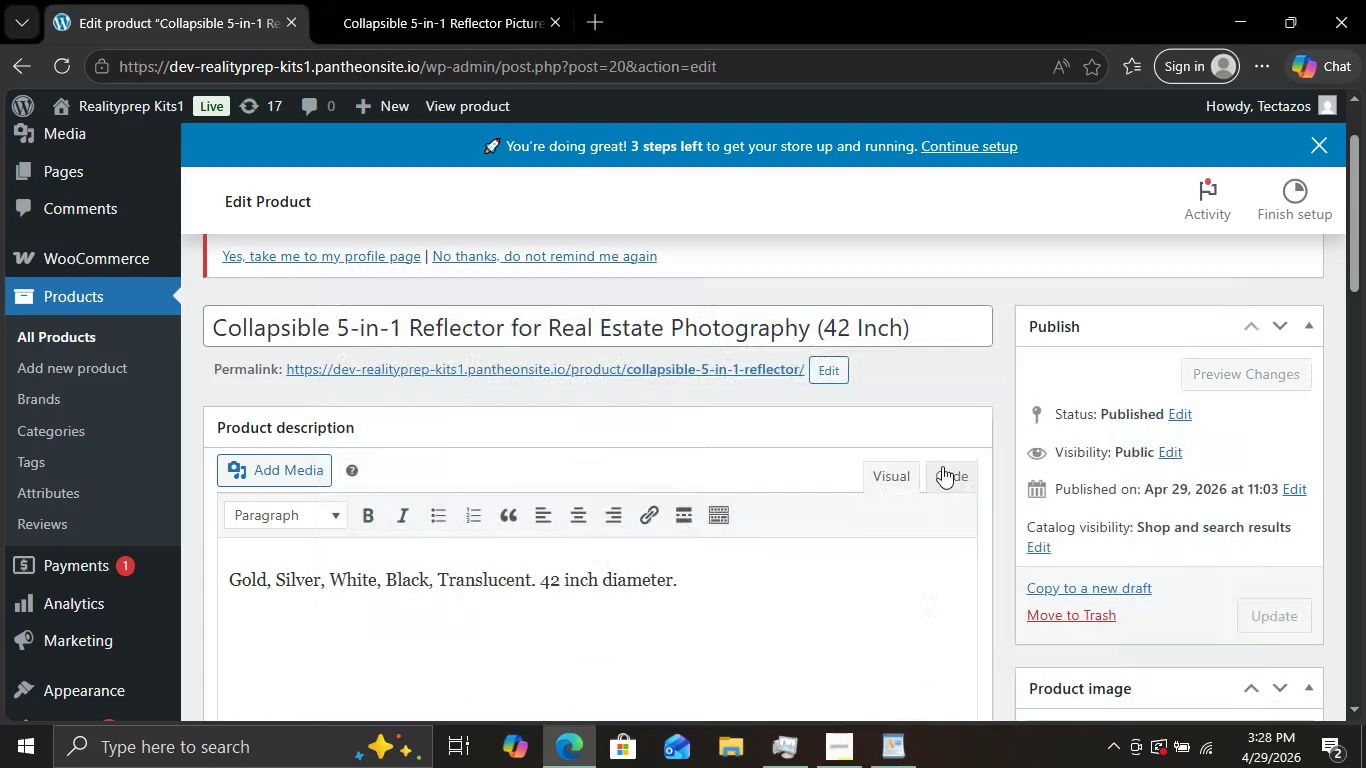 
scroll: coordinate [1030, 436], scroll_direction: down, amount: 5.0
 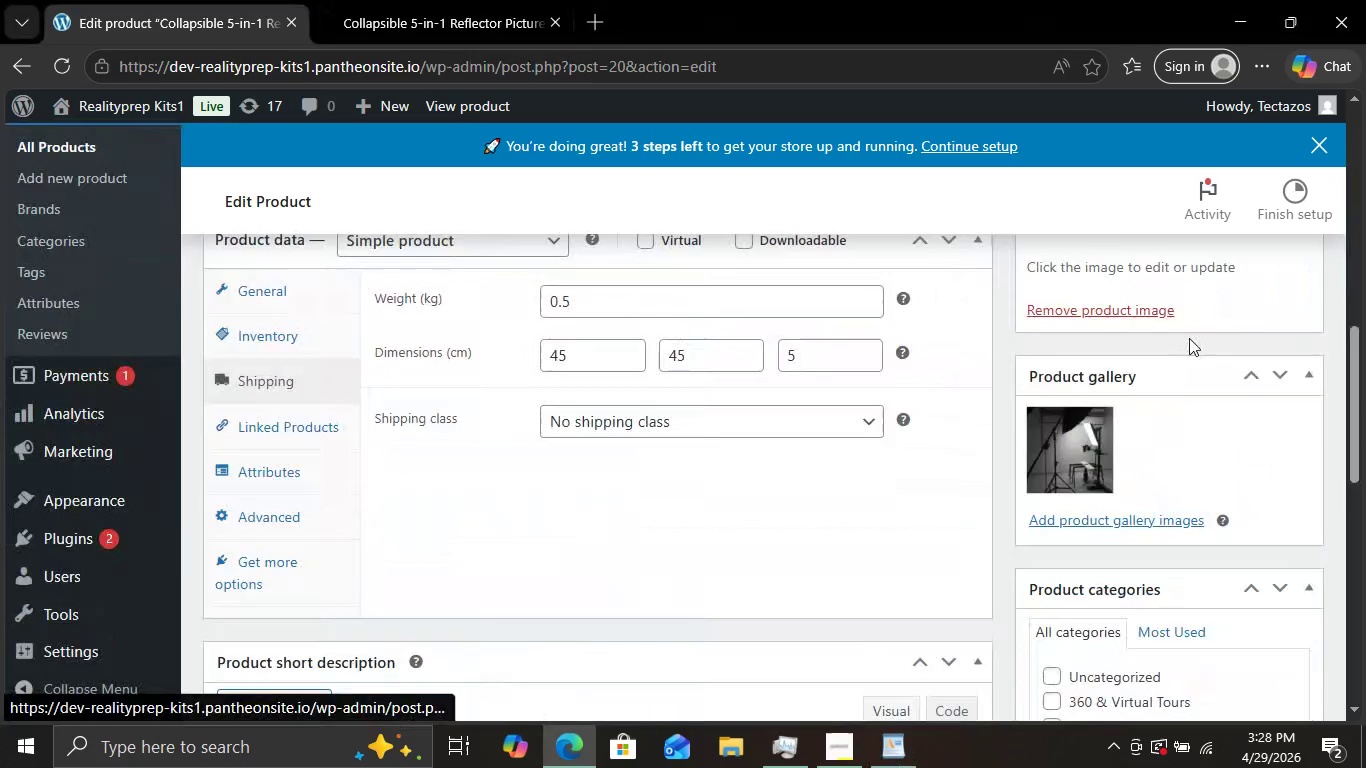 
scroll: coordinate [1189, 338], scroll_direction: up, amount: 1.0
 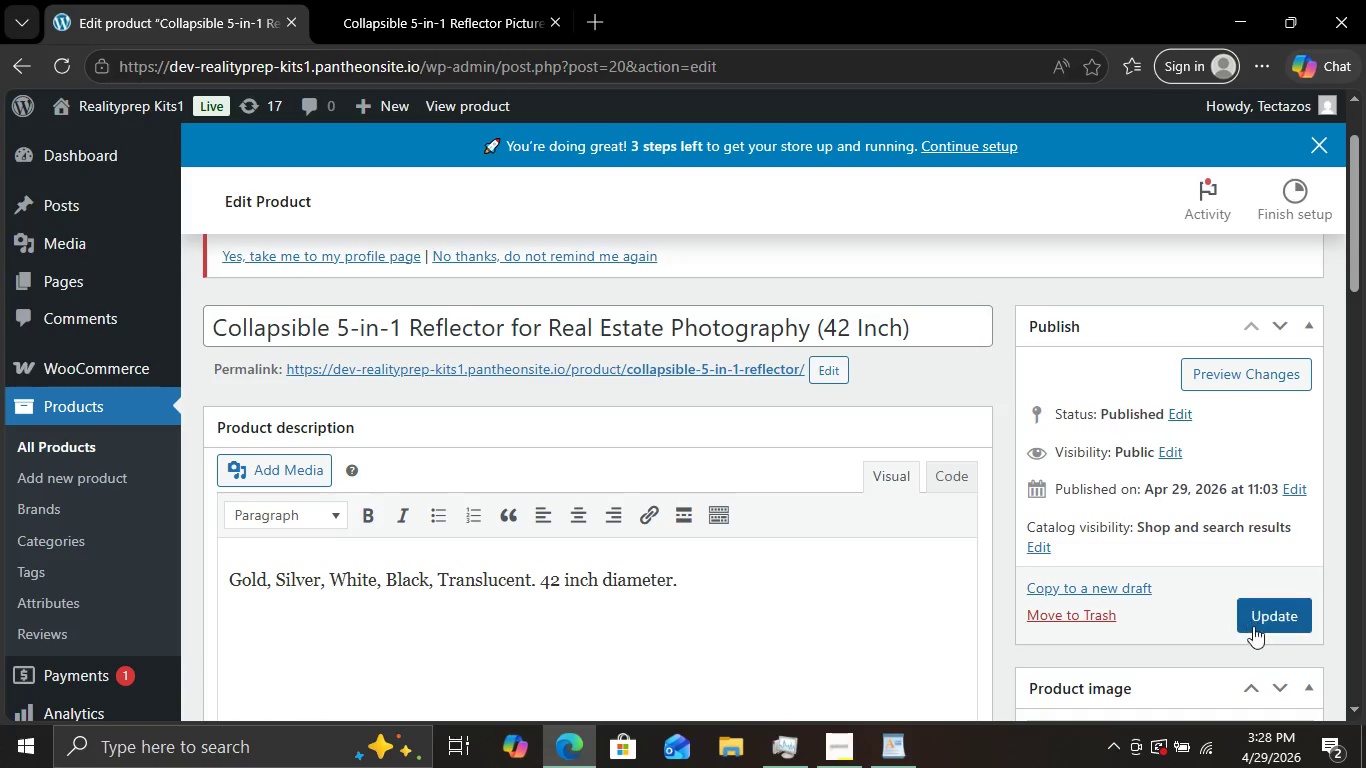 
left_click([1259, 619])
 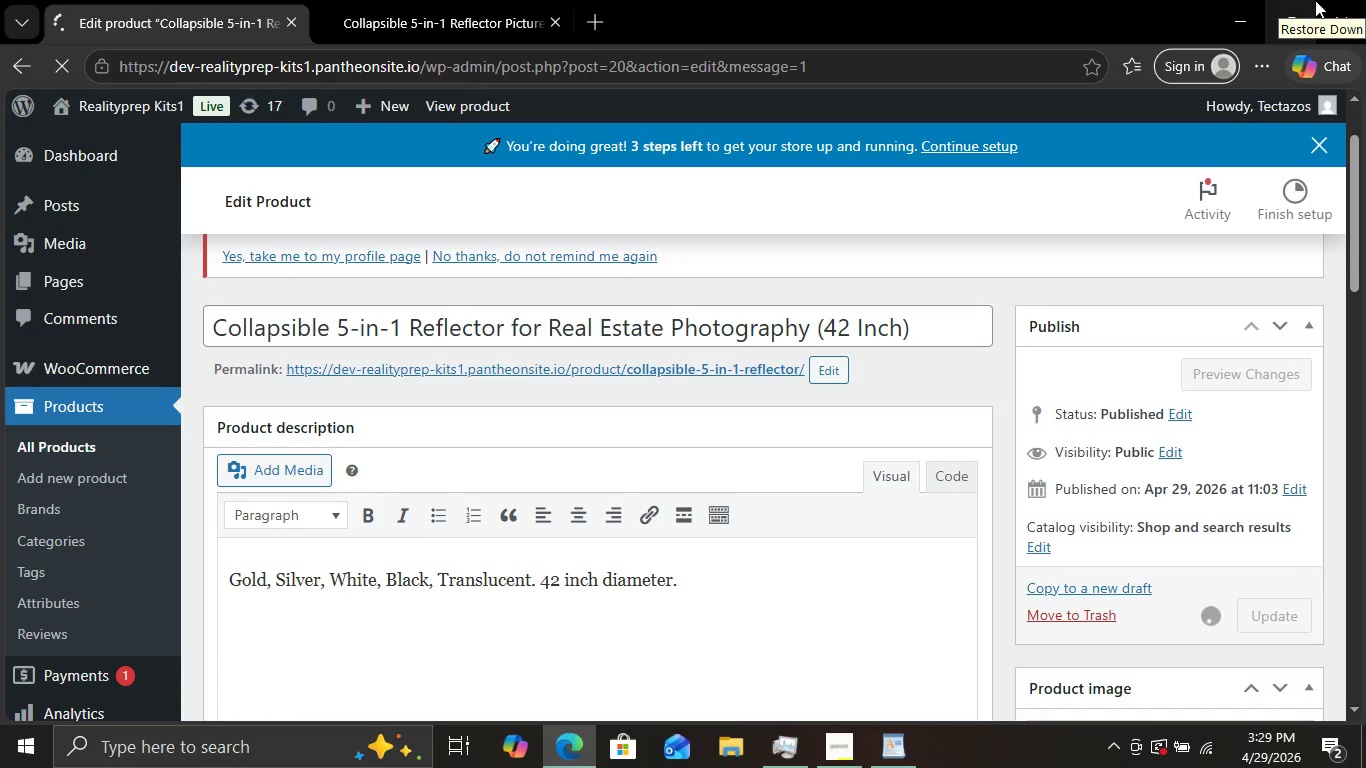 
wait(6.41)
 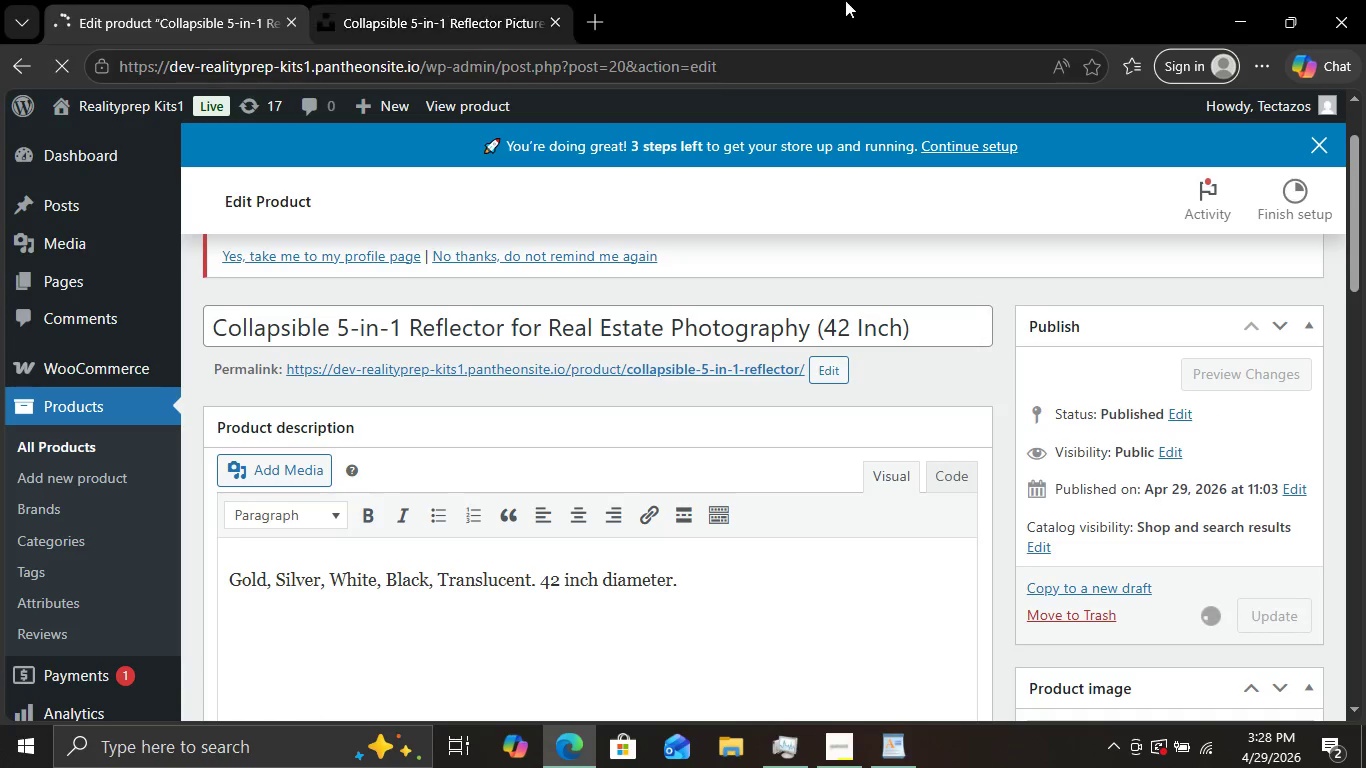 
mouse_move([909, 726])
 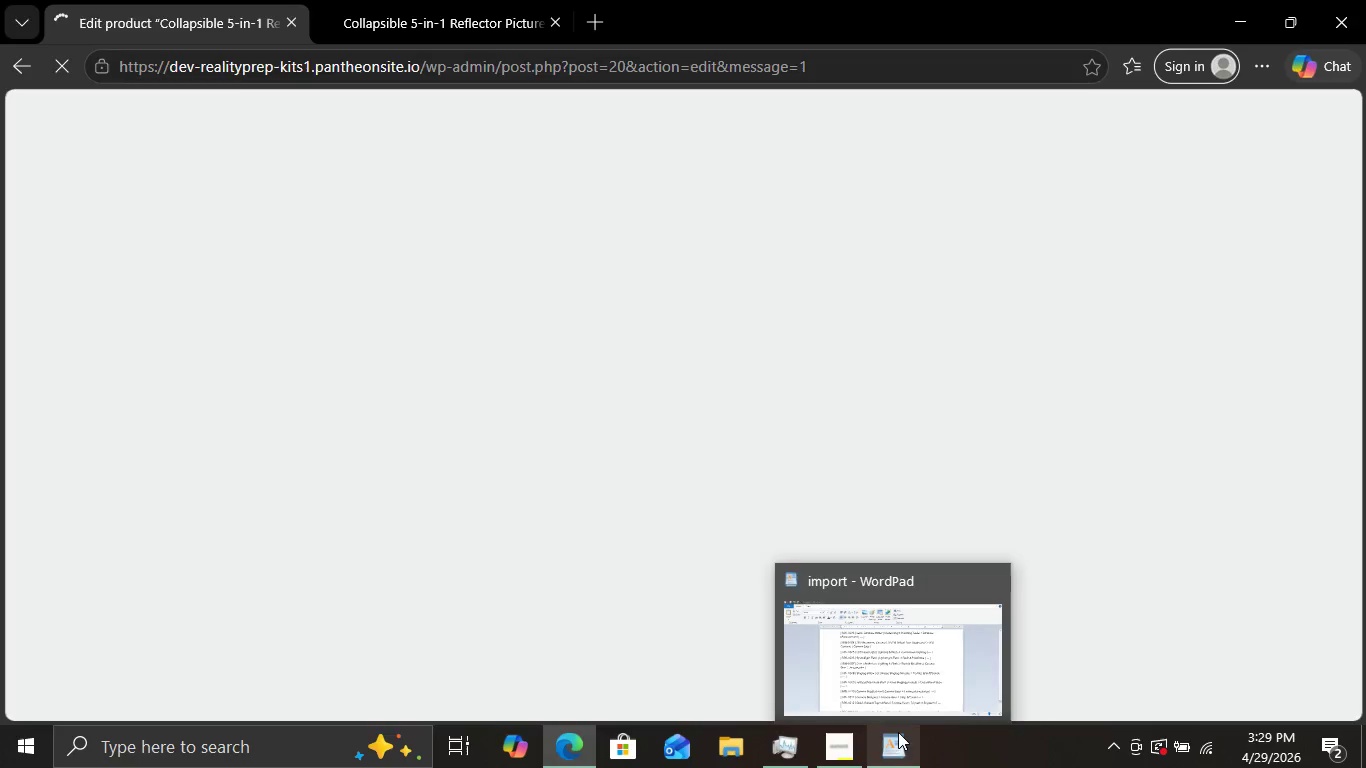 
left_click([898, 732])
 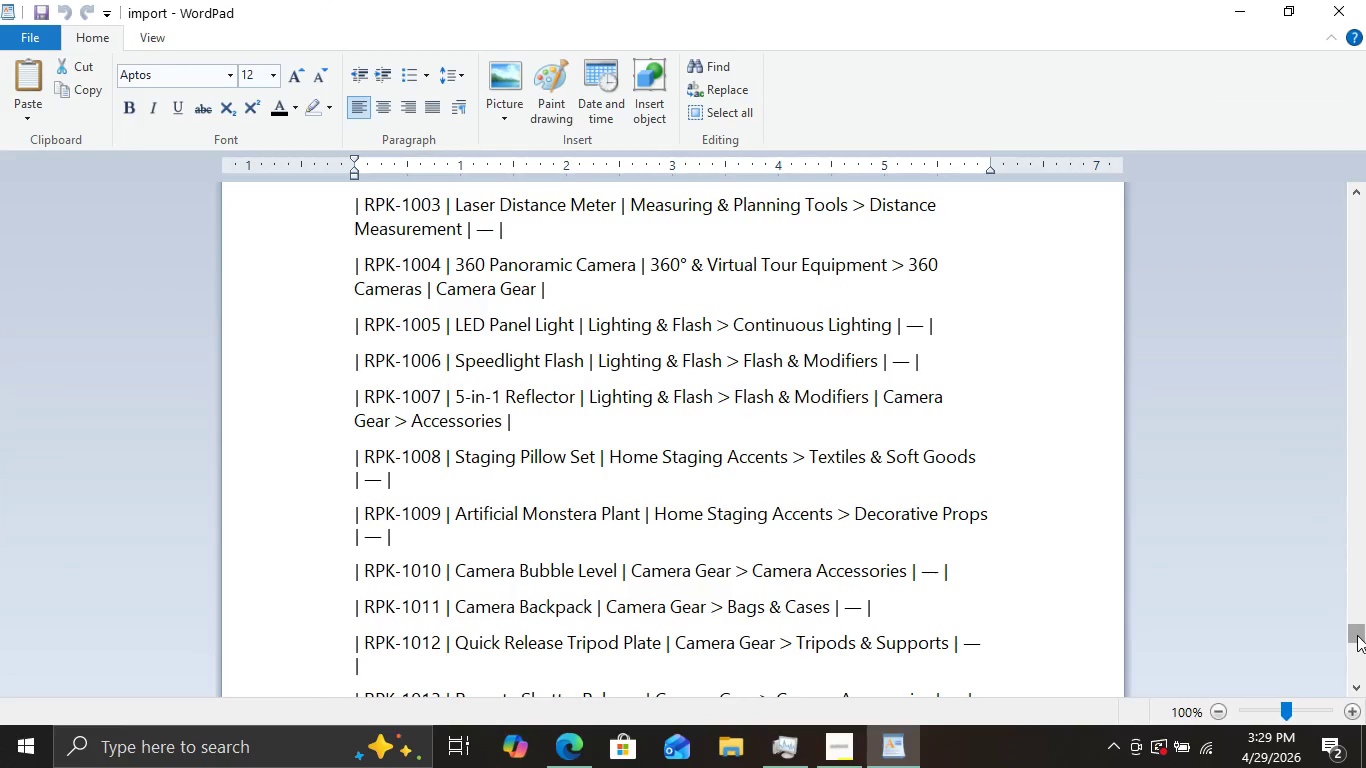 
left_click_drag(start_coordinate=[1357, 635], to_coordinate=[1346, 463])
 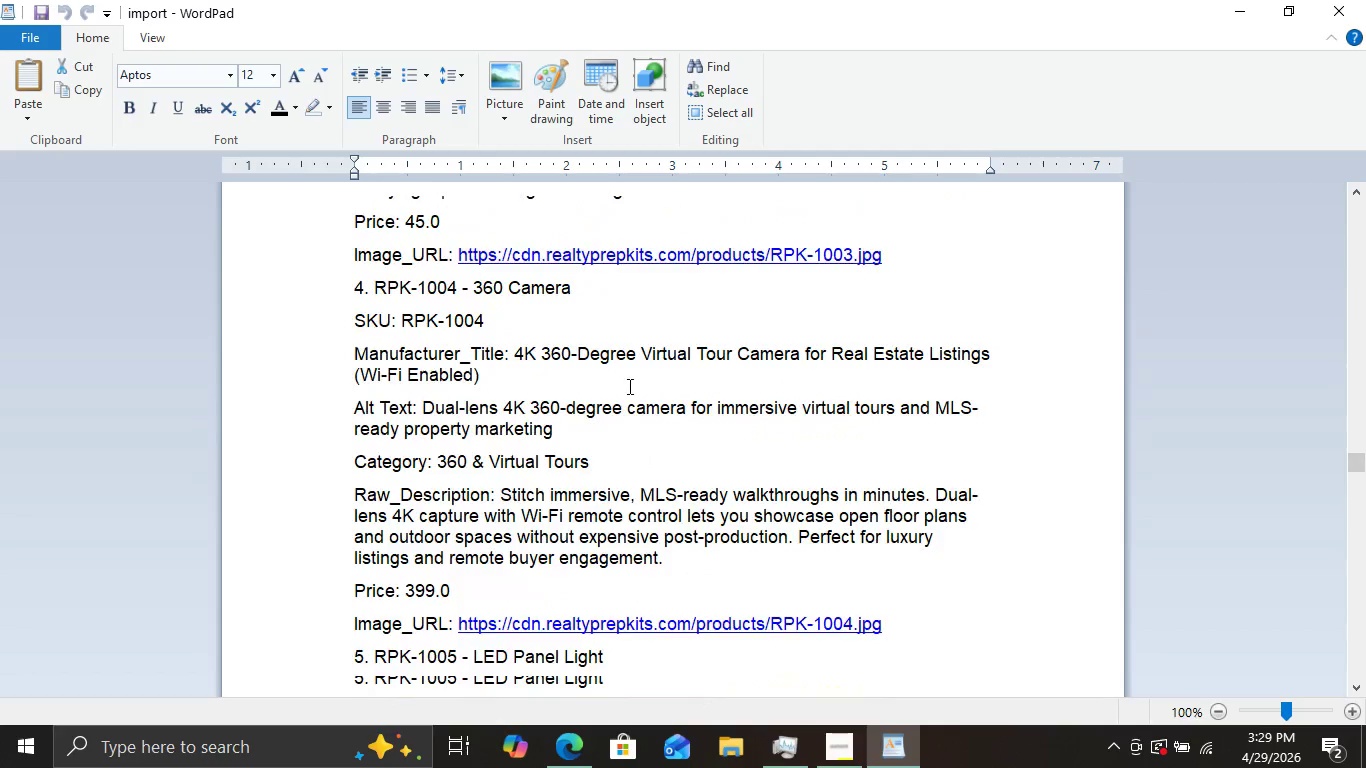 
scroll: coordinate [630, 386], scroll_direction: down, amount: 8.0
 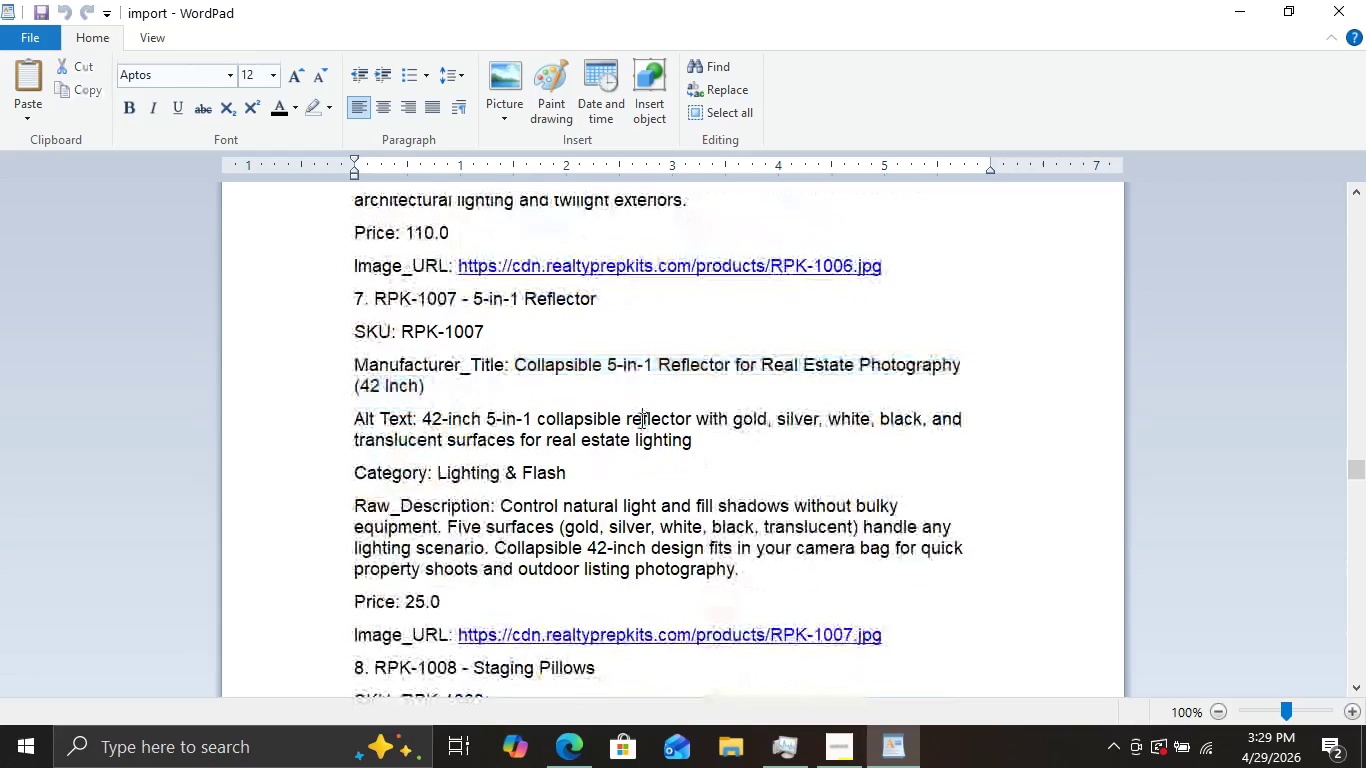 
left_click([640, 420])
 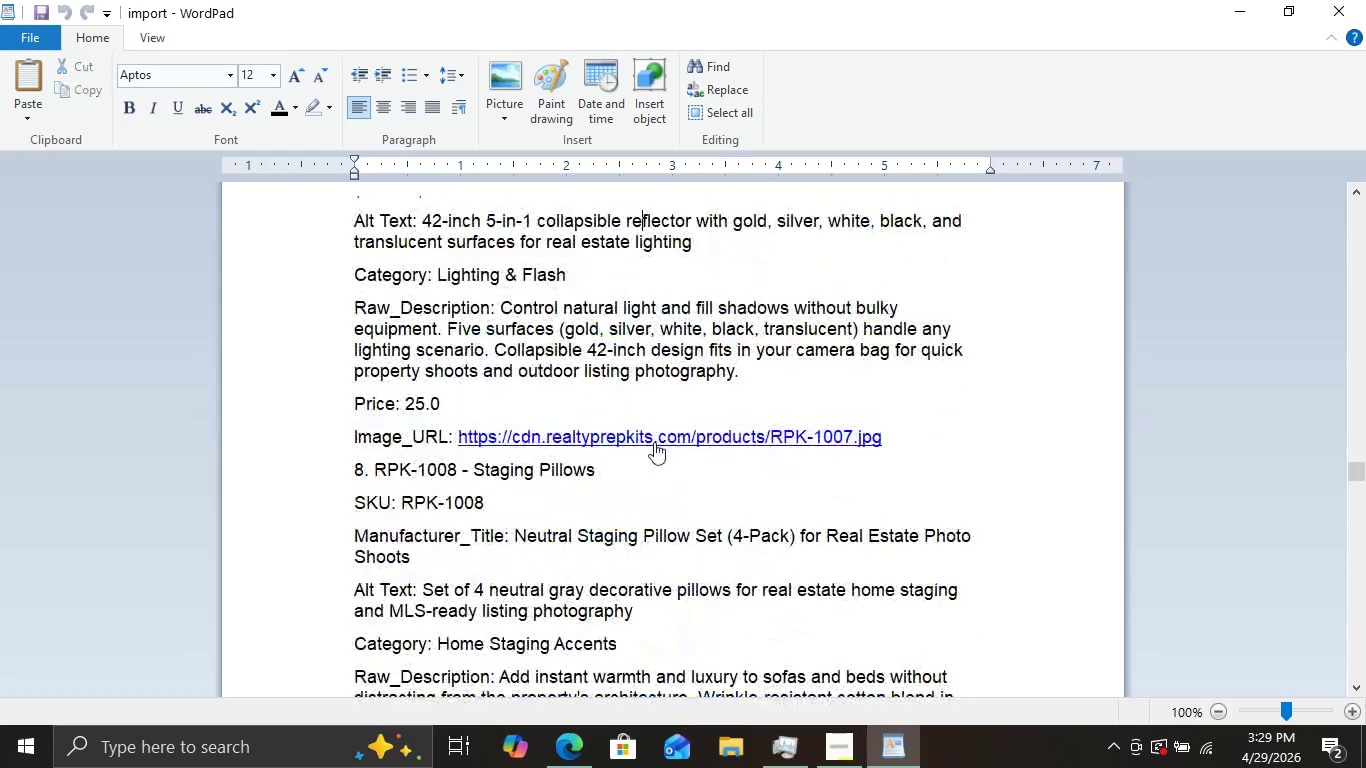 
scroll: coordinate [640, 420], scroll_direction: down, amount: 2.0
 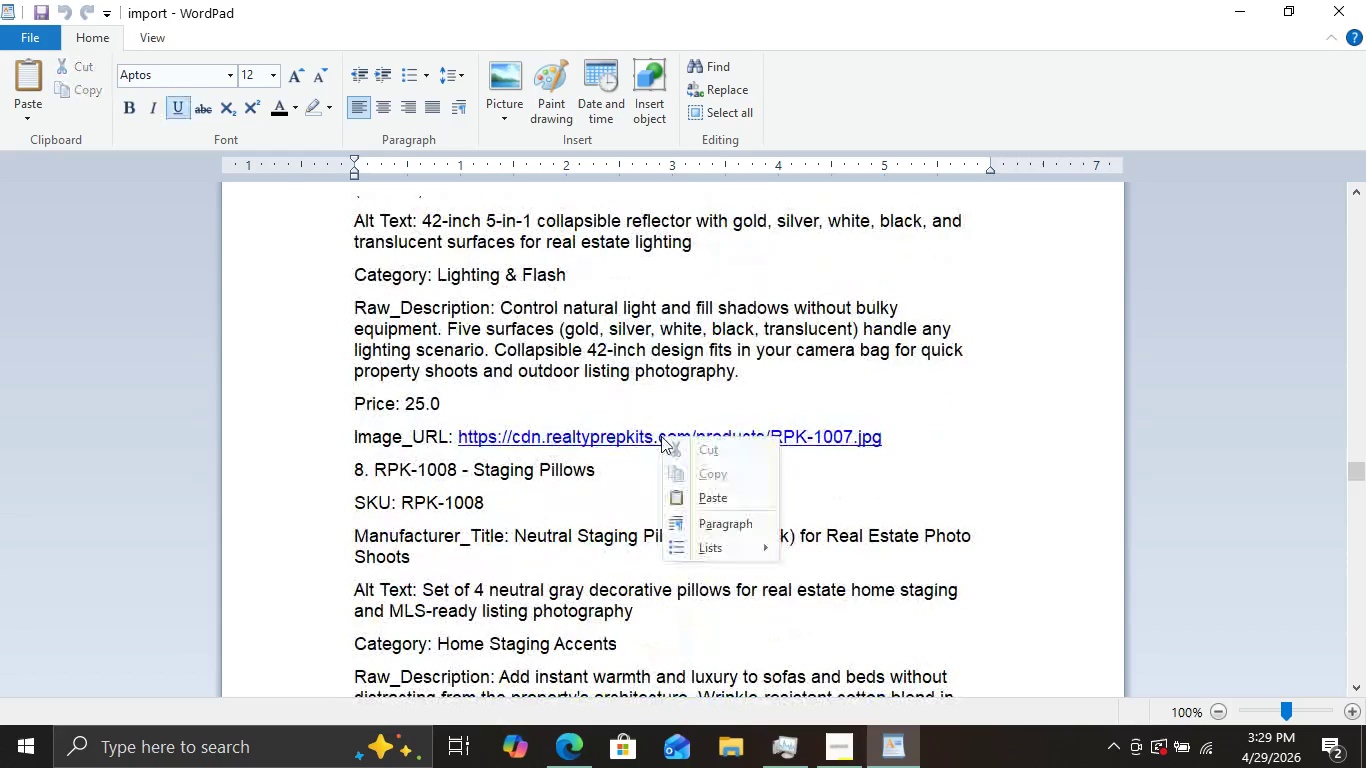 
right_click([661, 436])
 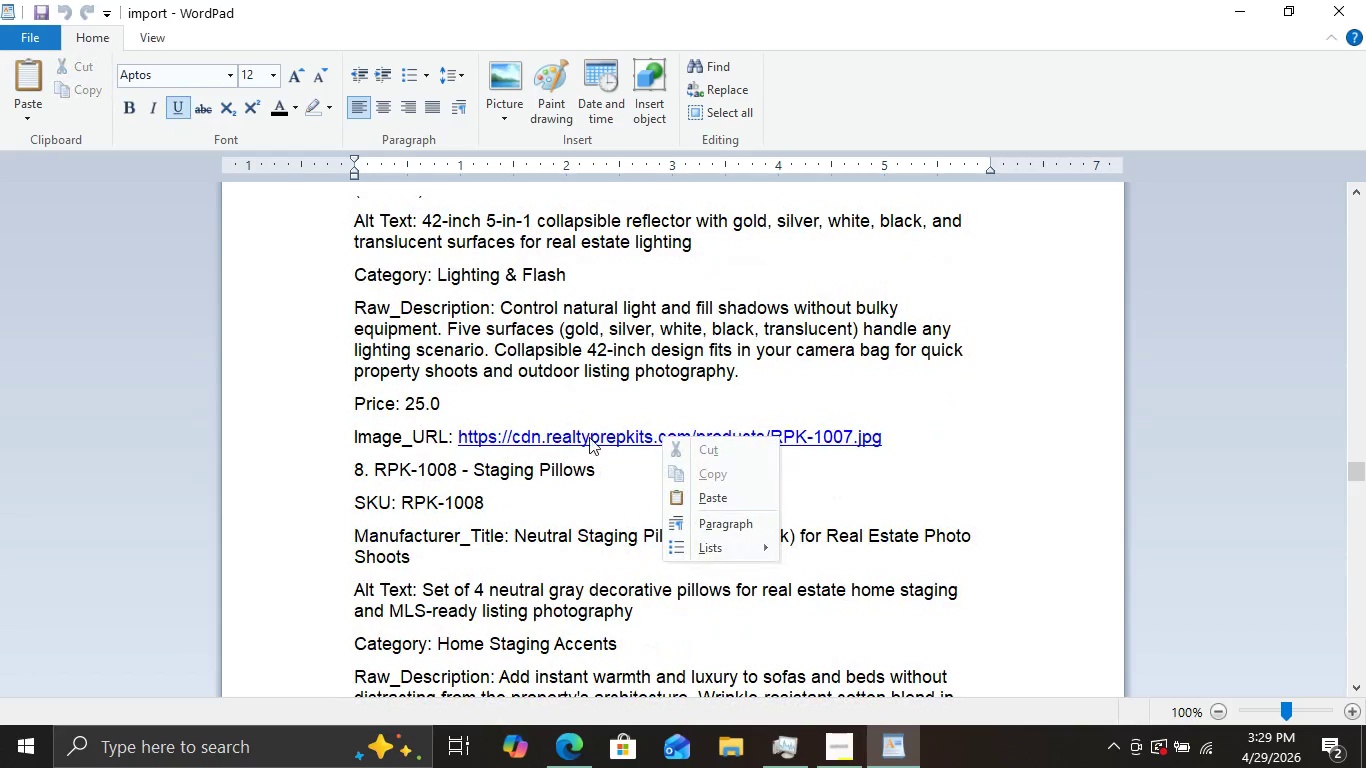 
left_click([636, 502])
 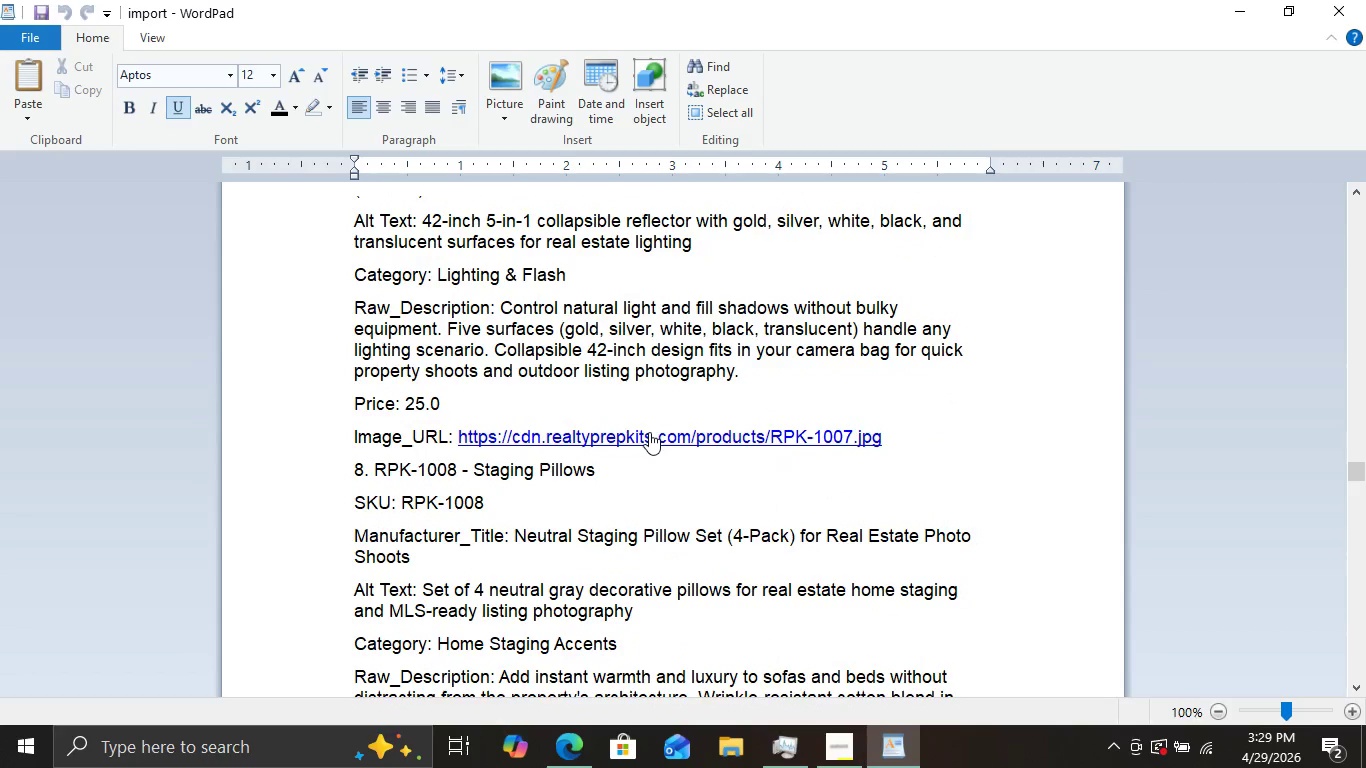 
right_click([649, 432])
 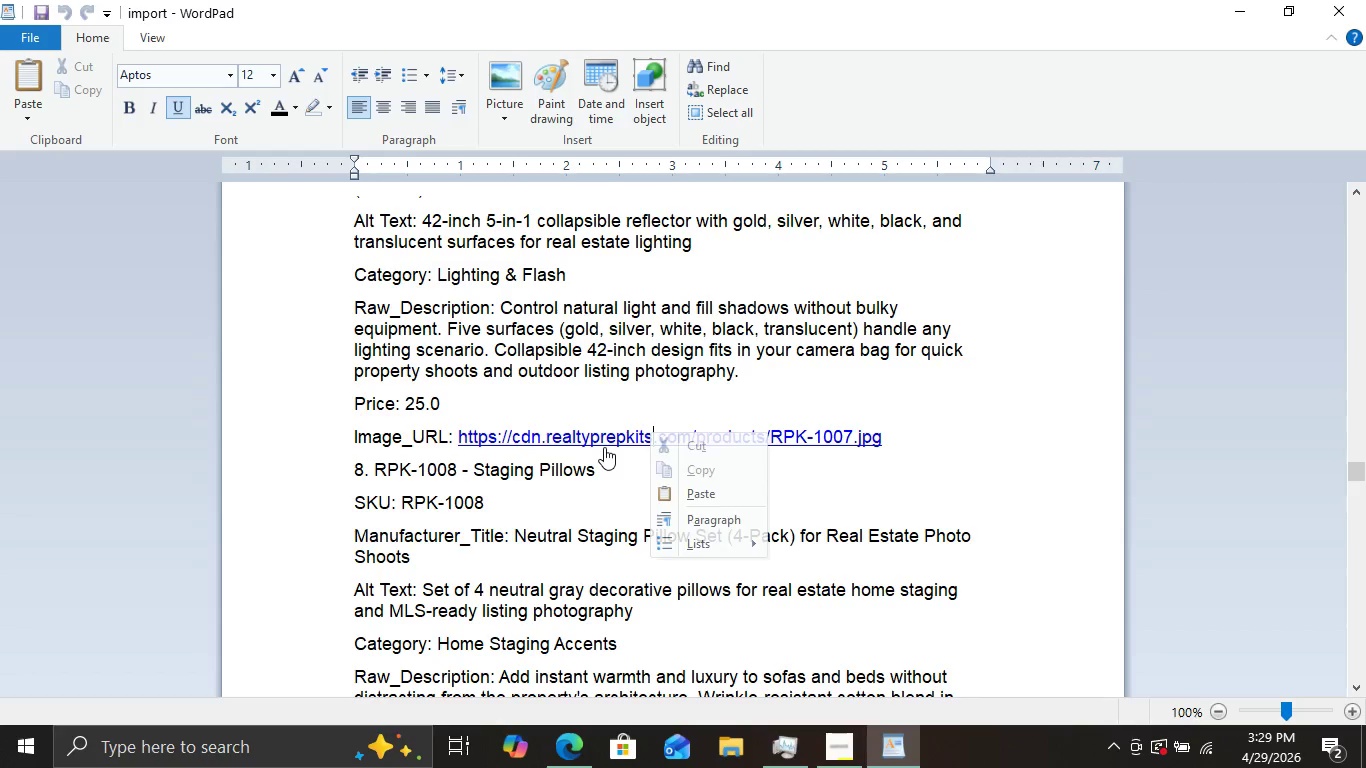 
left_click([604, 447])
 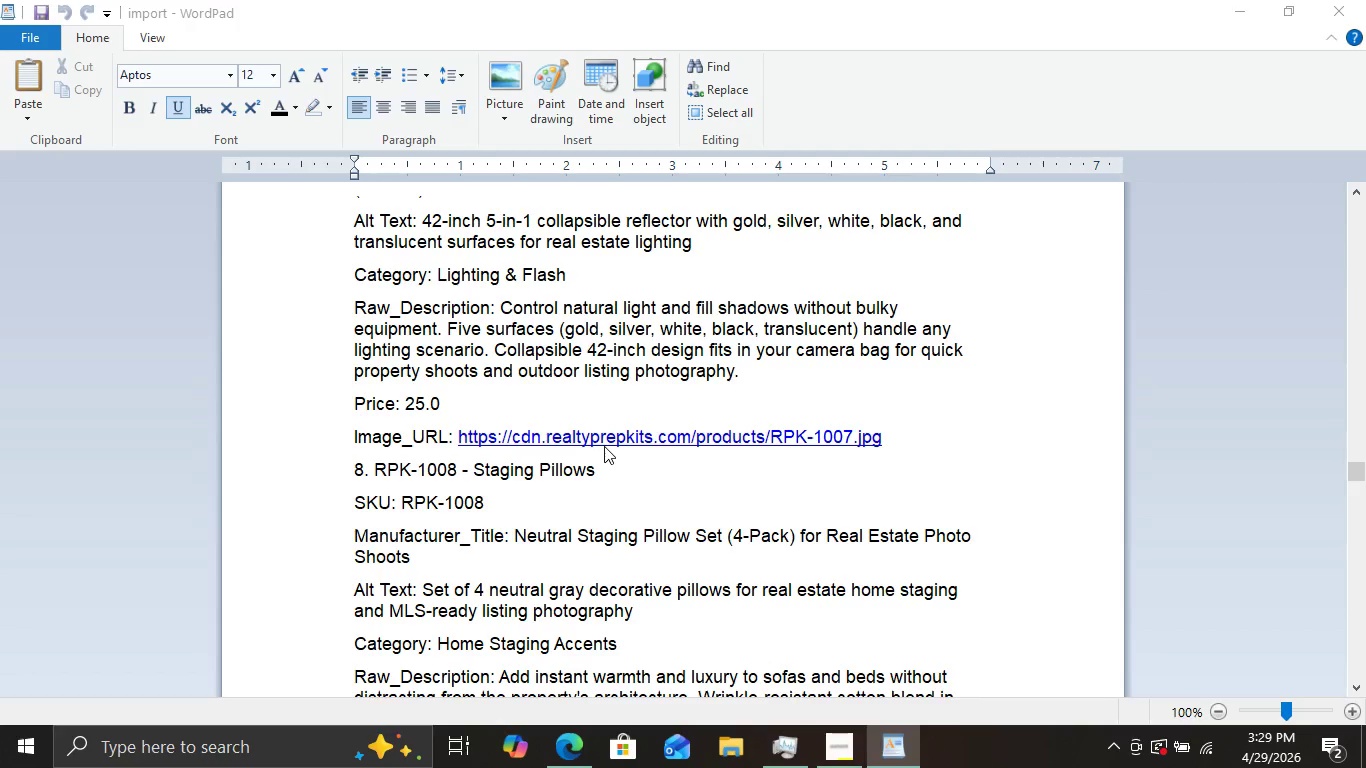 
left_click([604, 446])
 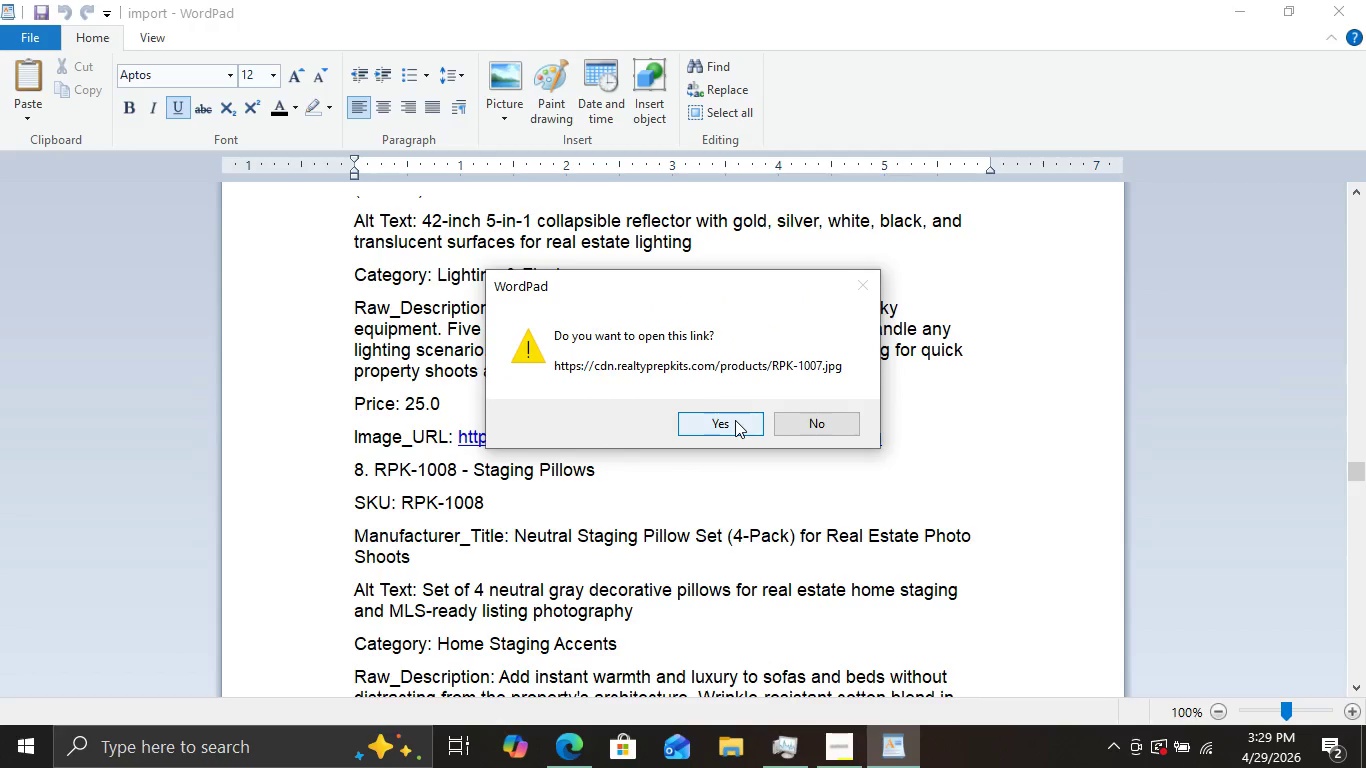 
left_click([735, 420])
 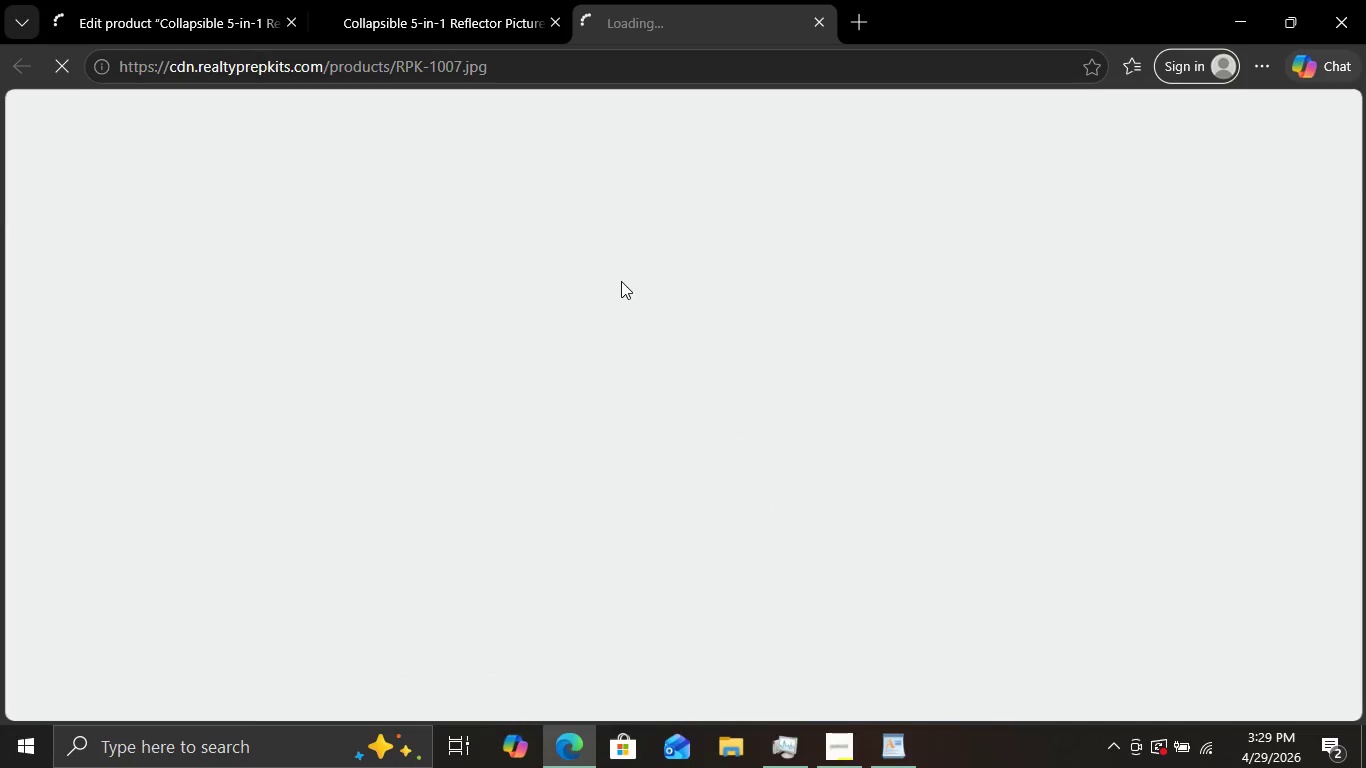 
left_click([231, 0])
 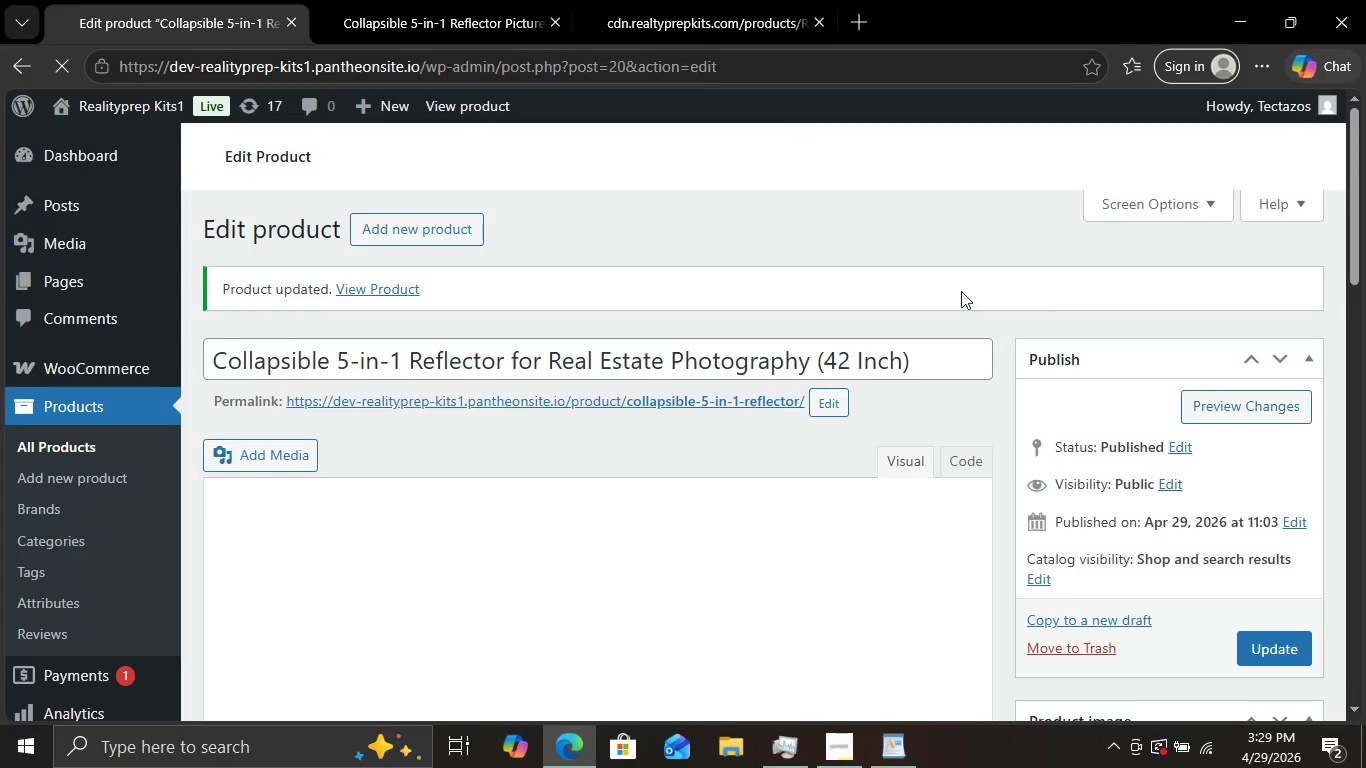 
left_click([756, 17])
 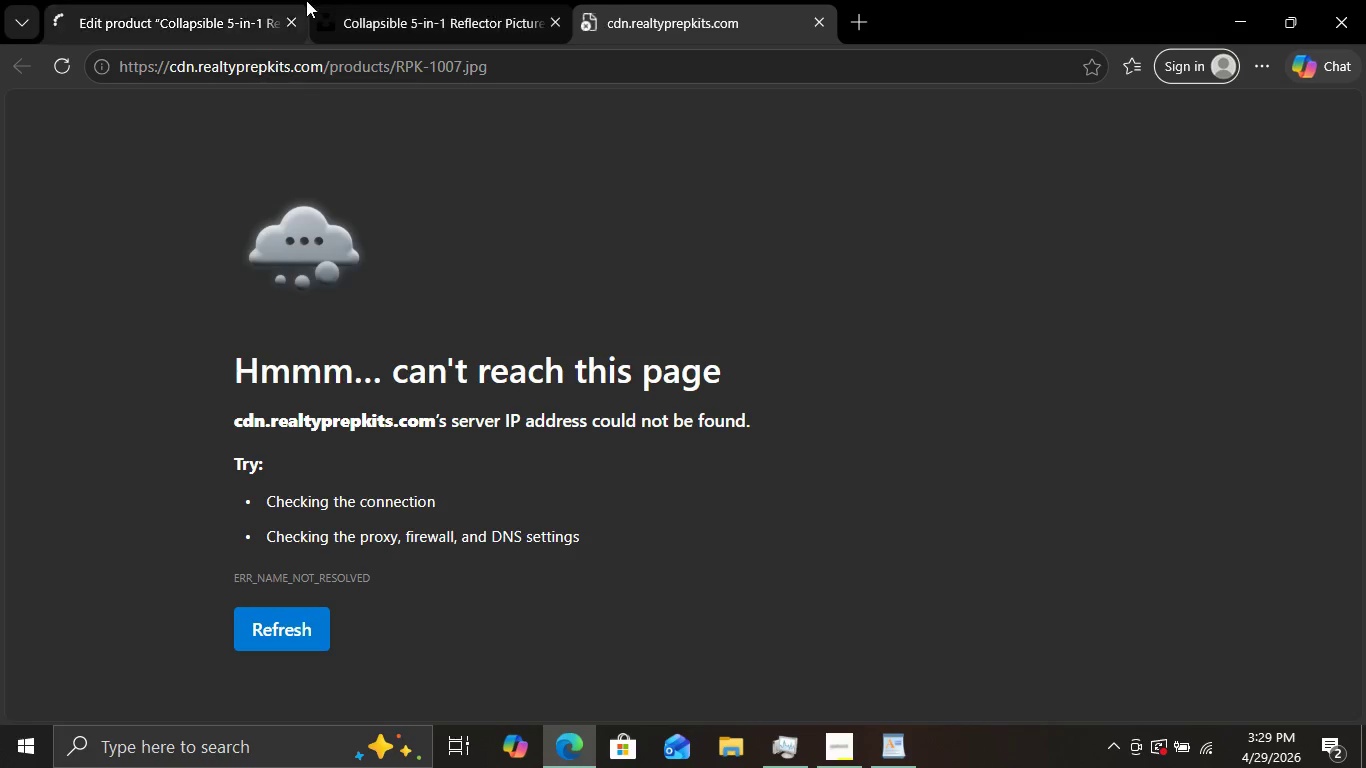 
left_click([123, 0])
 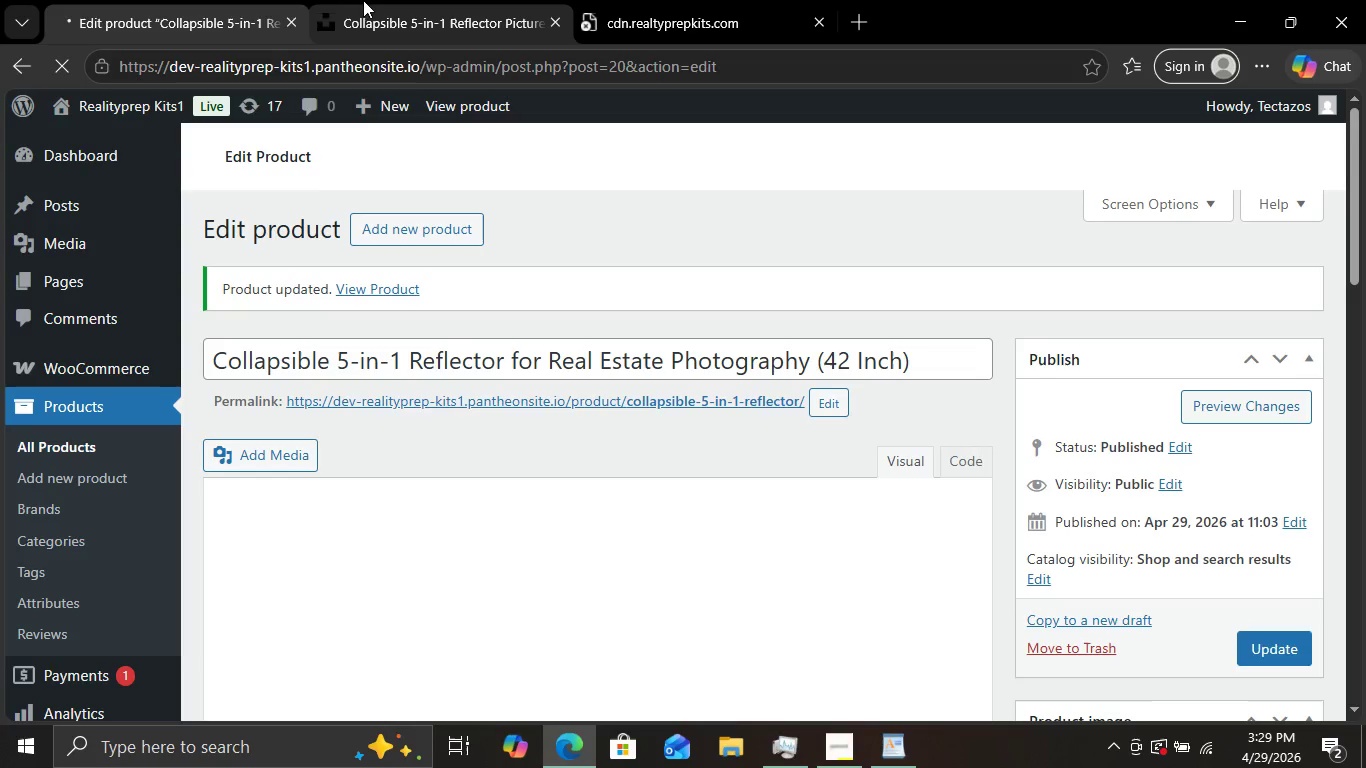 
left_click([672, 28])
 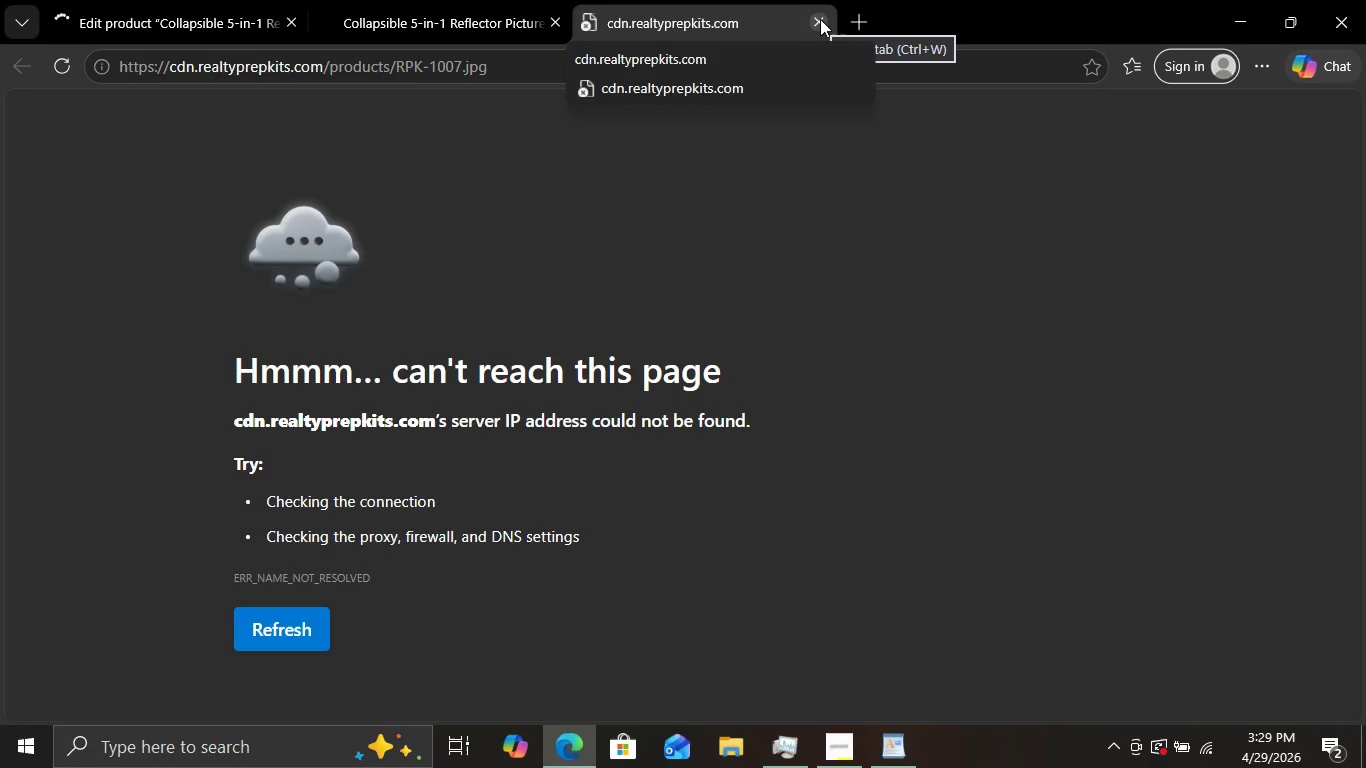 
left_click([824, 20])
 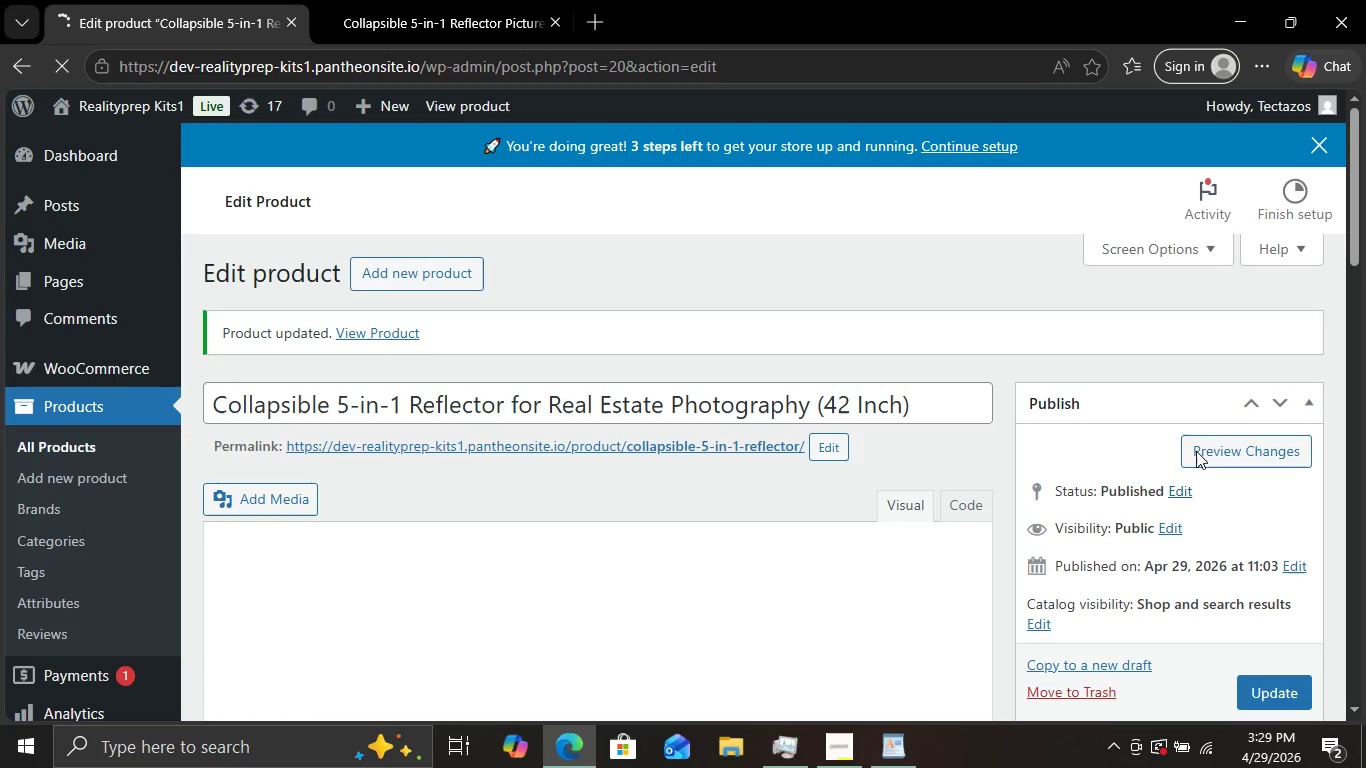 
left_click([1196, 451])
 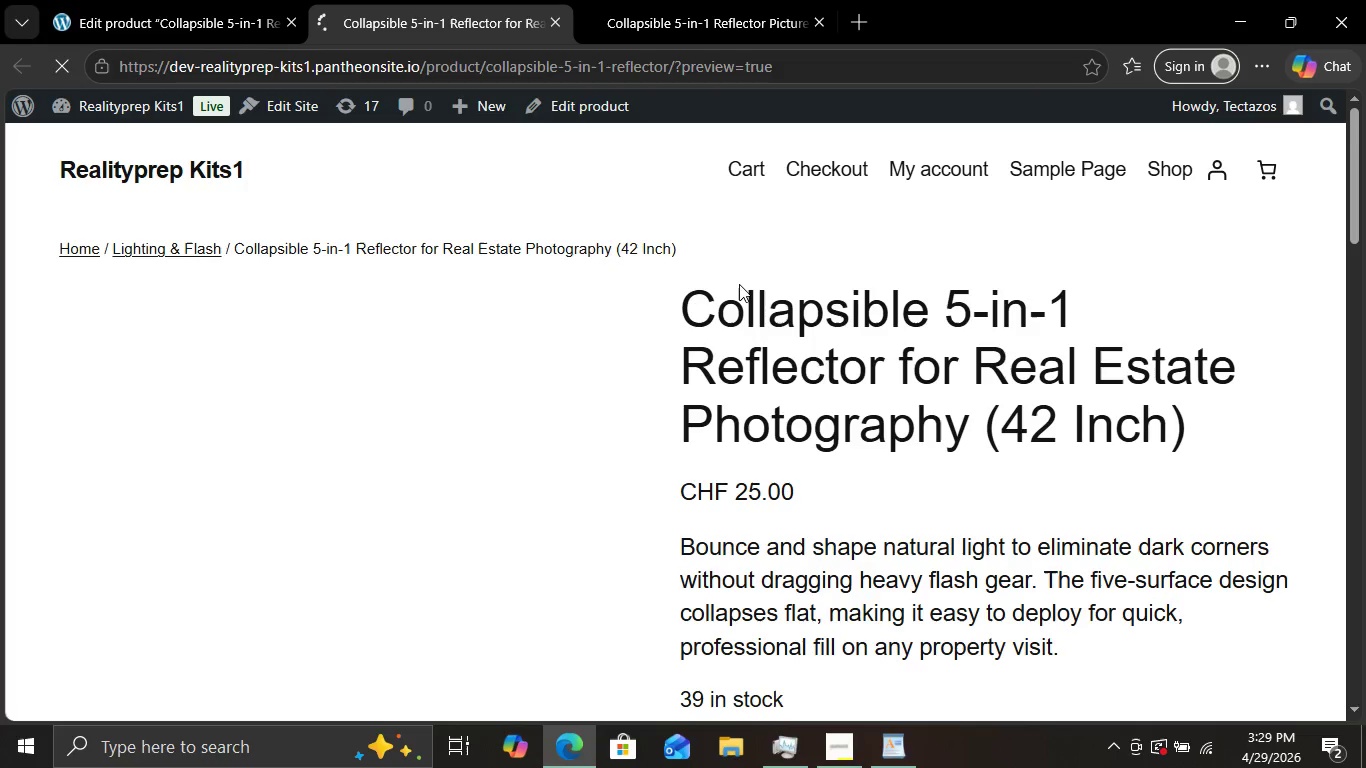 
wait(18.33)
 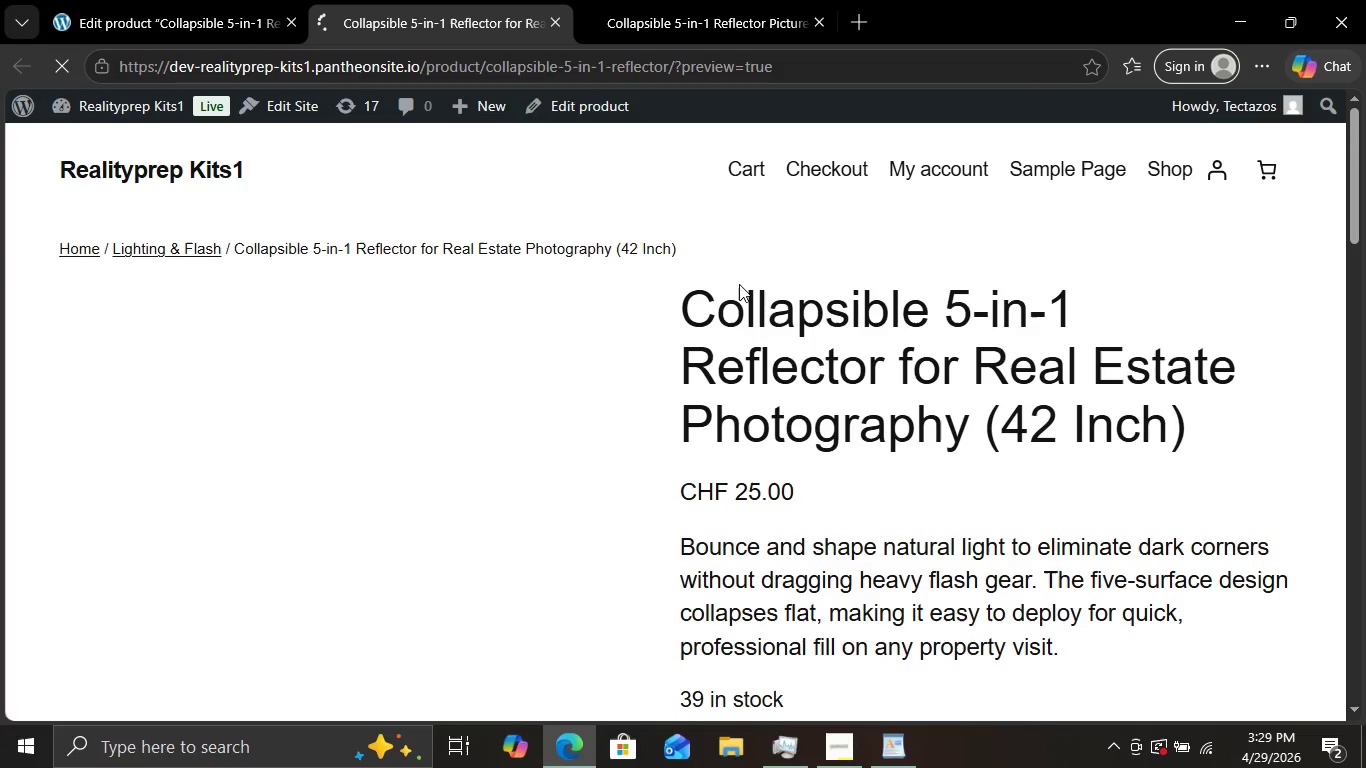 
scroll: coordinate [901, 570], scroll_direction: down, amount: 3.0
 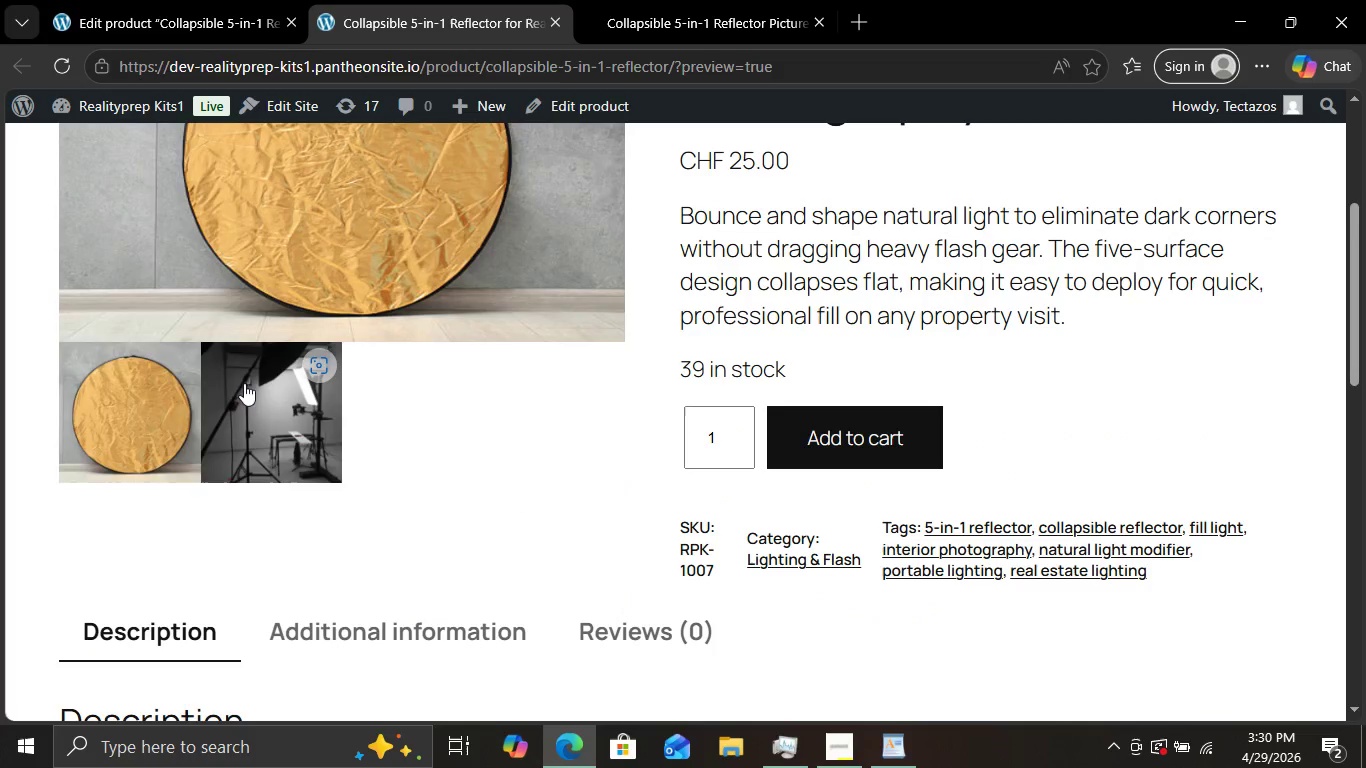 
left_click([244, 383])
 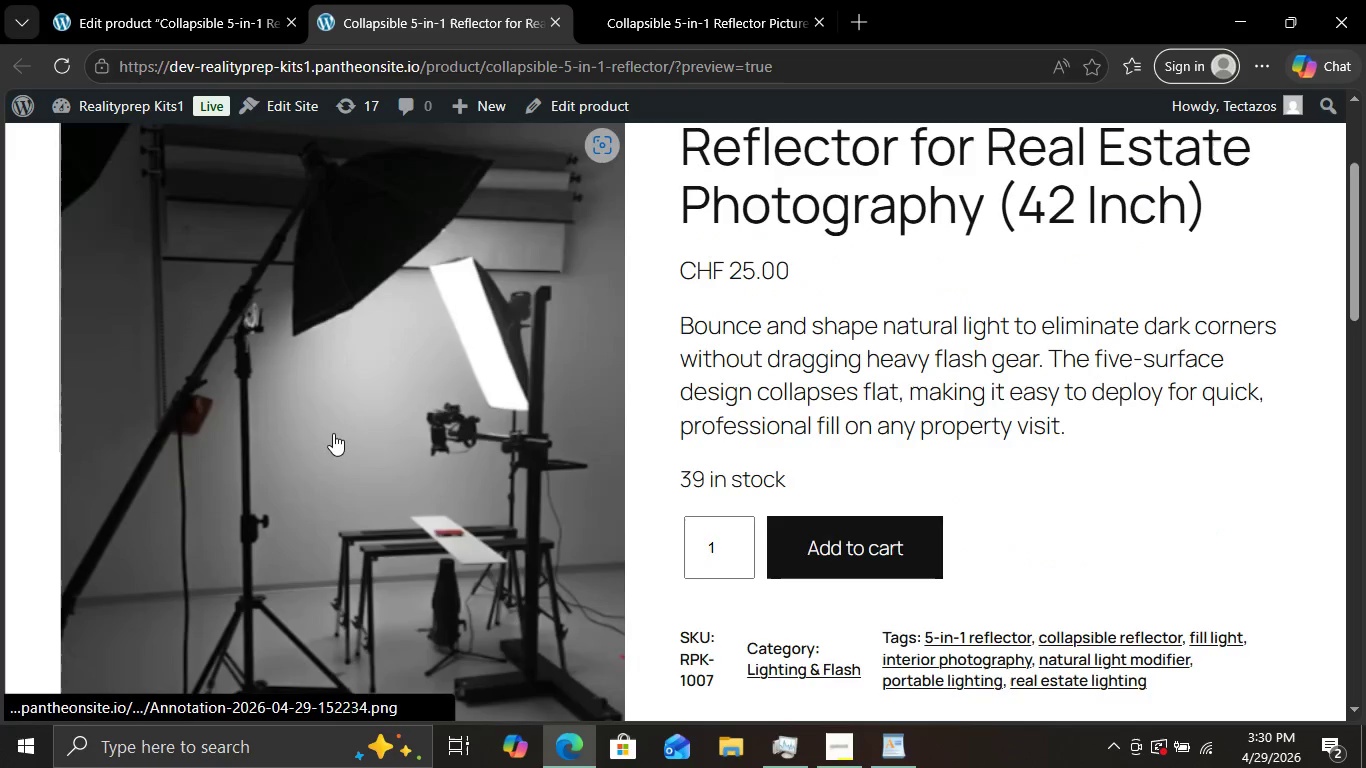 
scroll: coordinate [333, 433], scroll_direction: none, amount: 0.0
 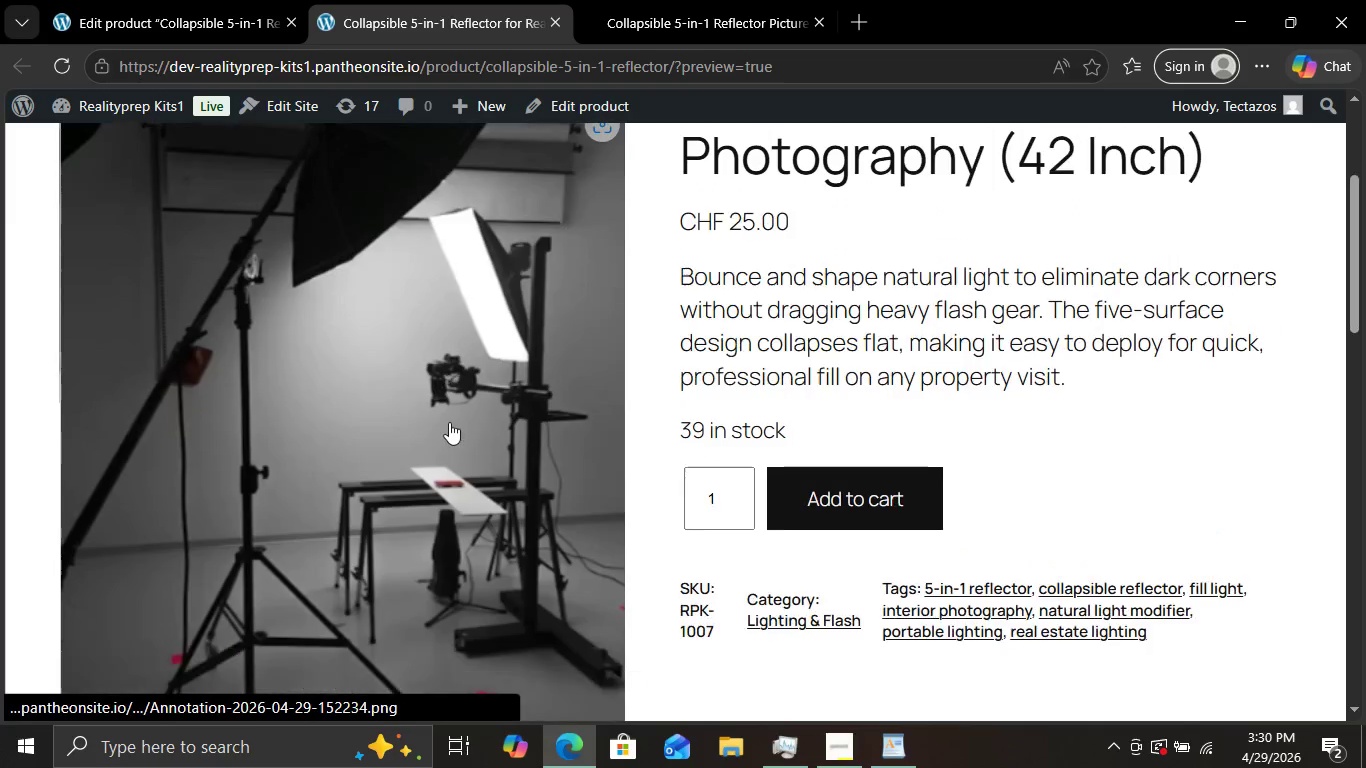 
scroll: coordinate [449, 422], scroll_direction: down, amount: 3.0
 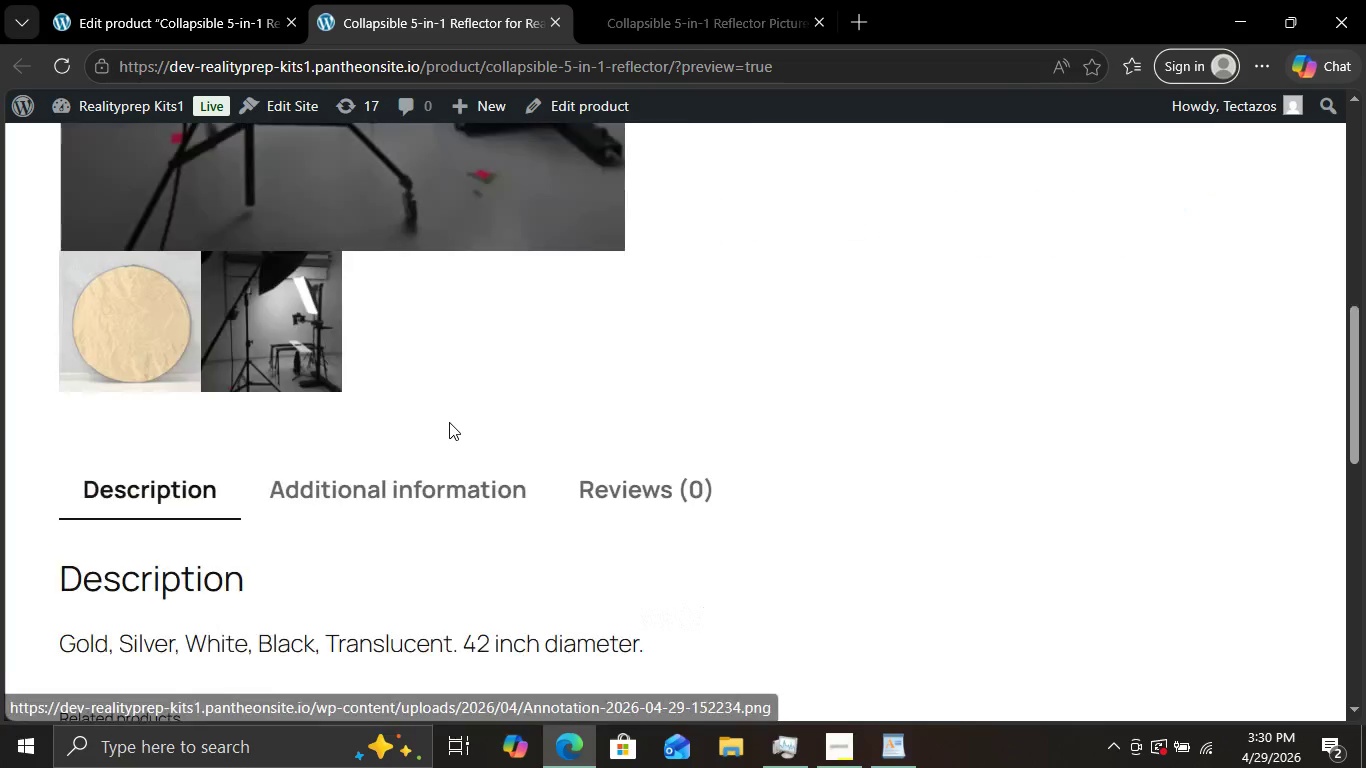 
scroll: coordinate [945, 429], scroll_direction: up, amount: 6.0
 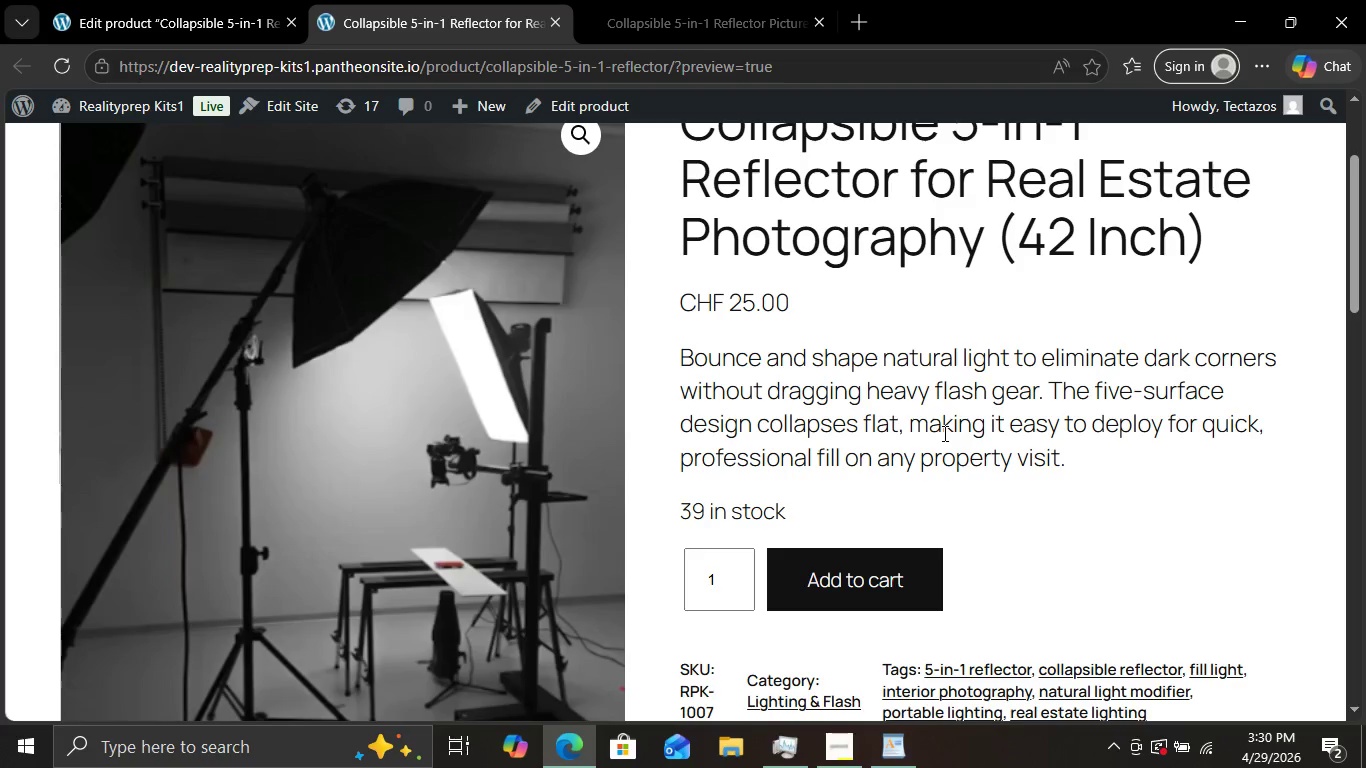 
scroll: coordinate [941, 433], scroll_direction: down, amount: 3.0
 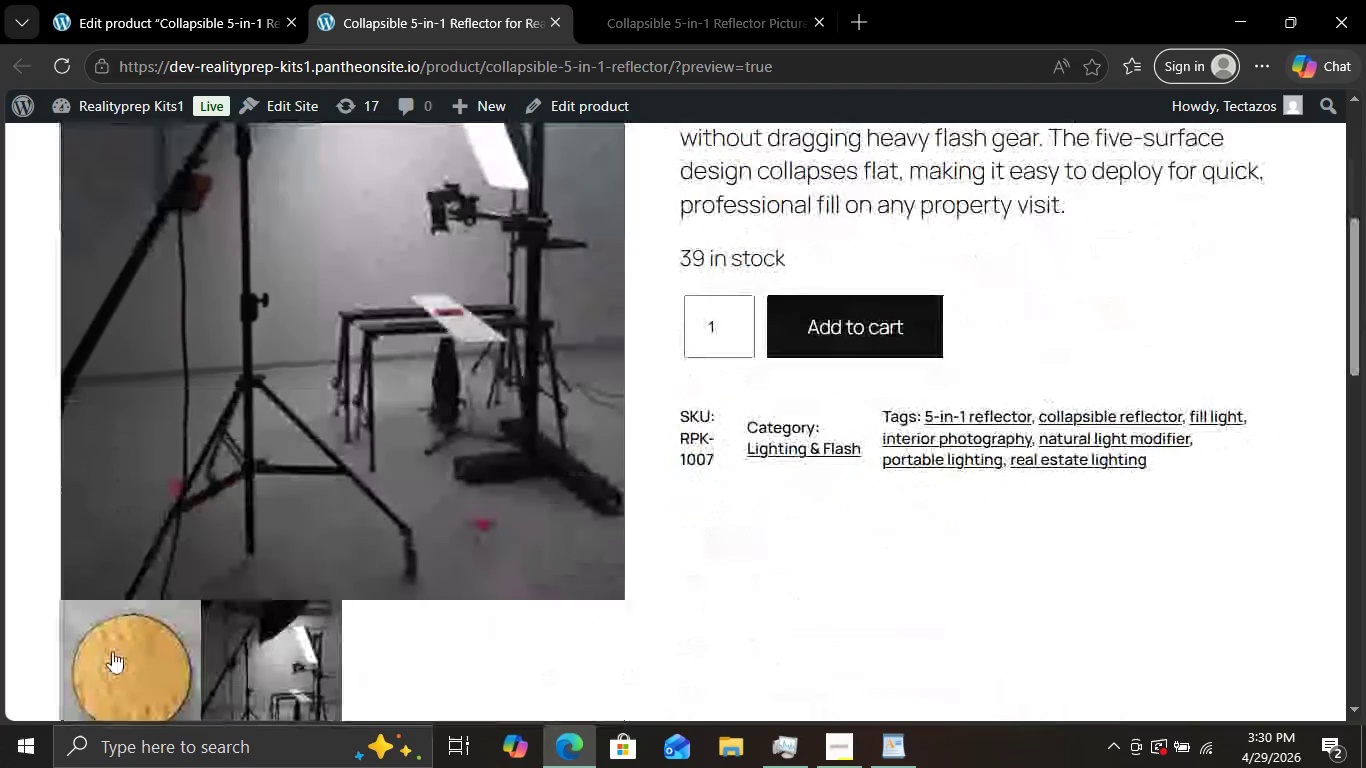 
left_click([112, 651])
 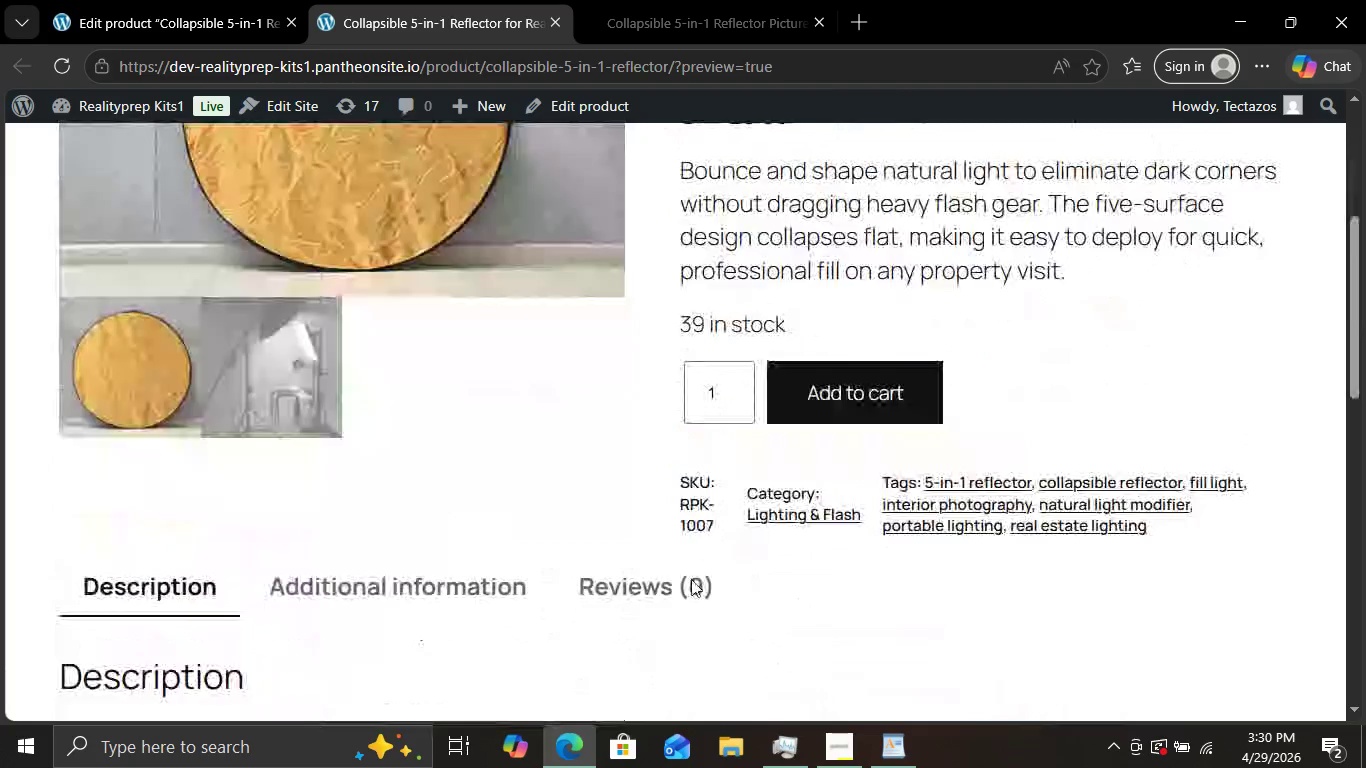 
scroll: coordinate [691, 579], scroll_direction: up, amount: 2.0
 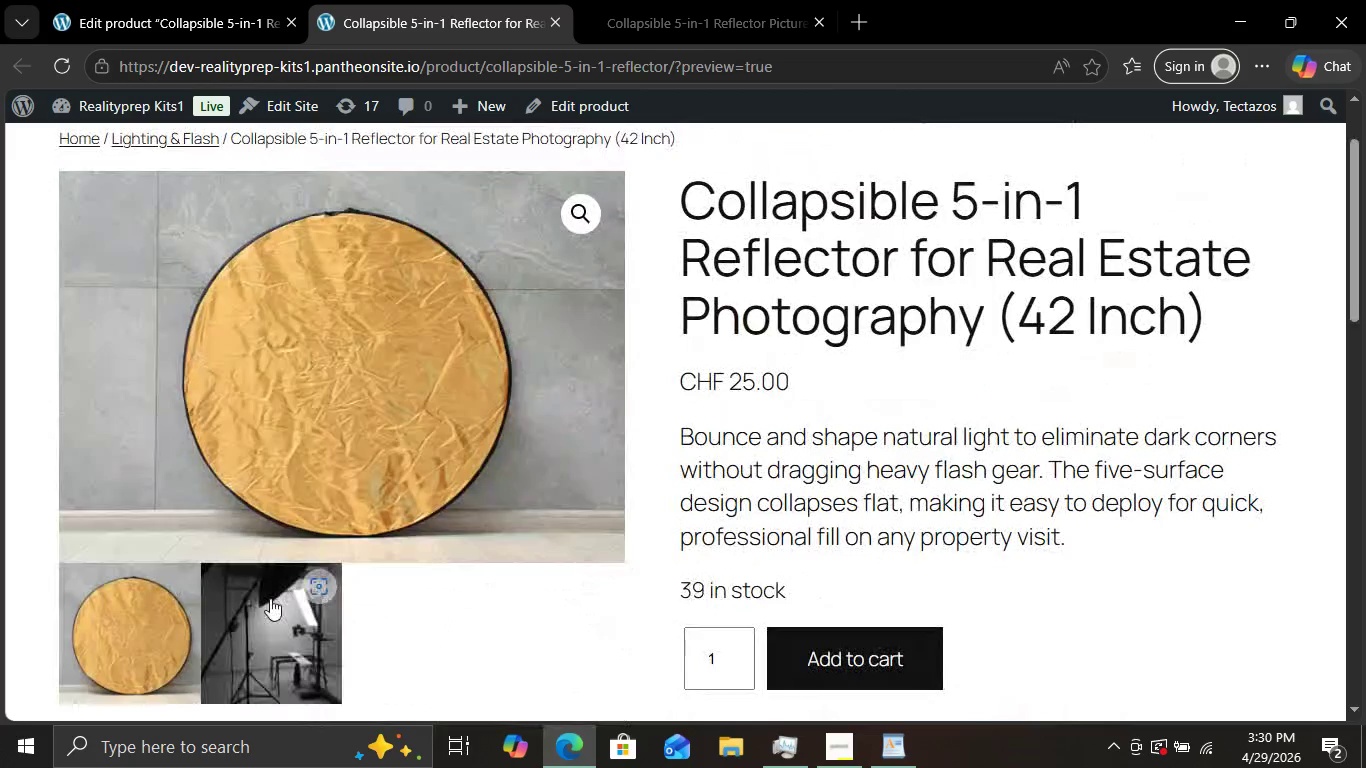 
left_click([270, 598])
 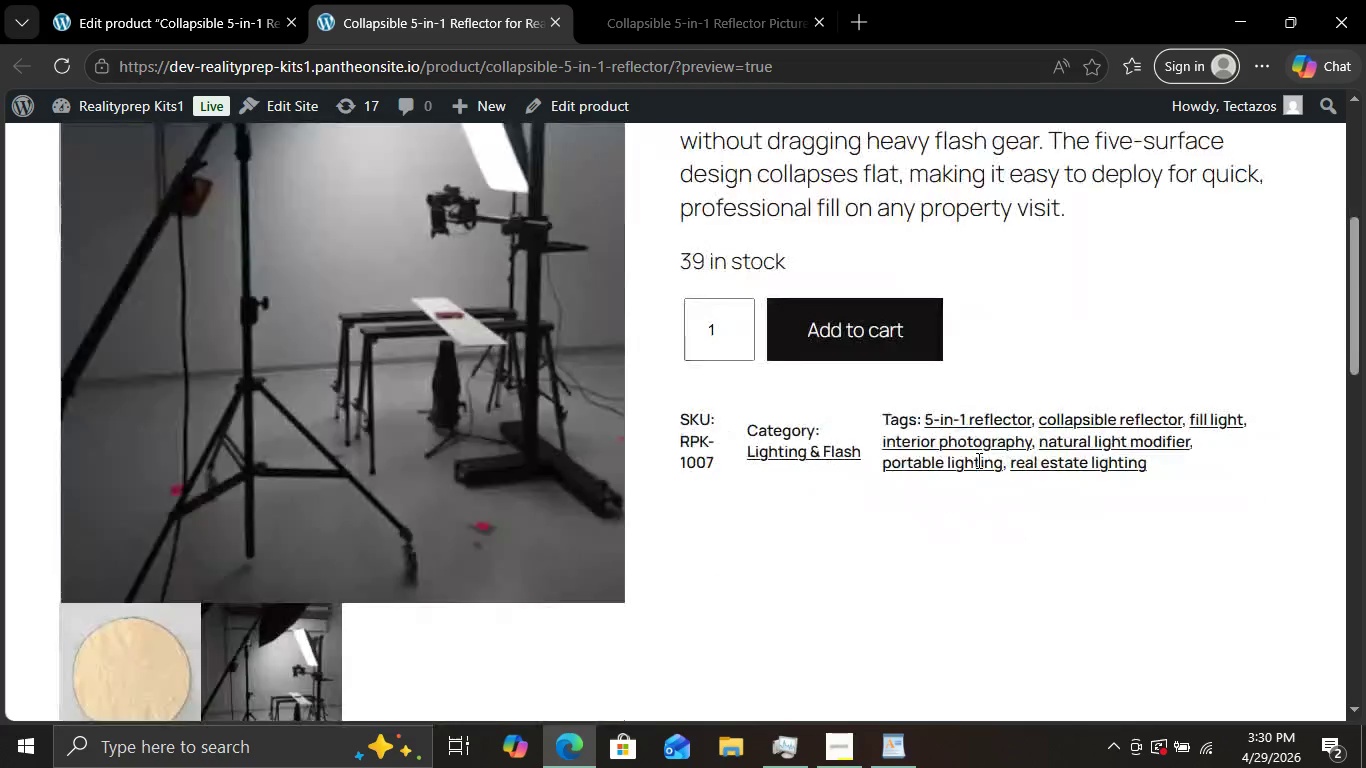 
scroll: coordinate [977, 460], scroll_direction: down, amount: 2.0
 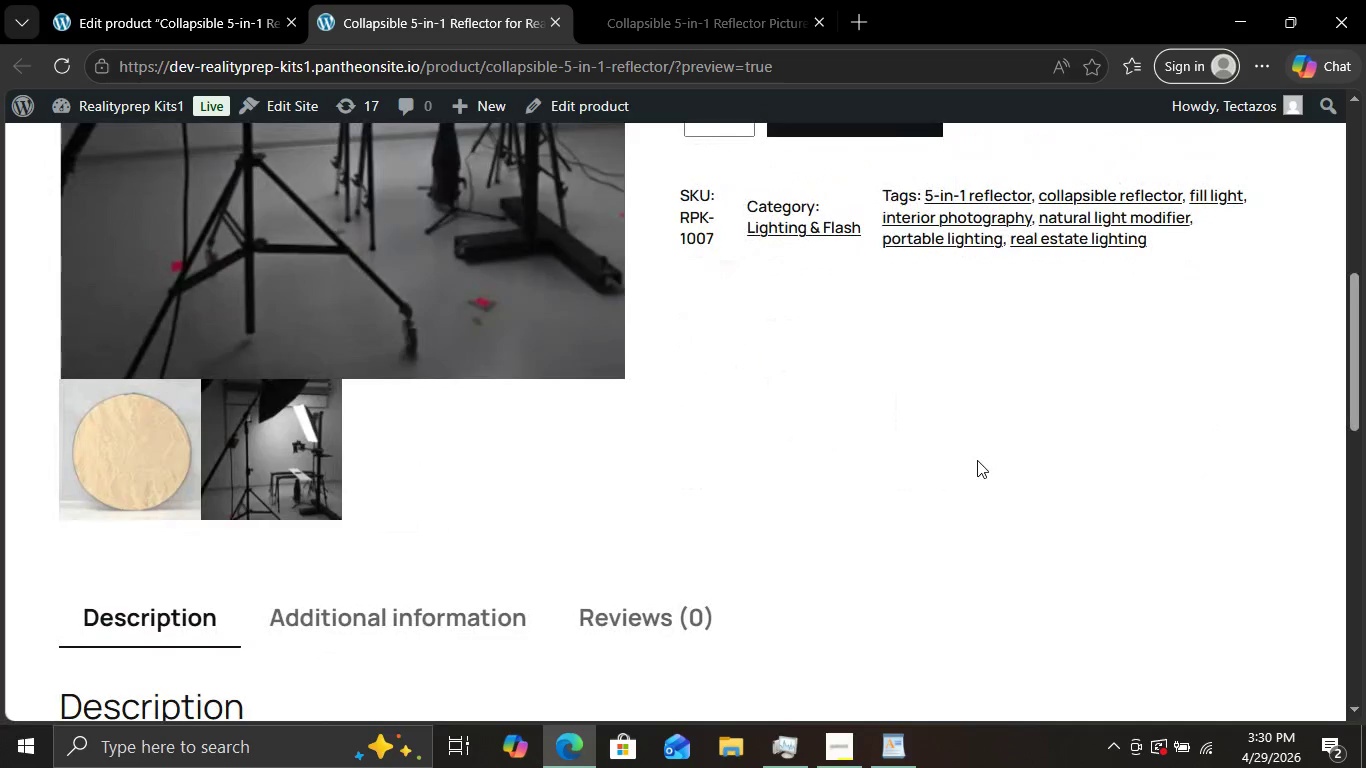 
scroll: coordinate [977, 460], scroll_direction: up, amount: 6.0
 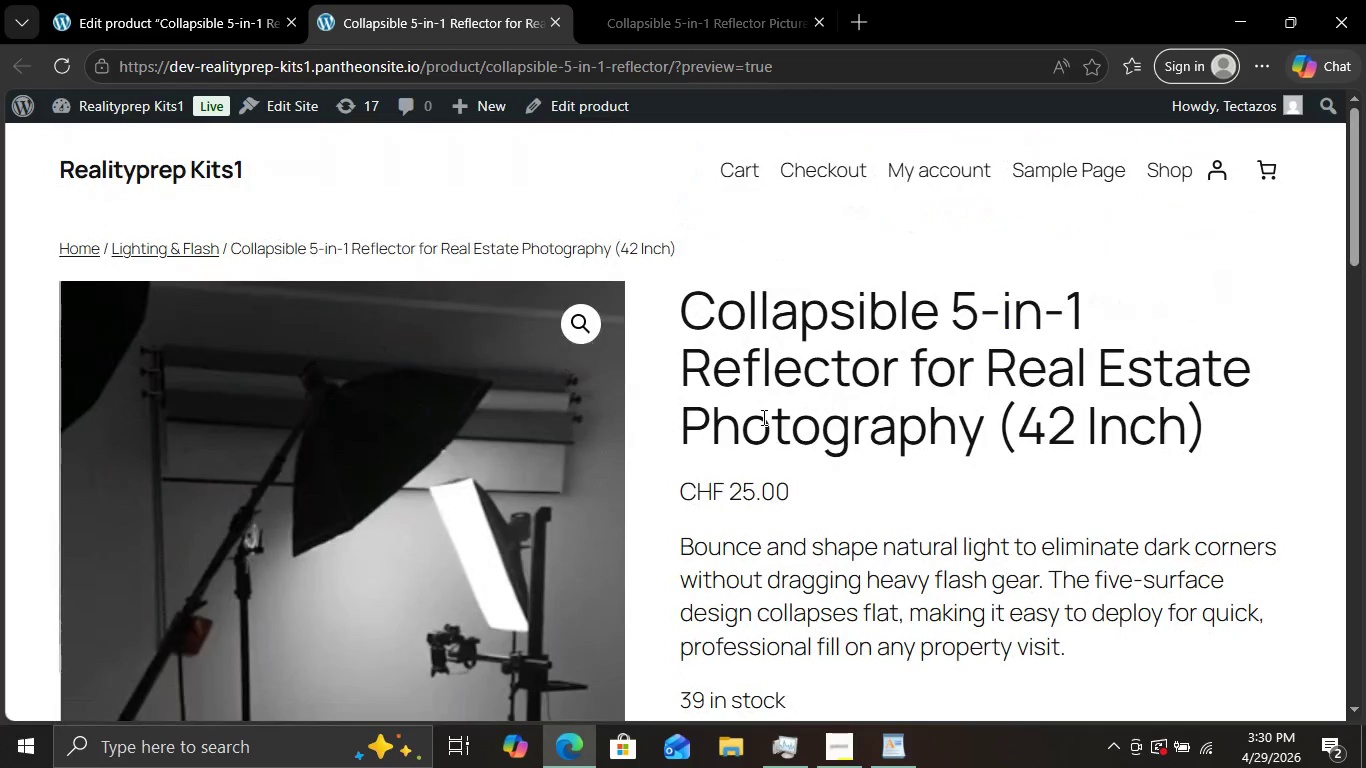 
scroll: coordinate [762, 417], scroll_direction: none, amount: 0.0
 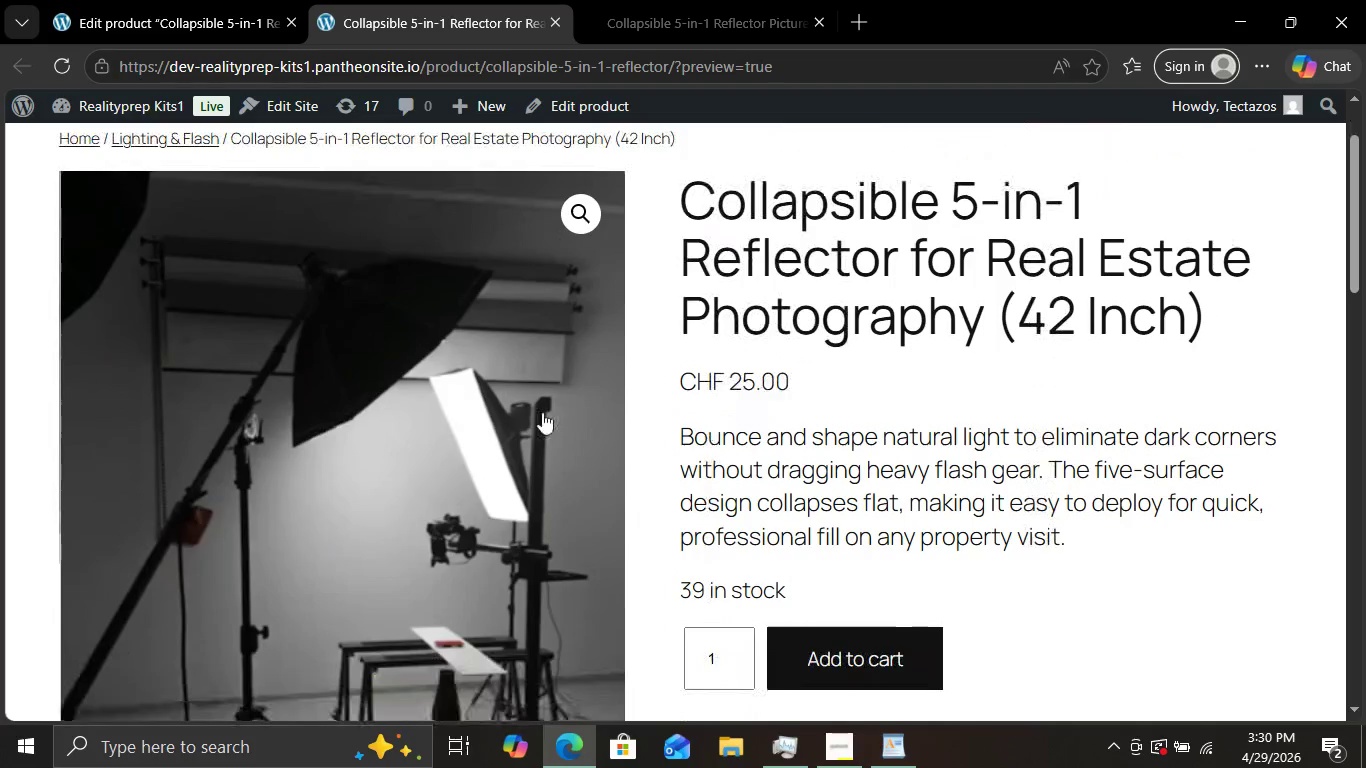 
left_click([784, 422])
 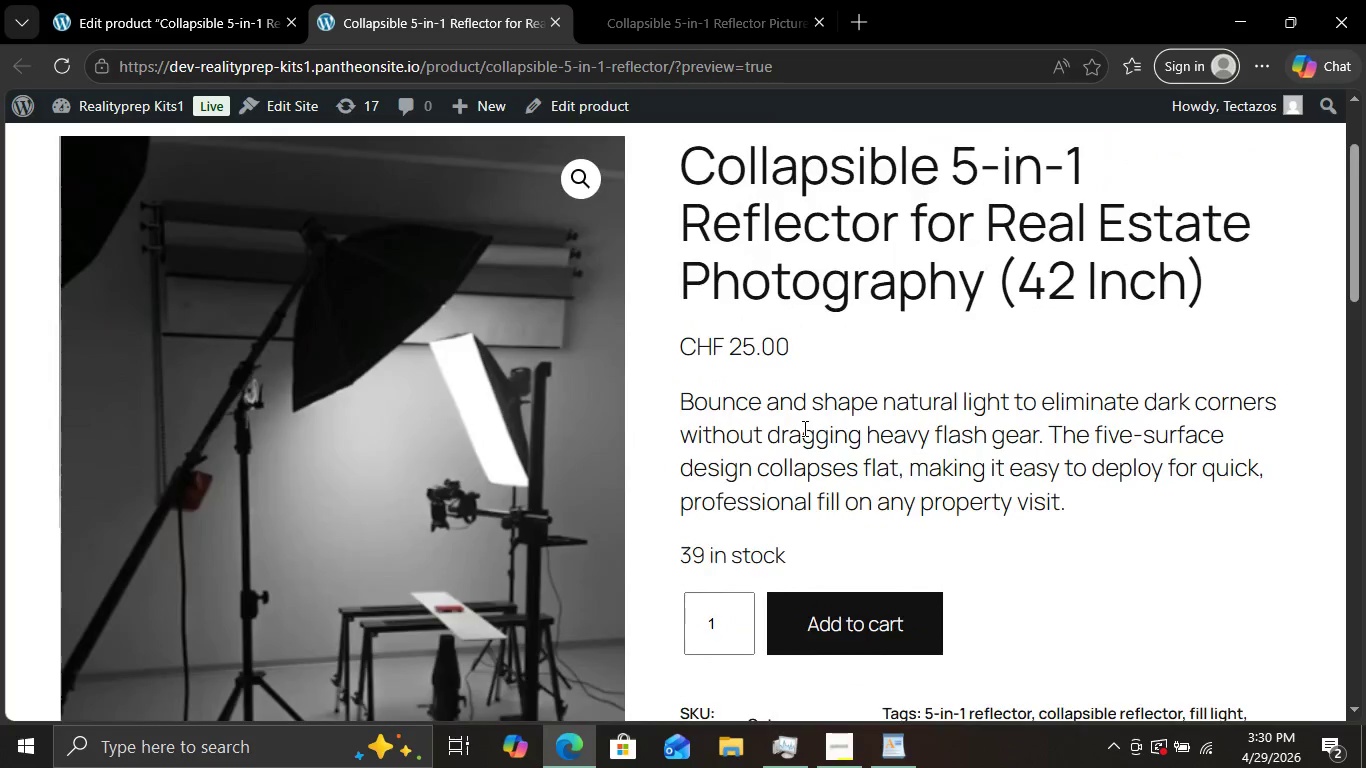 
scroll: coordinate [803, 428], scroll_direction: down, amount: 2.0
 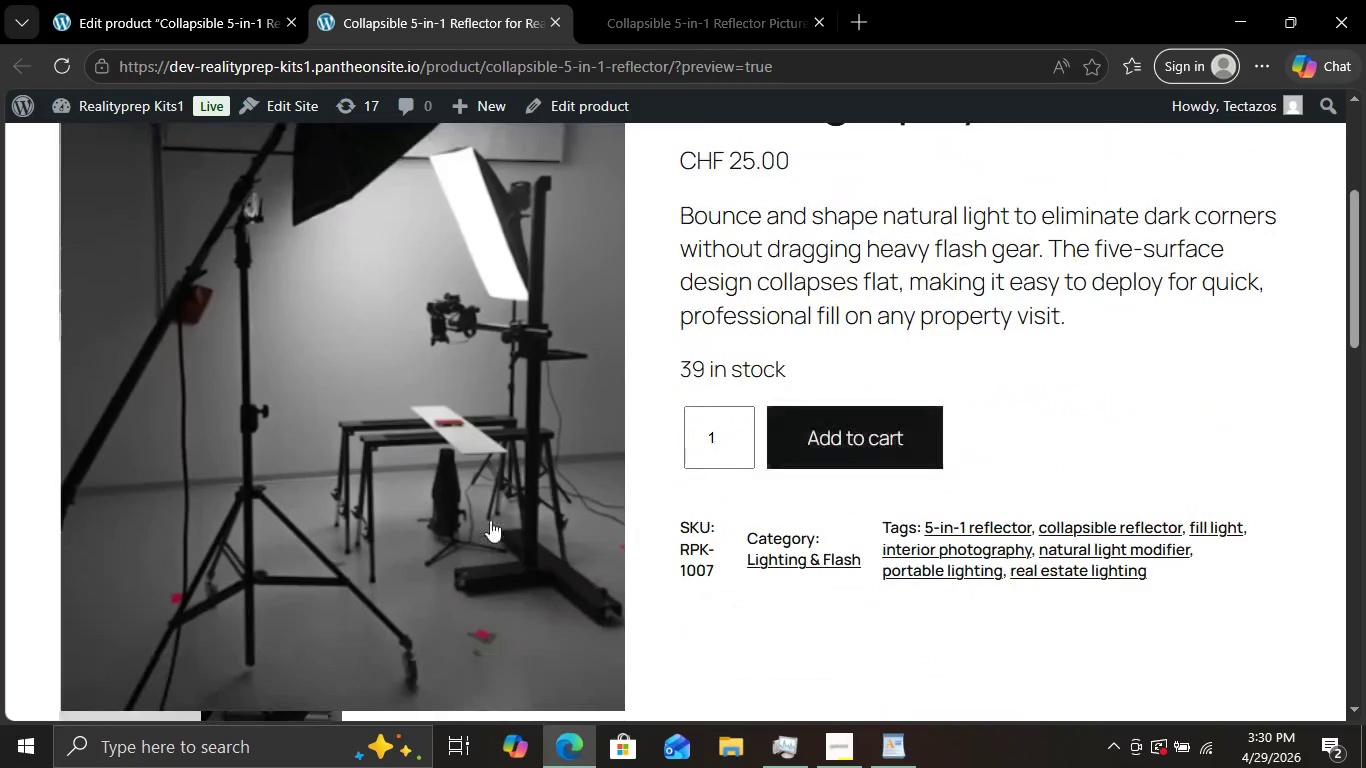 
left_click([1089, 318])
 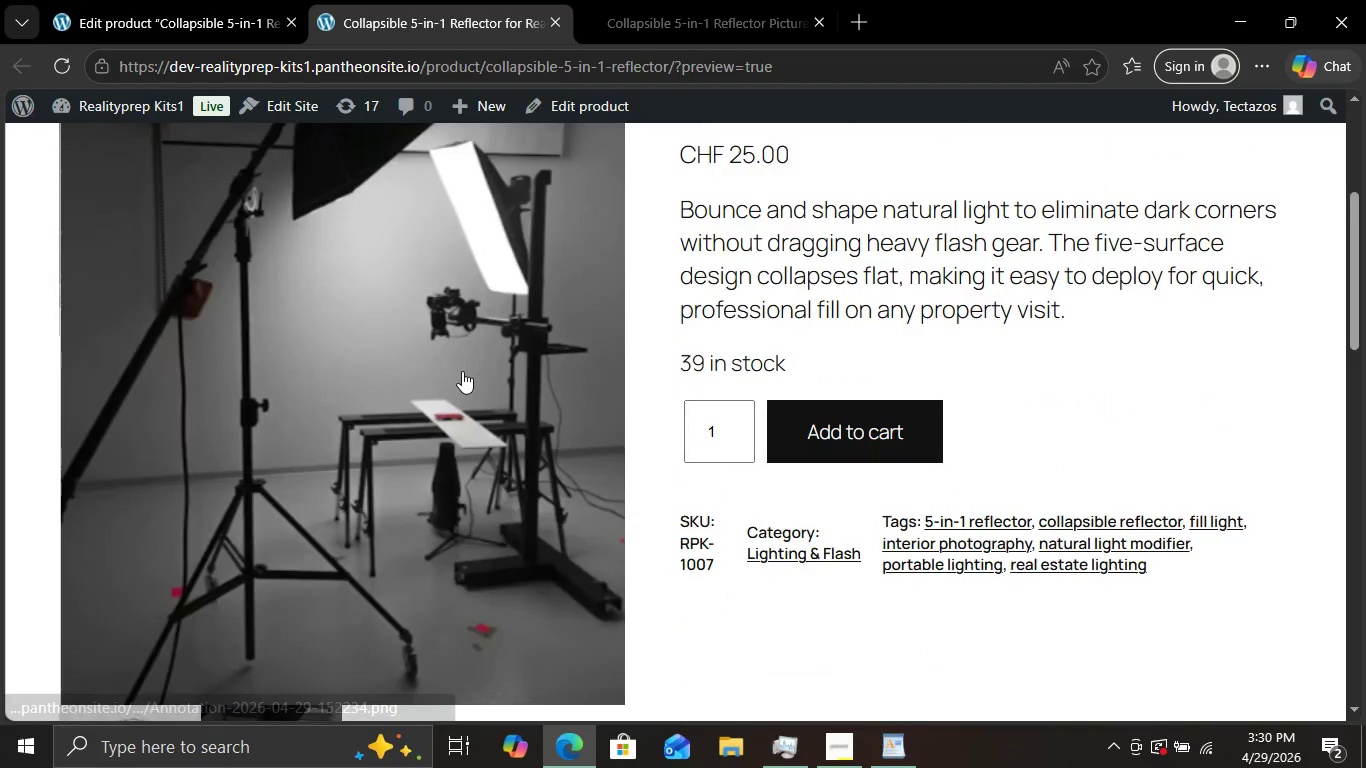 
scroll: coordinate [462, 371], scroll_direction: down, amount: 3.0
 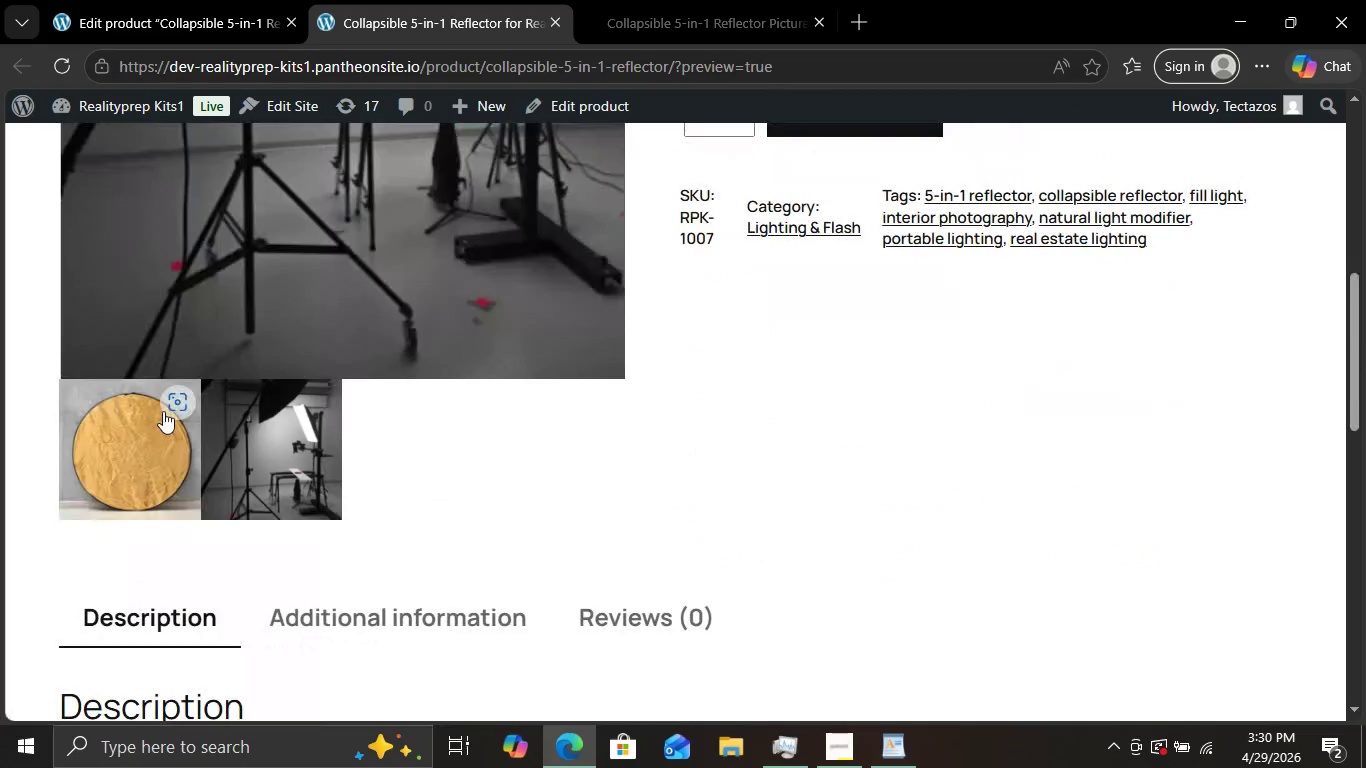 
left_click([163, 411])
 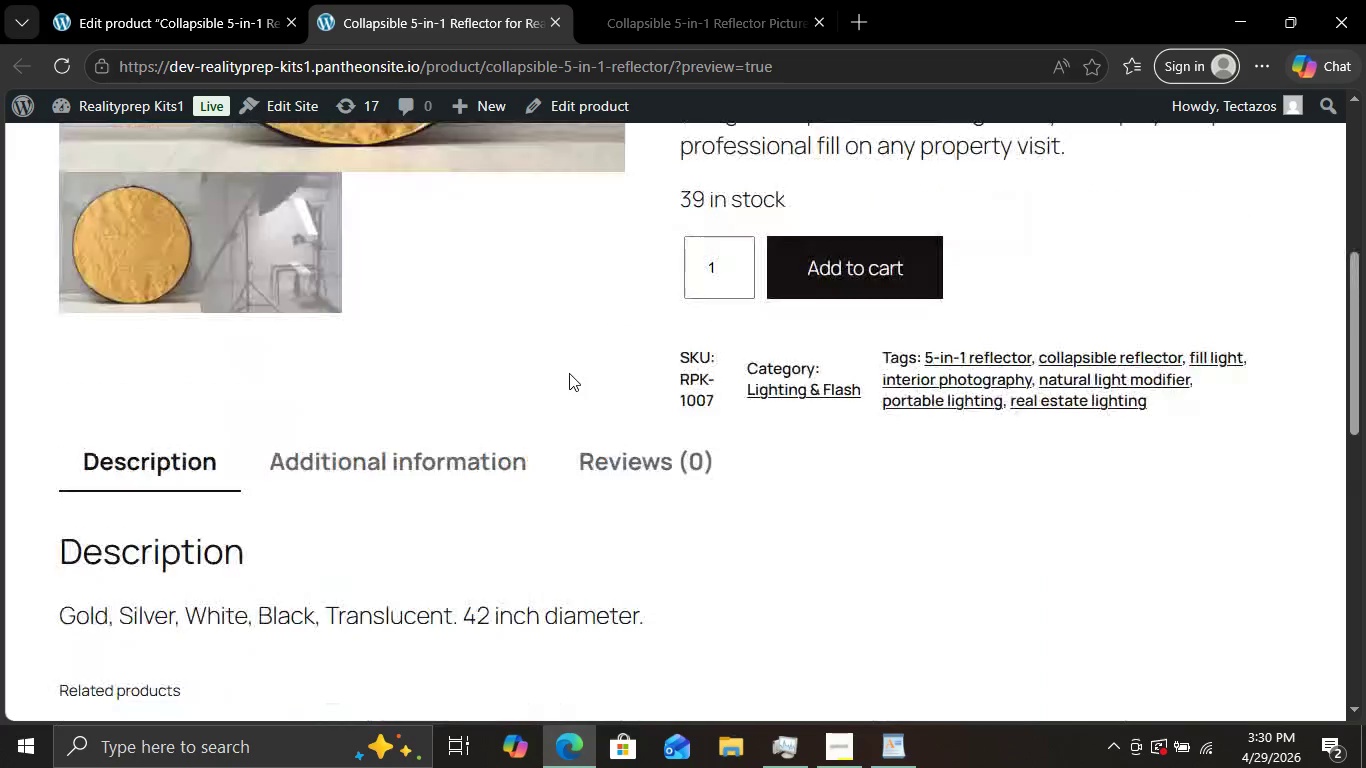 
scroll: coordinate [569, 373], scroll_direction: up, amount: 2.0
 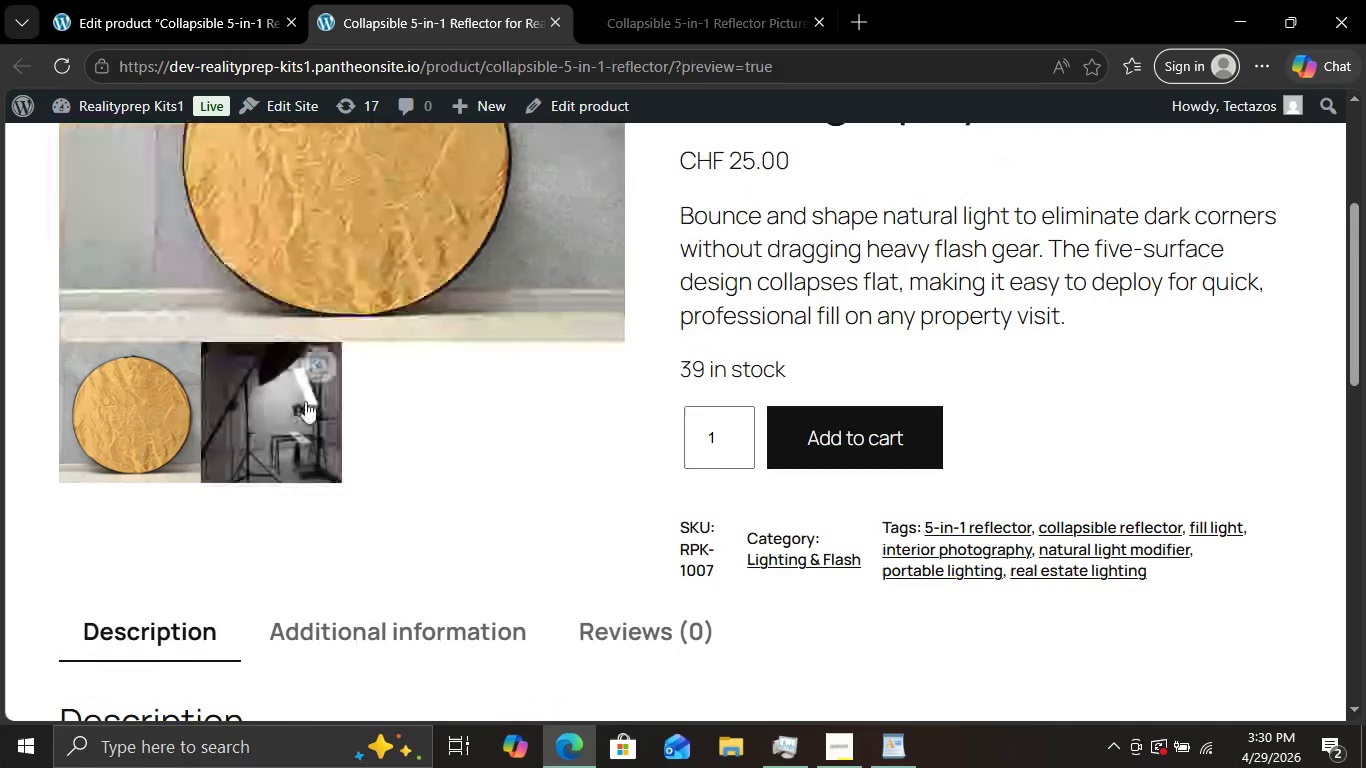 
left_click([305, 401])
 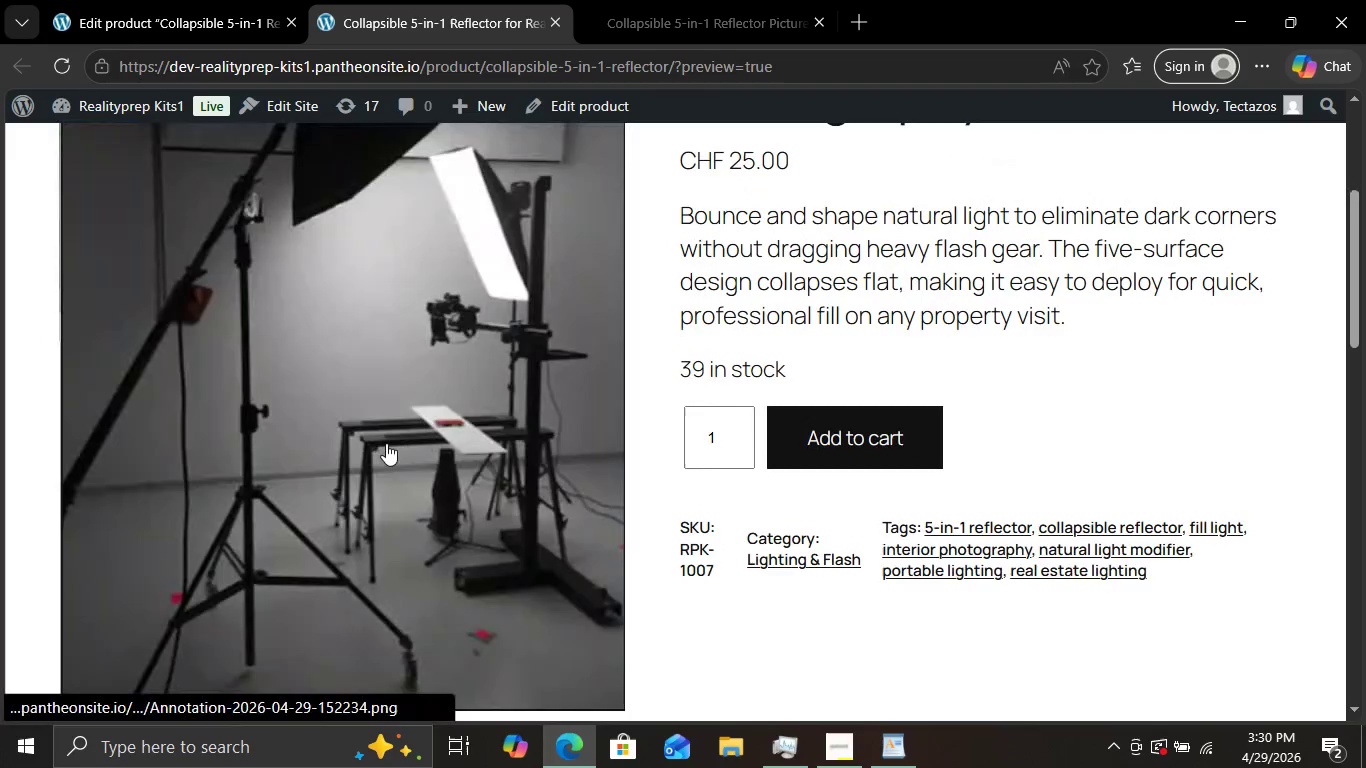 
left_click([386, 443])
 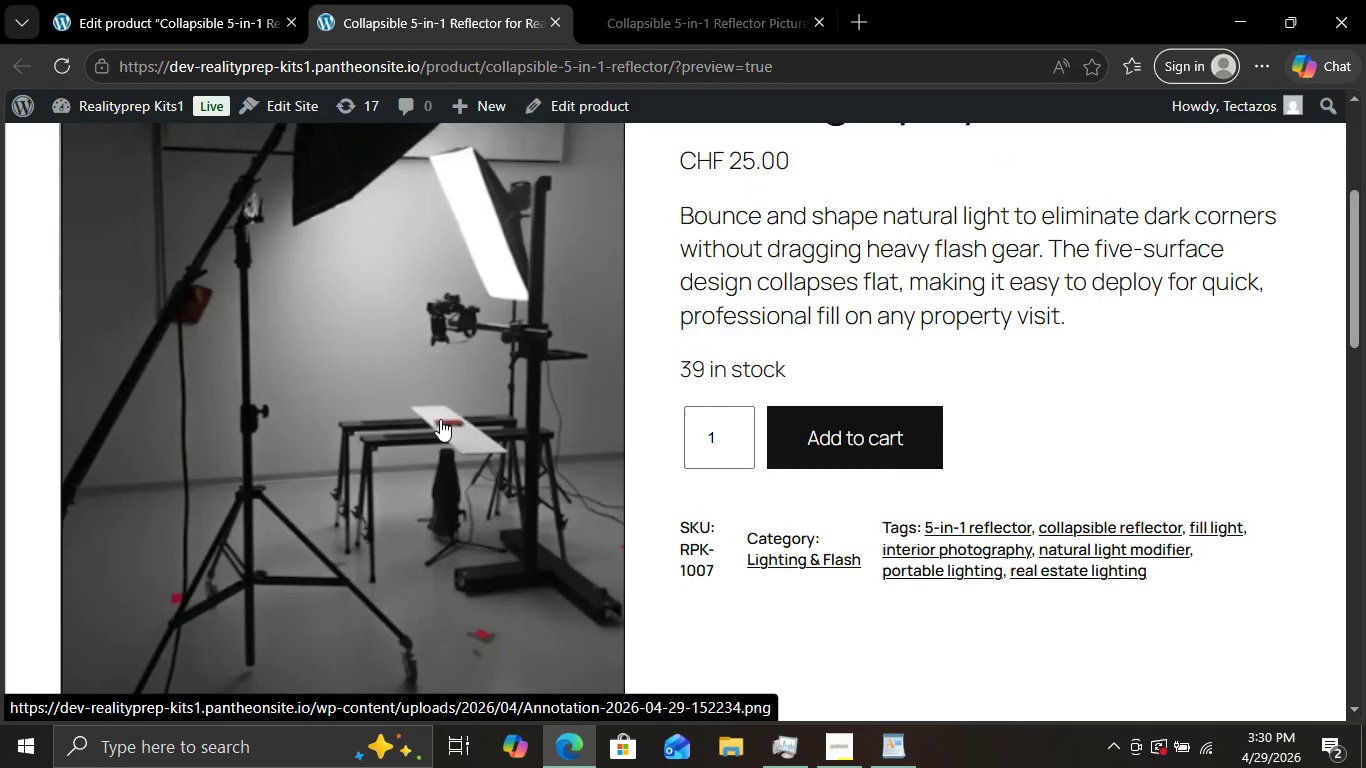 
left_click([440, 419])
 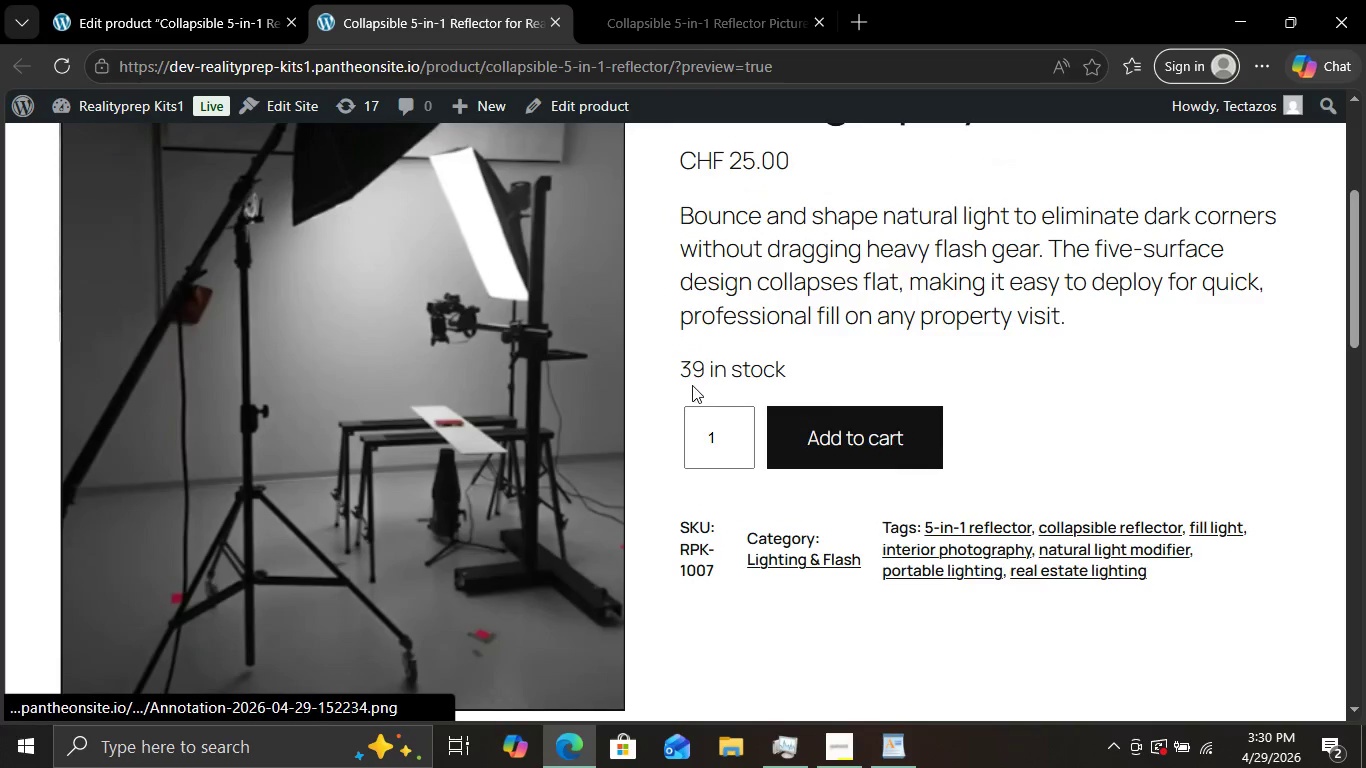 
scroll: coordinate [798, 397], scroll_direction: up, amount: 4.0
 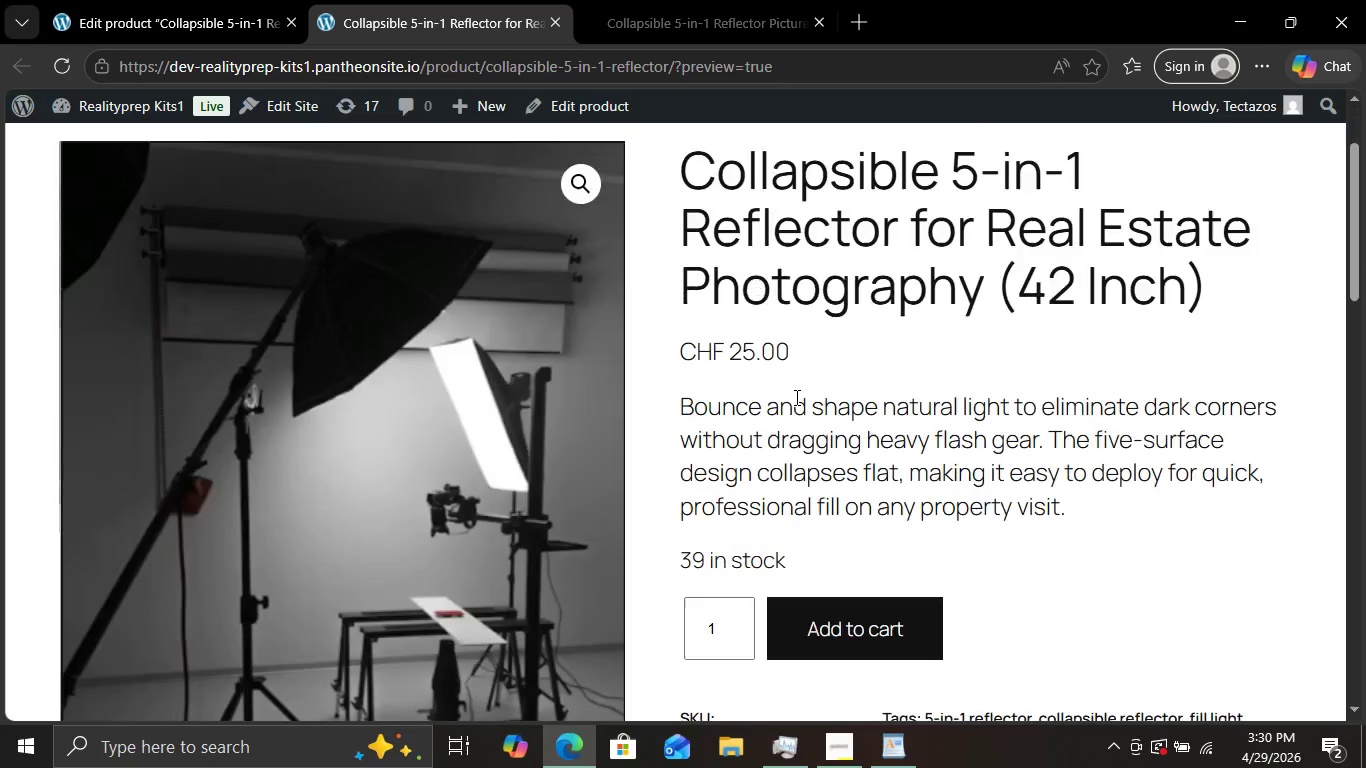 
scroll: coordinate [798, 397], scroll_direction: down, amount: 2.0
 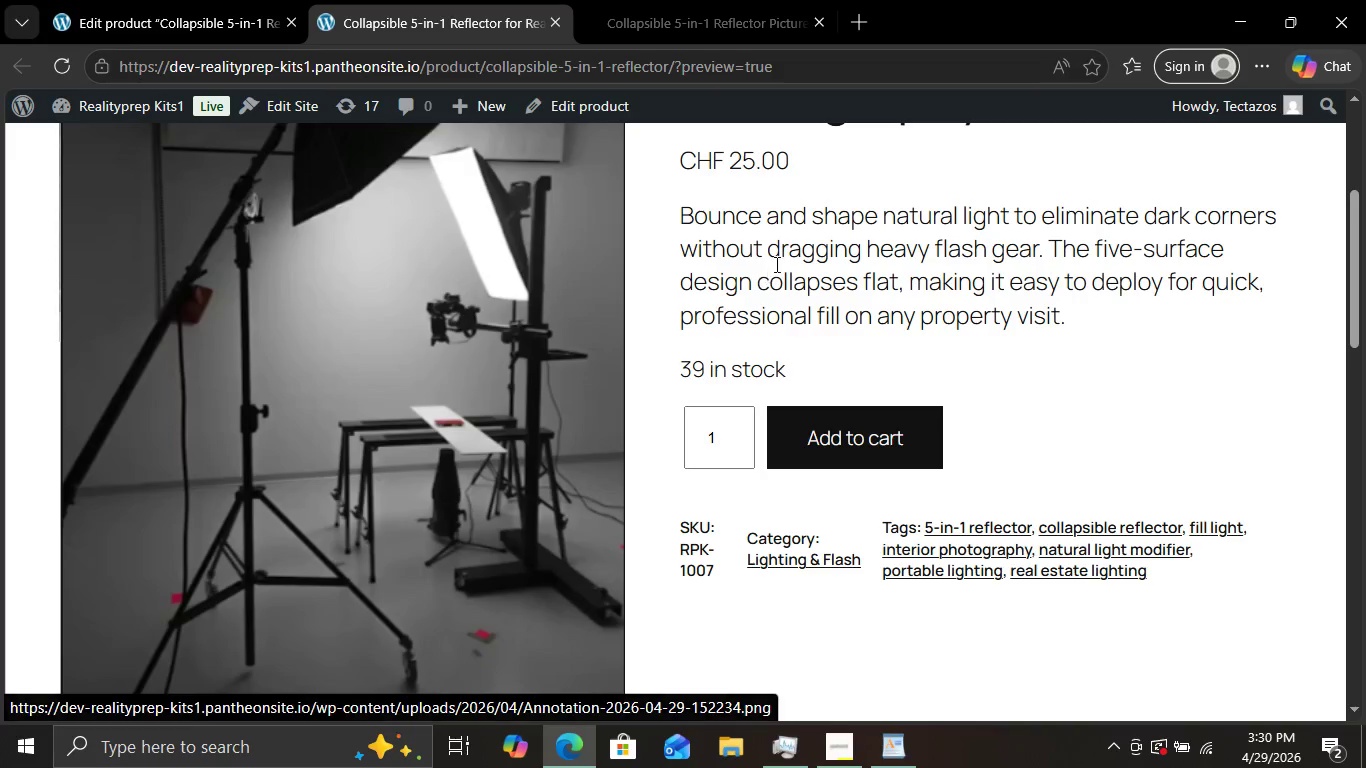 
scroll: coordinate [611, 344], scroll_direction: up, amount: 3.0
 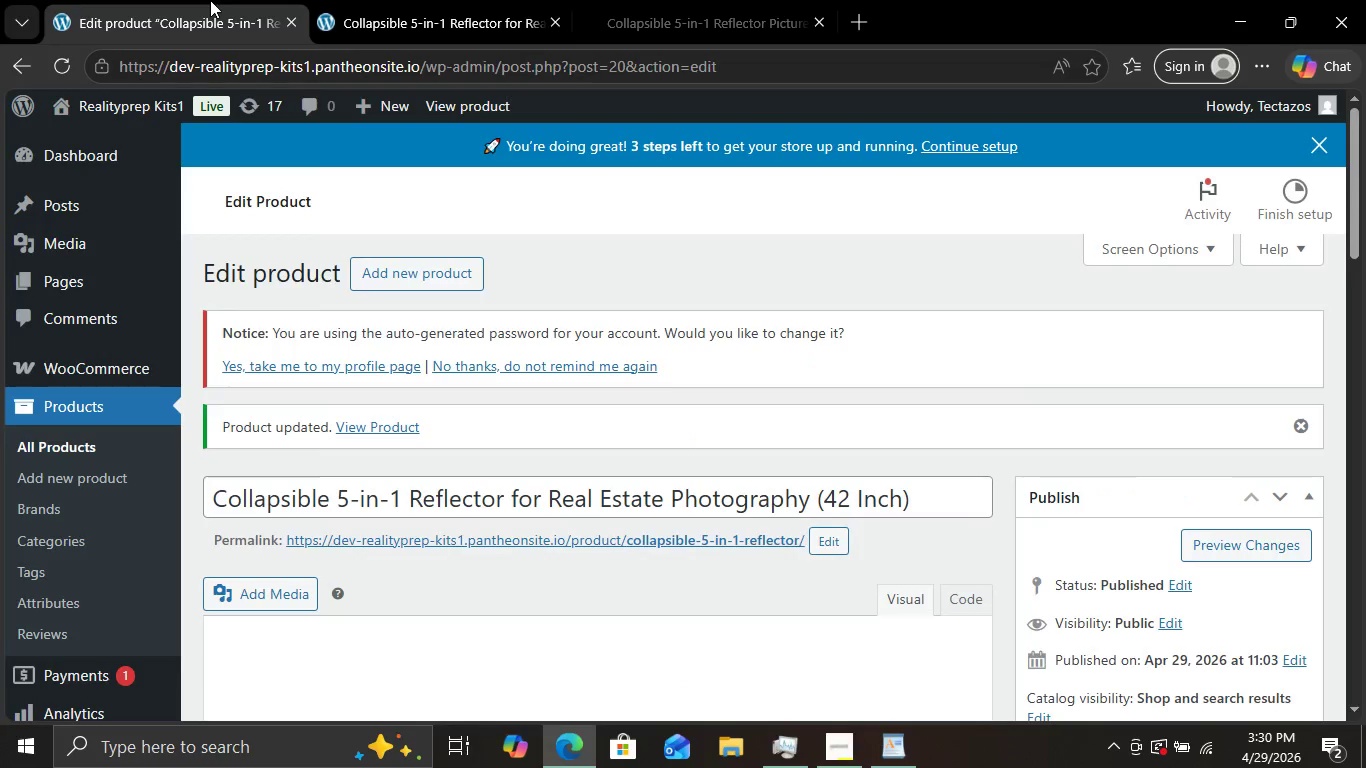 
scroll: coordinate [750, 456], scroll_direction: down, amount: 7.0
 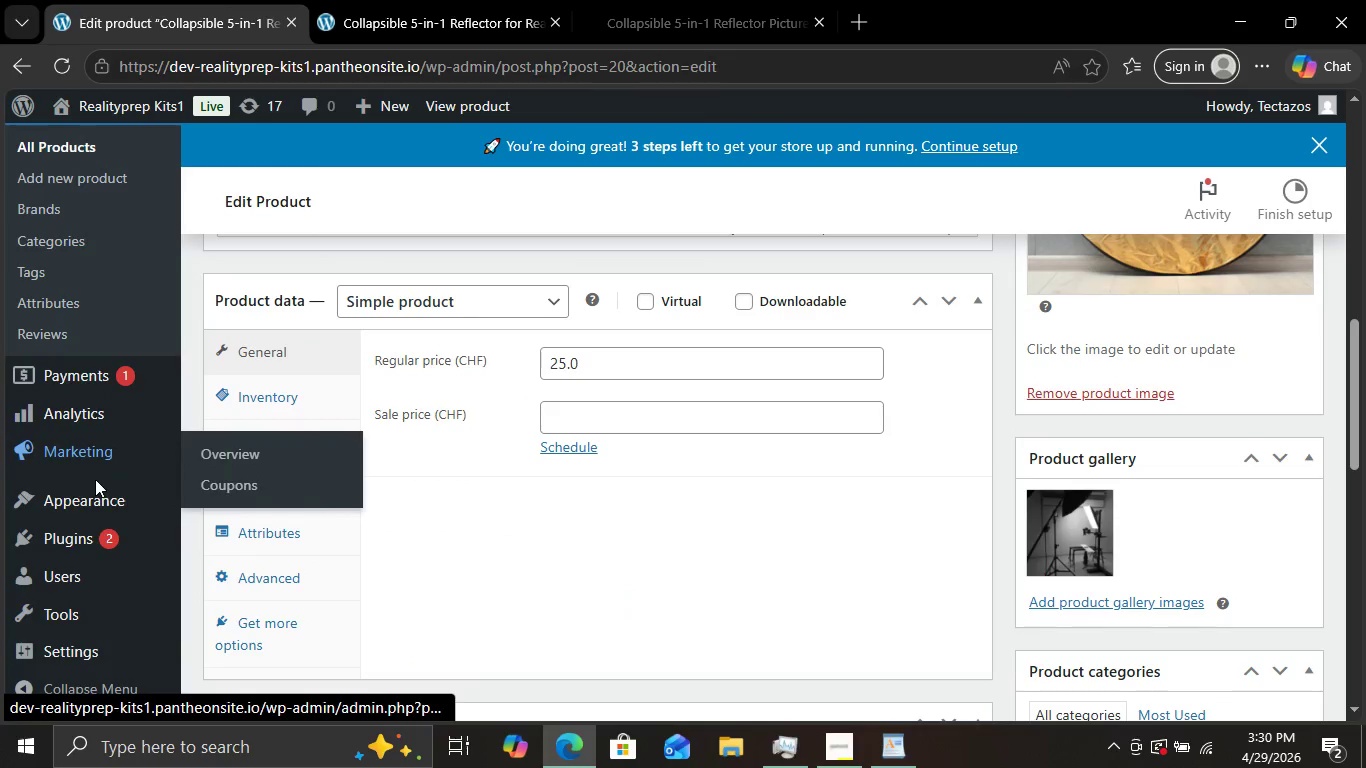 
scroll: coordinate [95, 479], scroll_direction: up, amount: 2.0
 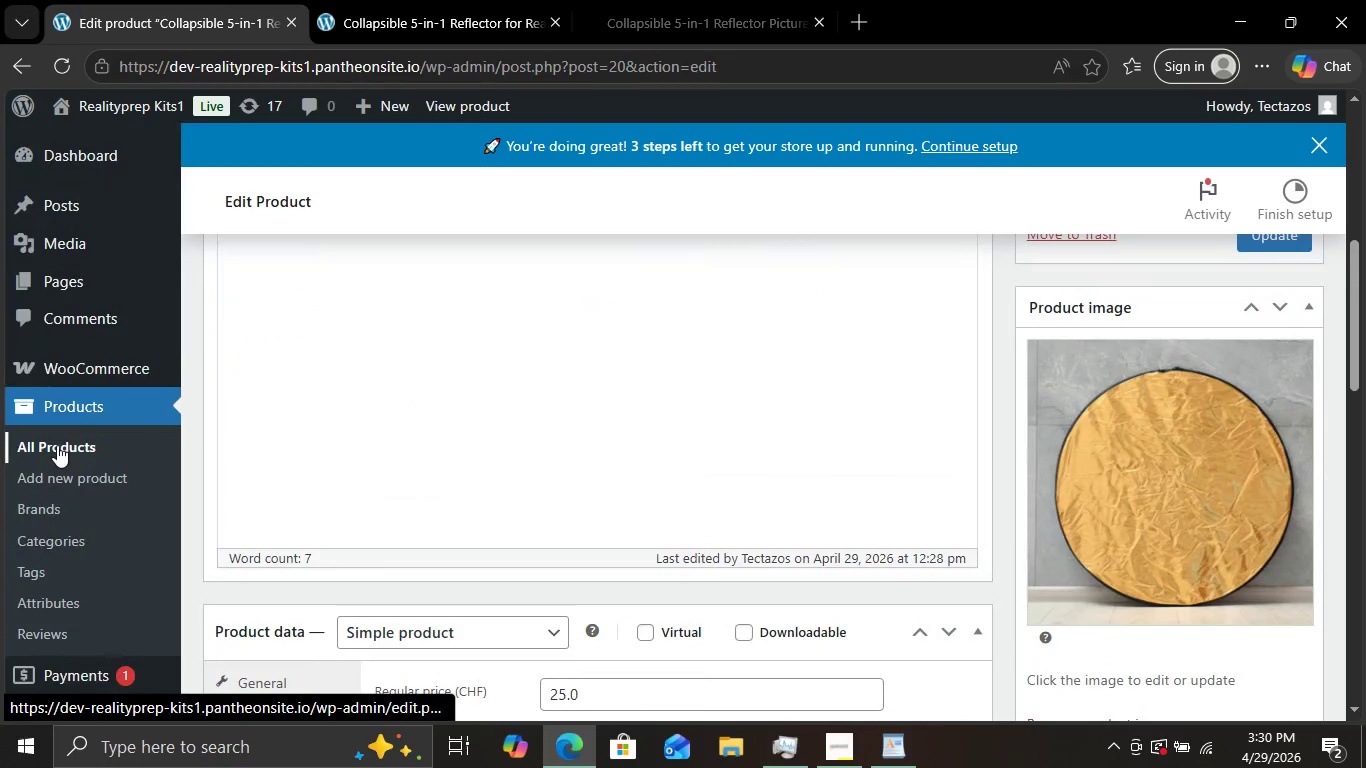 
left_click([57, 445])
 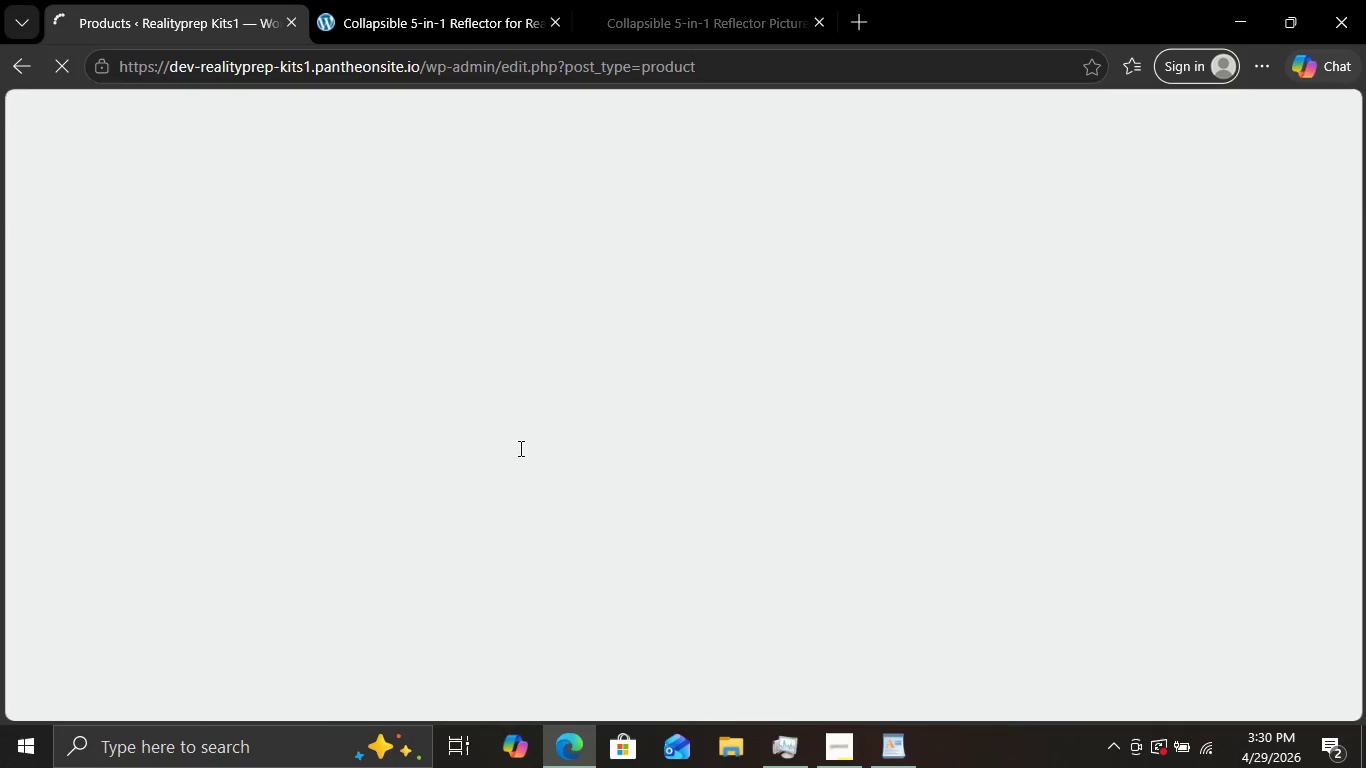 
wait(6.91)
 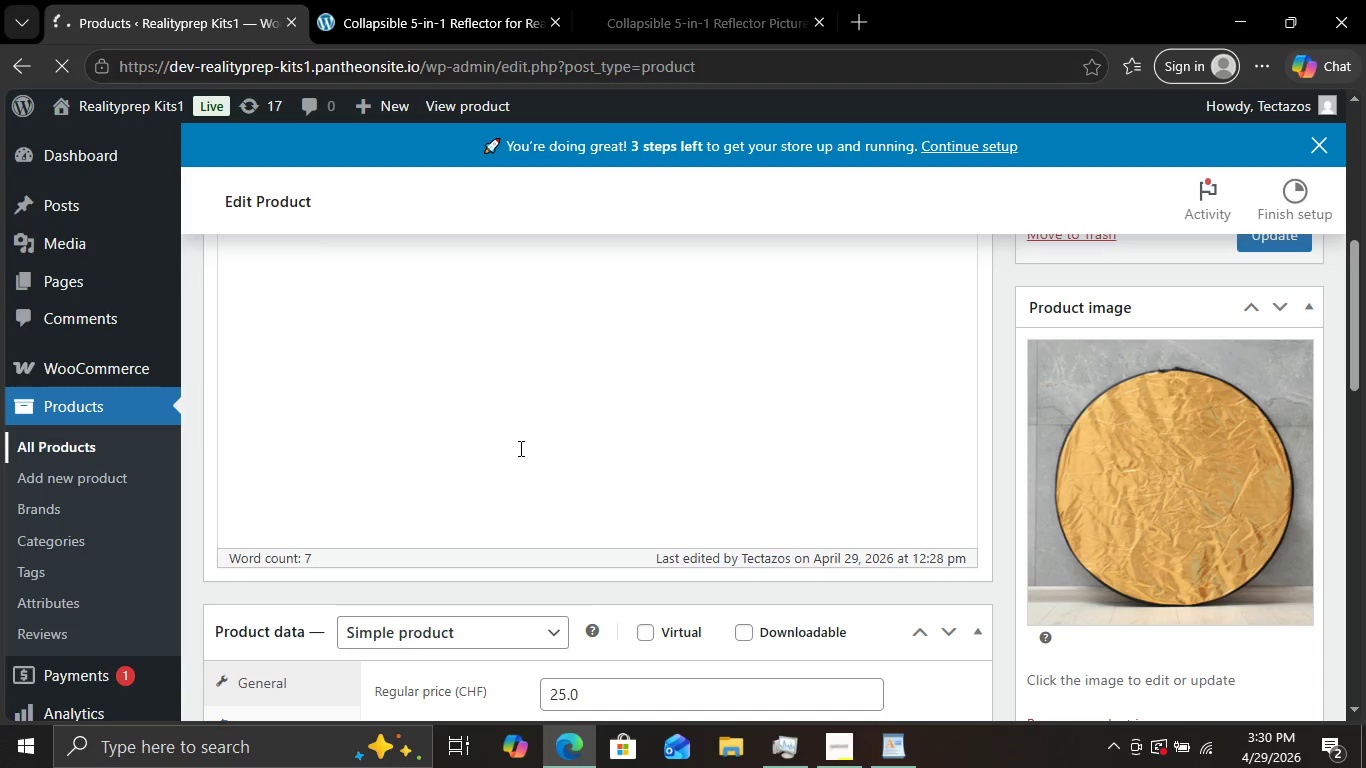 
scroll: coordinate [519, 448], scroll_direction: down, amount: 17.0
 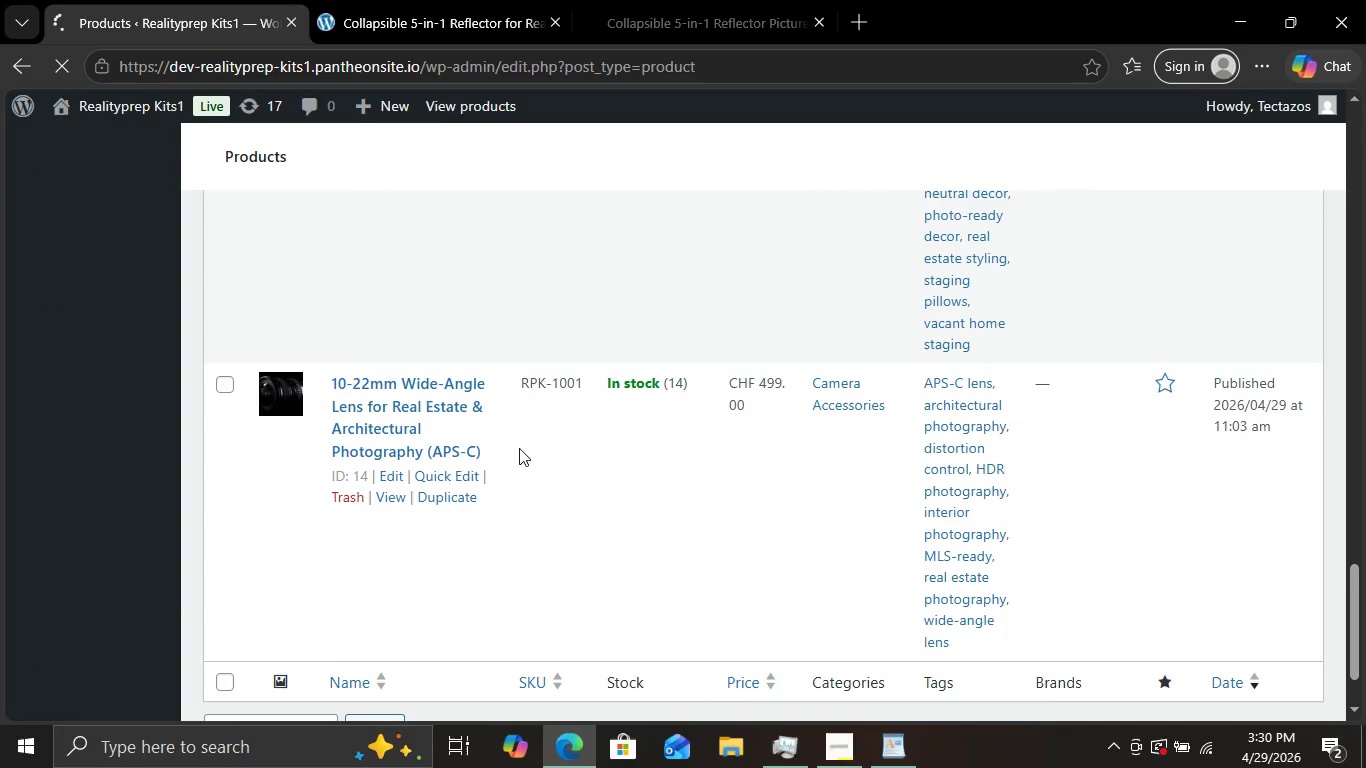 
scroll: coordinate [583, 451], scroll_direction: up, amount: 4.0
 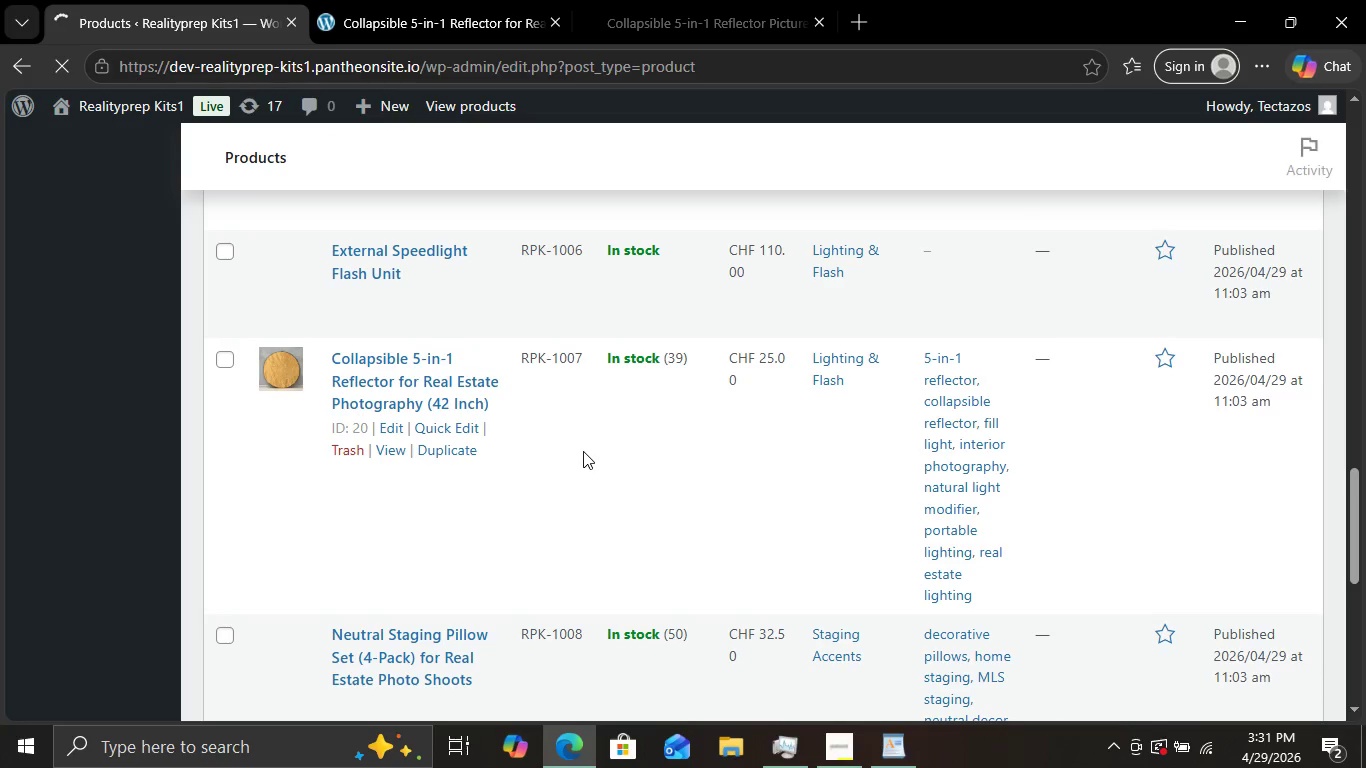 
wait(5.15)
 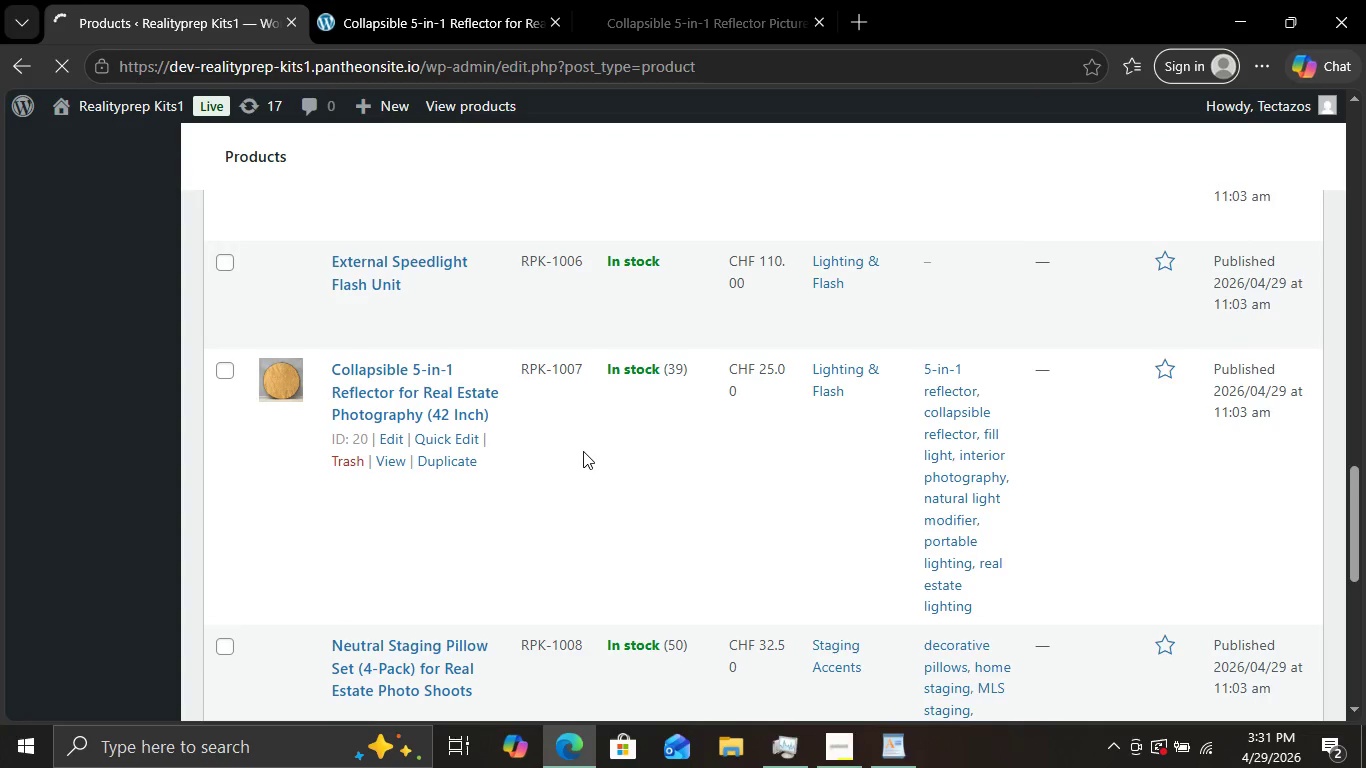 
scroll: coordinate [583, 451], scroll_direction: down, amount: 3.0
 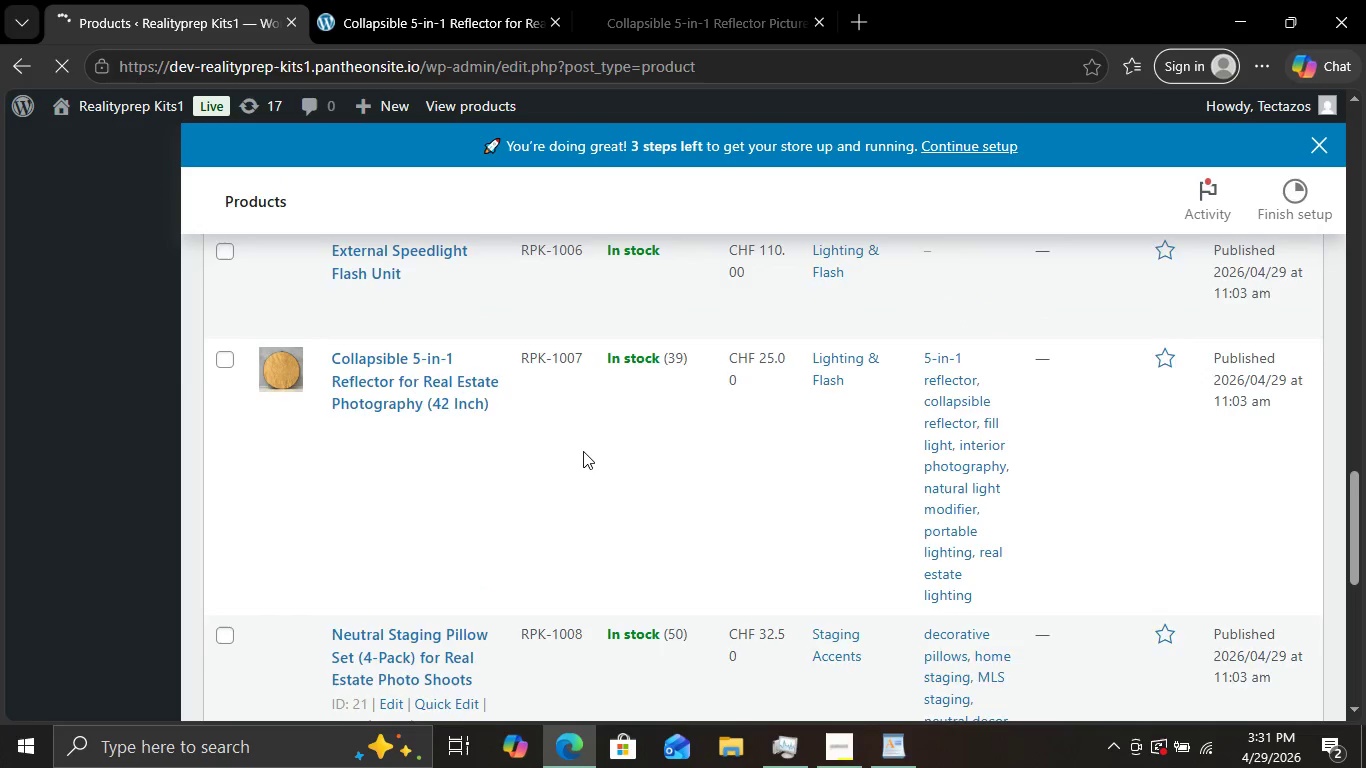 
scroll: coordinate [583, 451], scroll_direction: up, amount: 6.0
 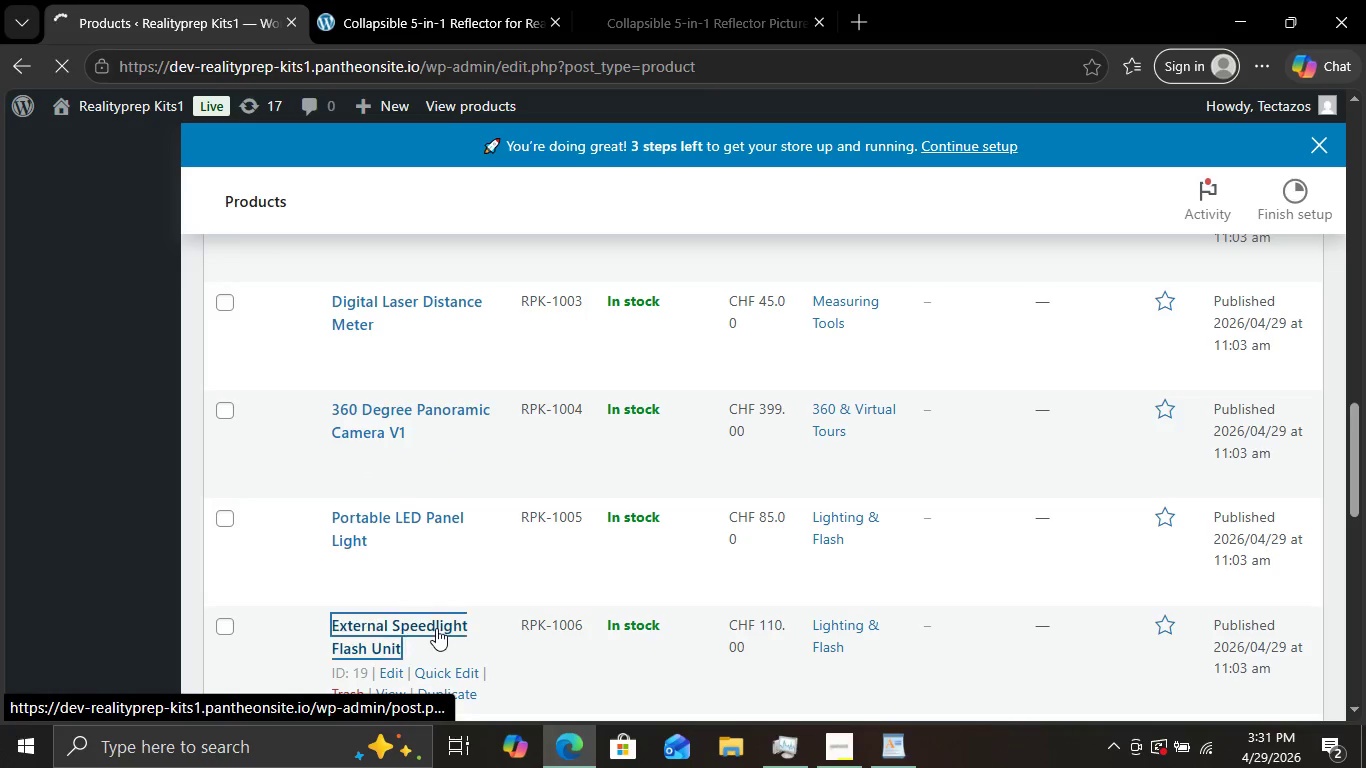 
left_click([436, 628])
 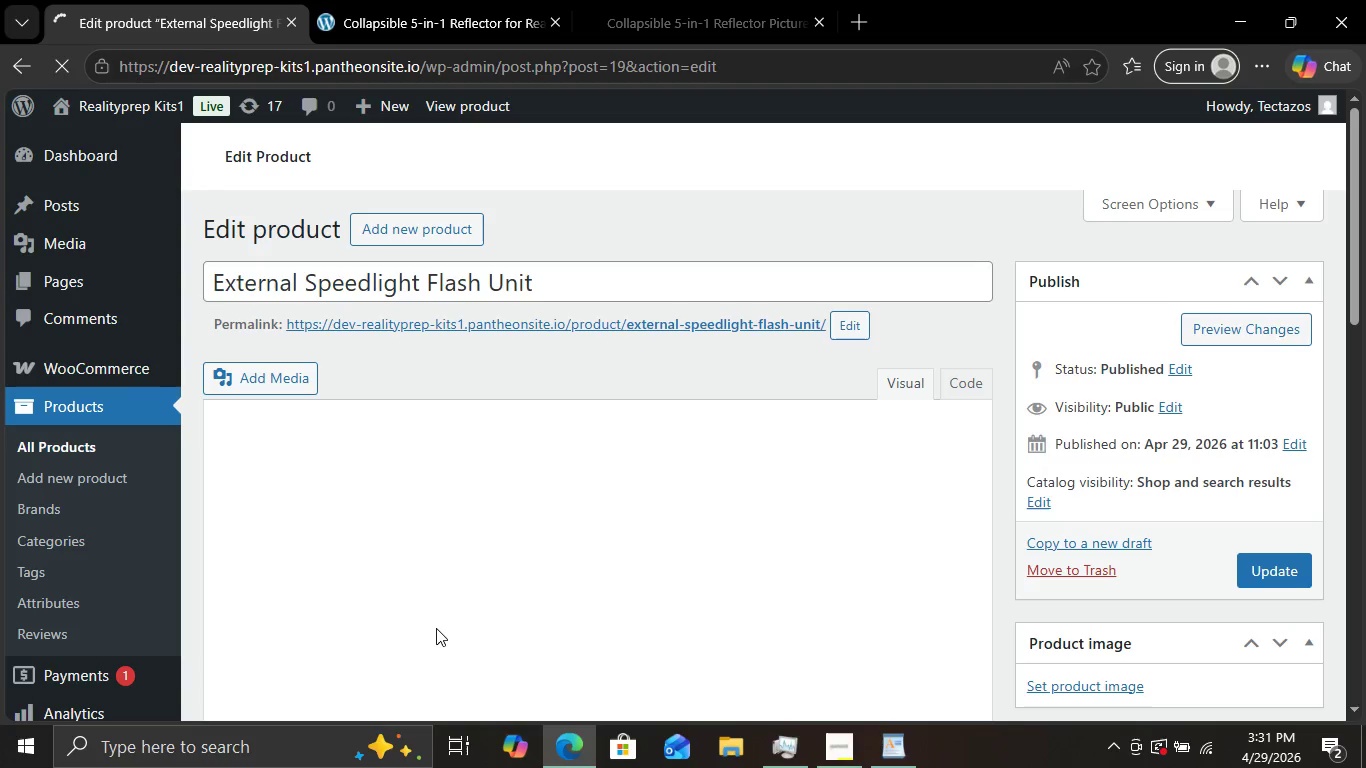 
wait(36.22)
 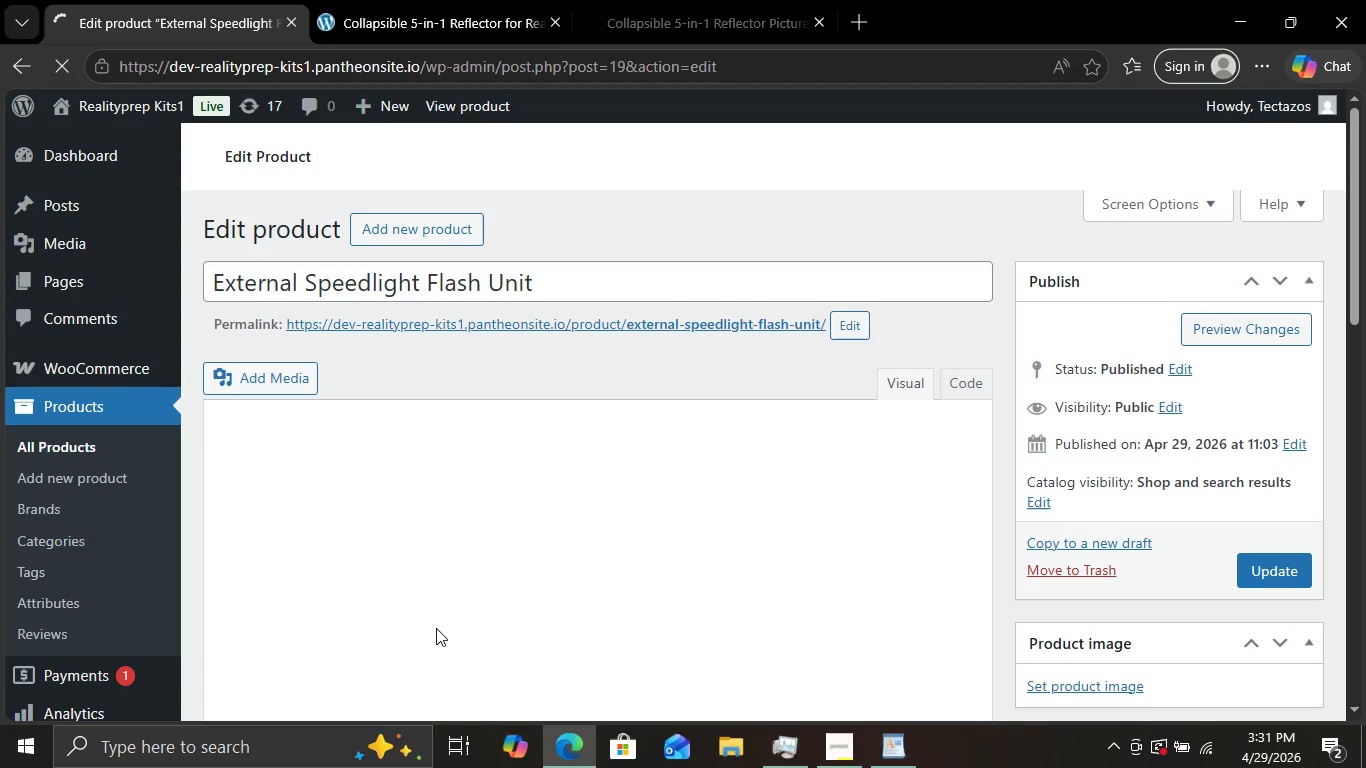 
scroll: coordinate [601, 533], scroll_direction: down, amount: 14.0
 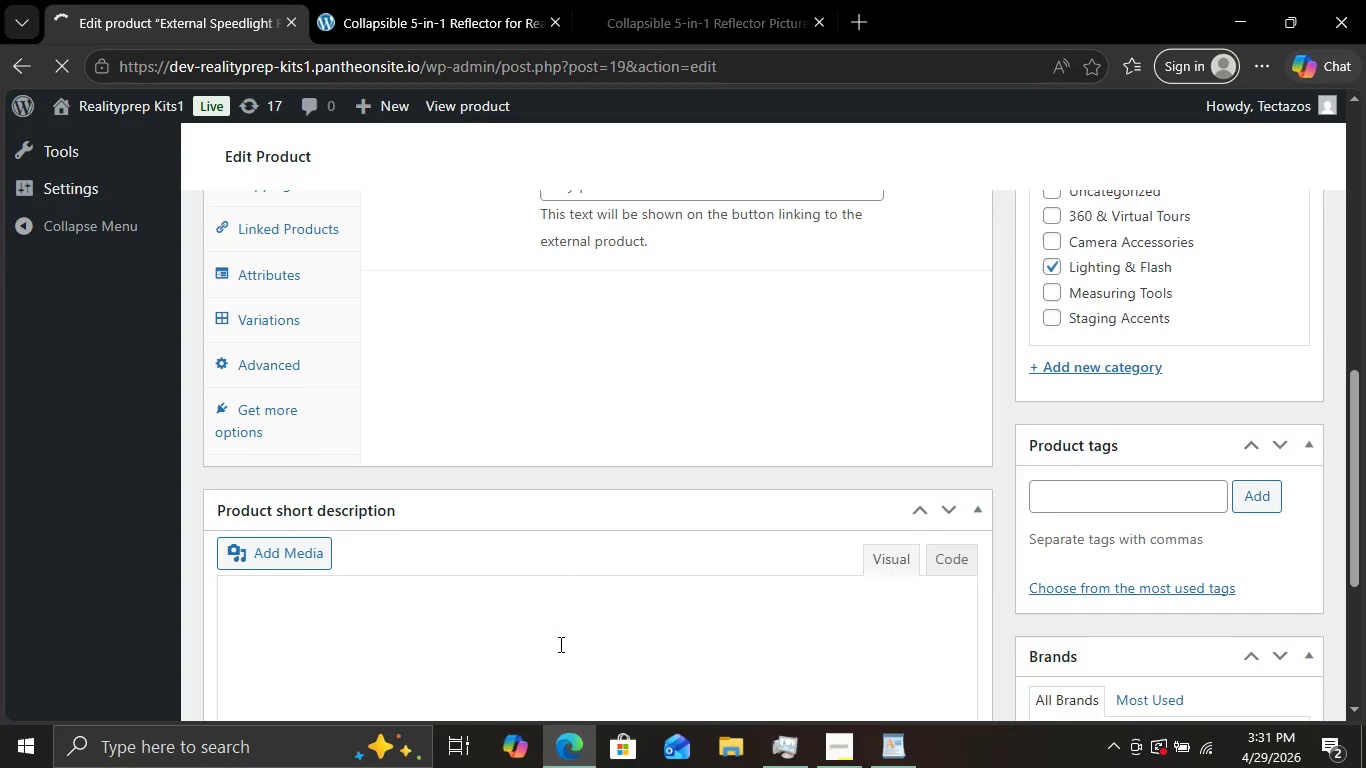 
left_click([559, 644])
 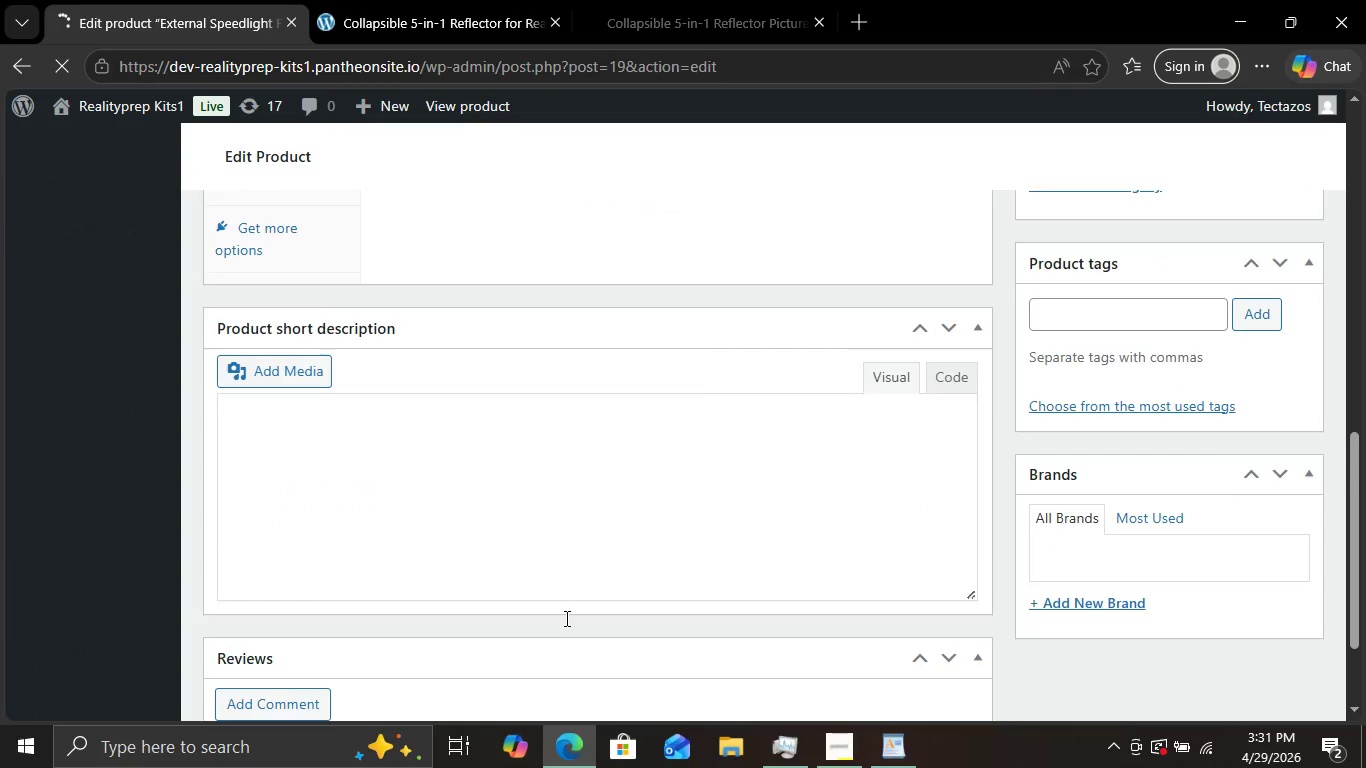 
scroll: coordinate [565, 618], scroll_direction: down, amount: 3.0
 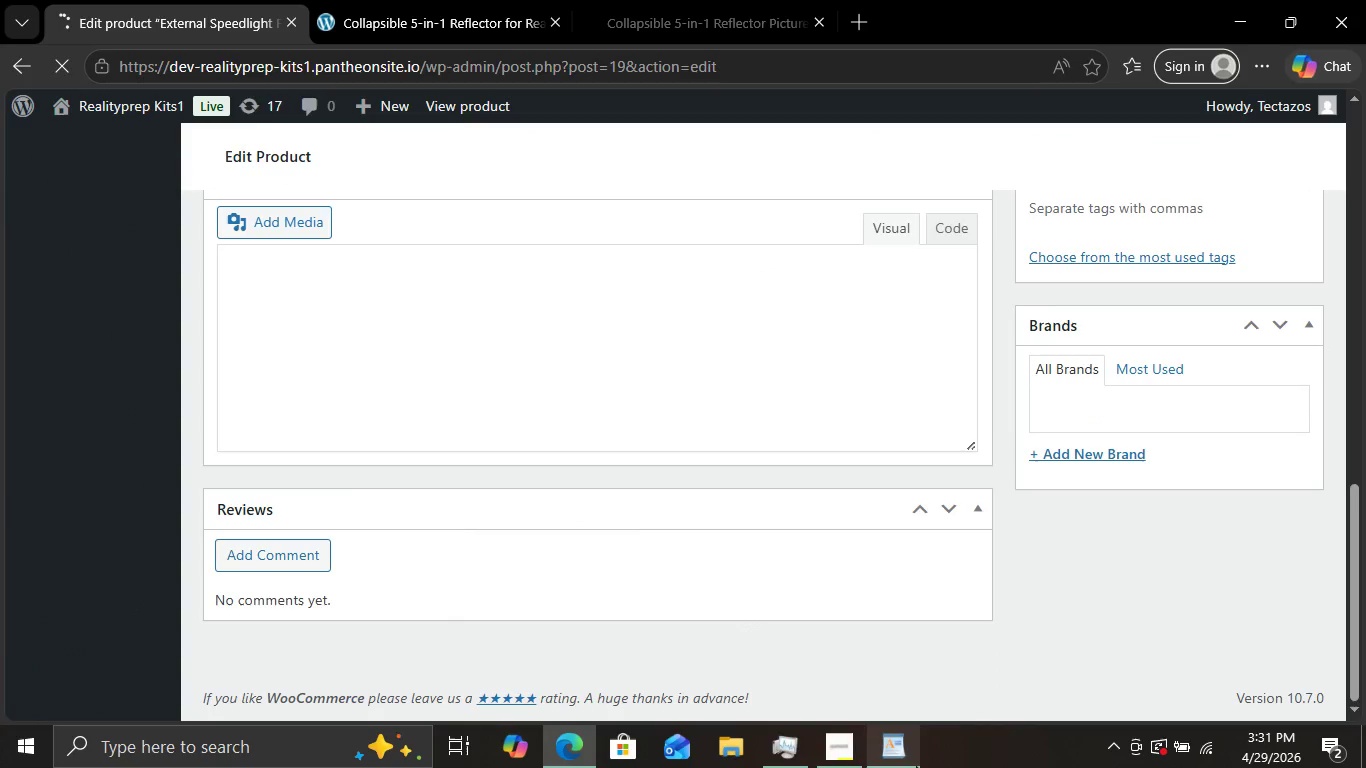 
left_click([916, 765])
 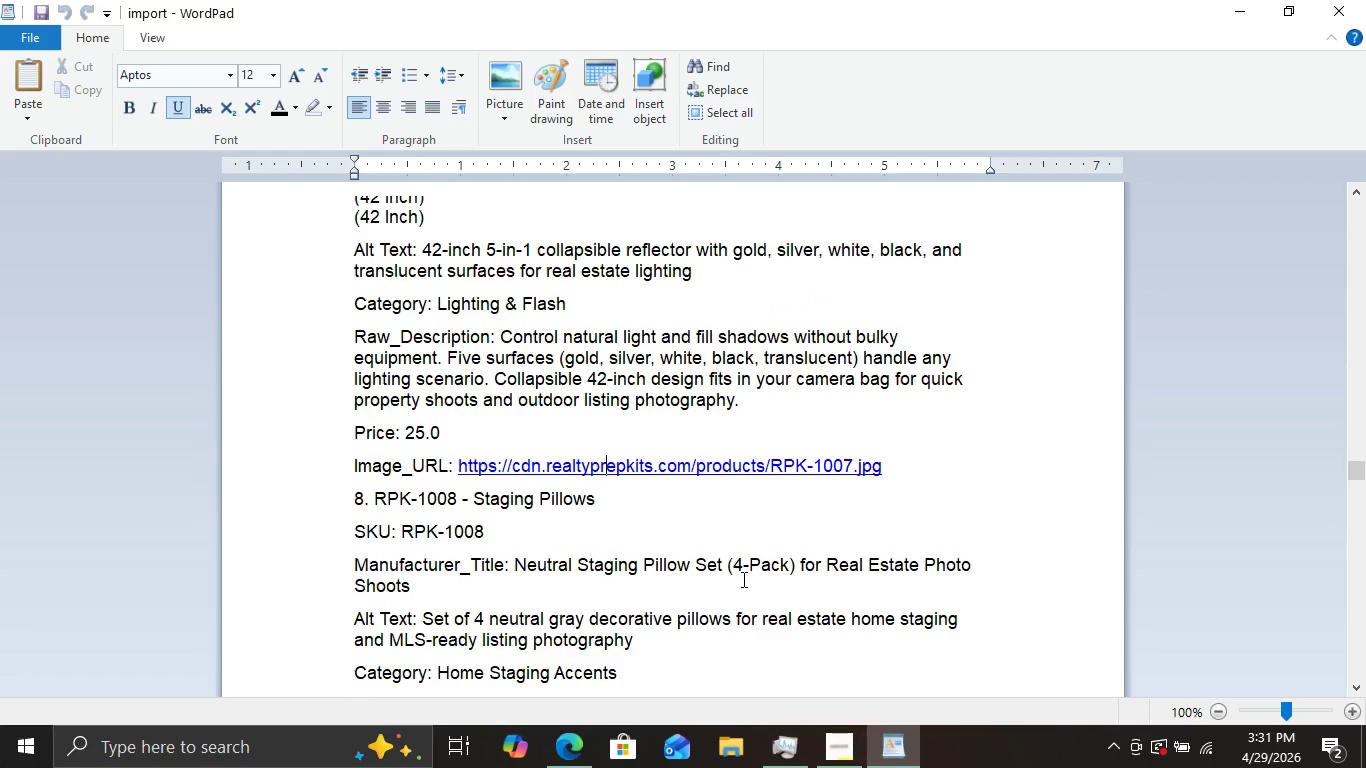 
scroll: coordinate [742, 579], scroll_direction: none, amount: 0.0
 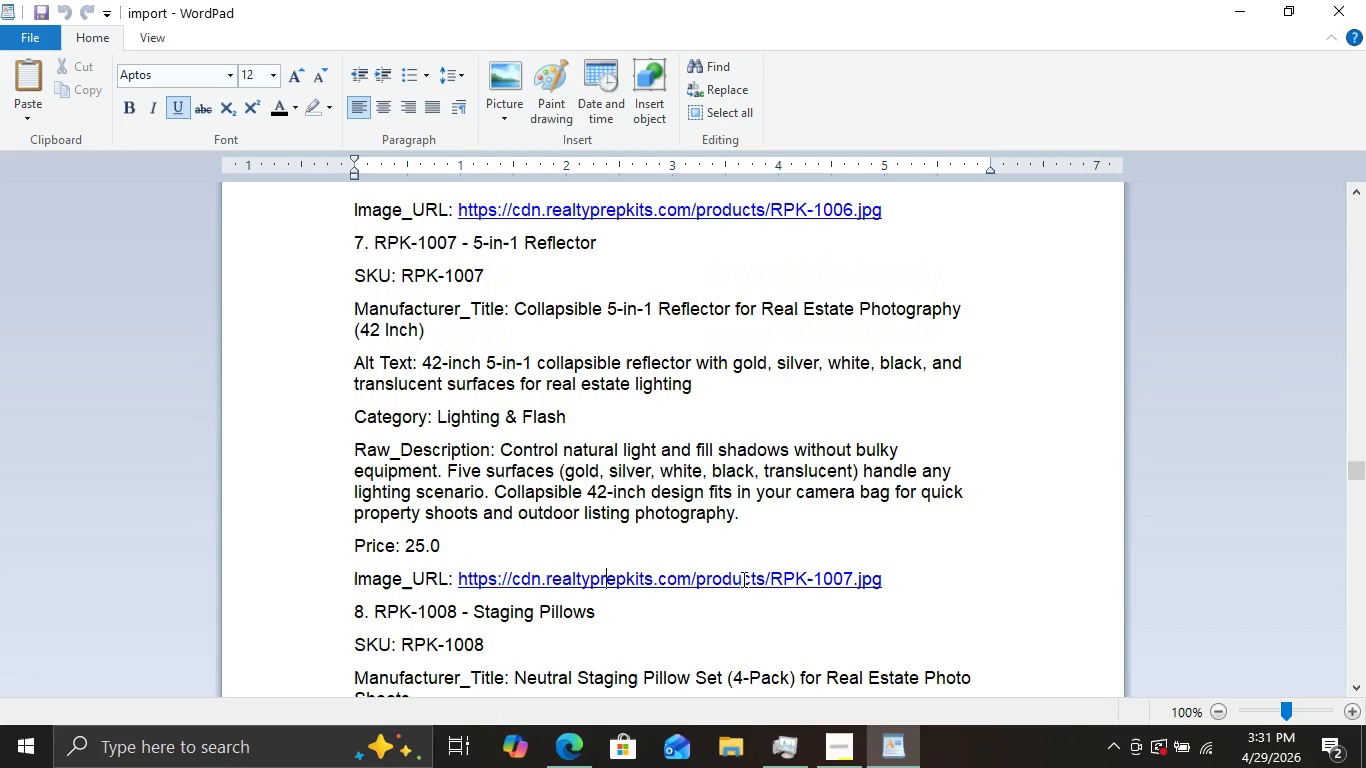 
scroll: coordinate [742, 579], scroll_direction: up, amount: 1.0
 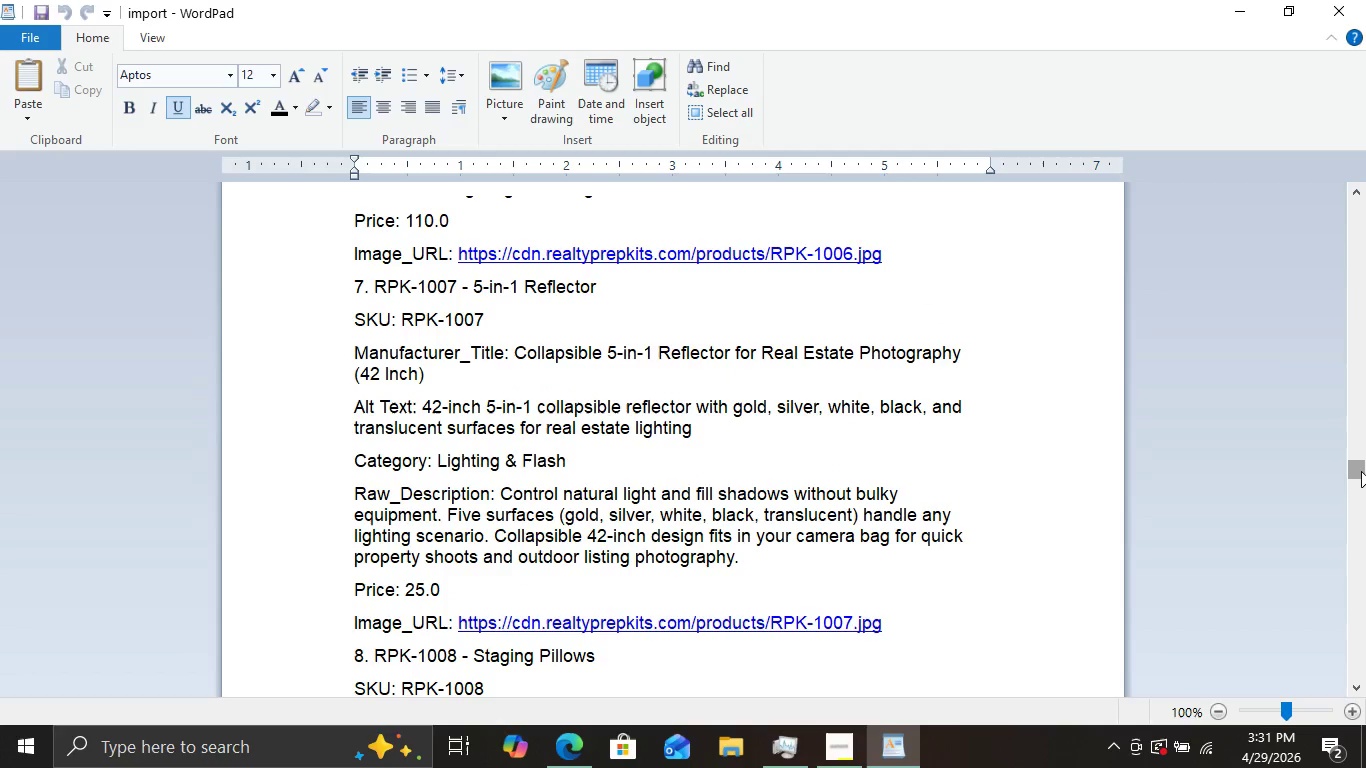 
left_click_drag(start_coordinate=[1361, 471], to_coordinate=[1365, 545])
 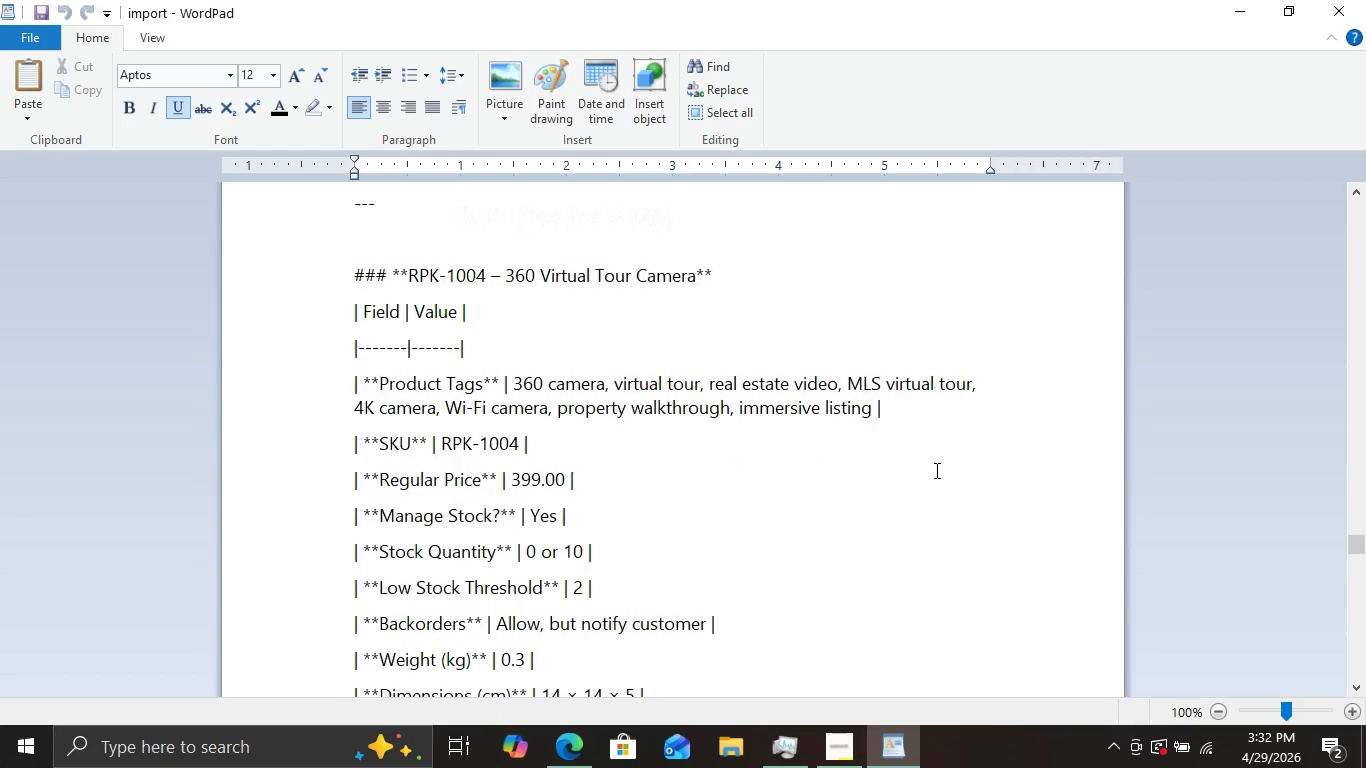 
scroll: coordinate [938, 463], scroll_direction: down, amount: 8.0
 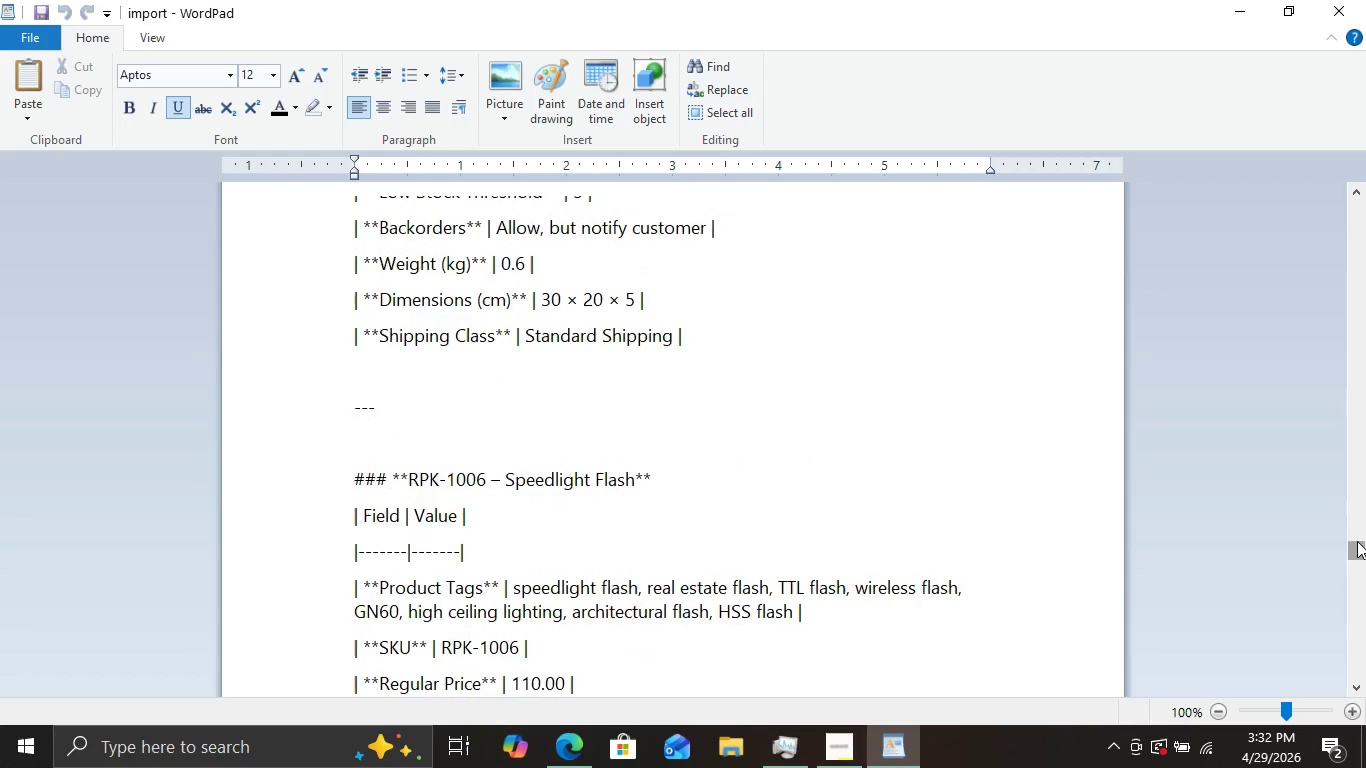 
left_click_drag(start_coordinate=[1357, 541], to_coordinate=[1331, 472])
 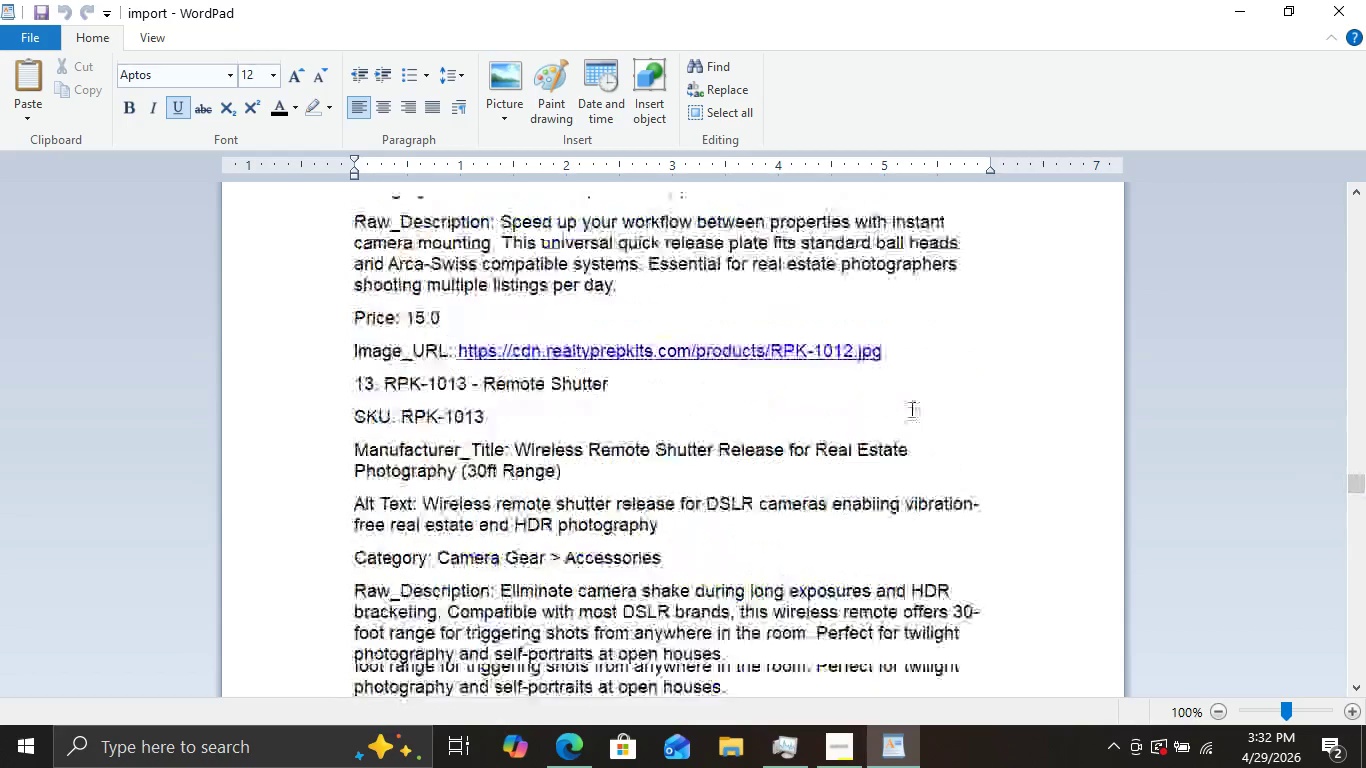 
scroll: coordinate [911, 409], scroll_direction: down, amount: 31.0
 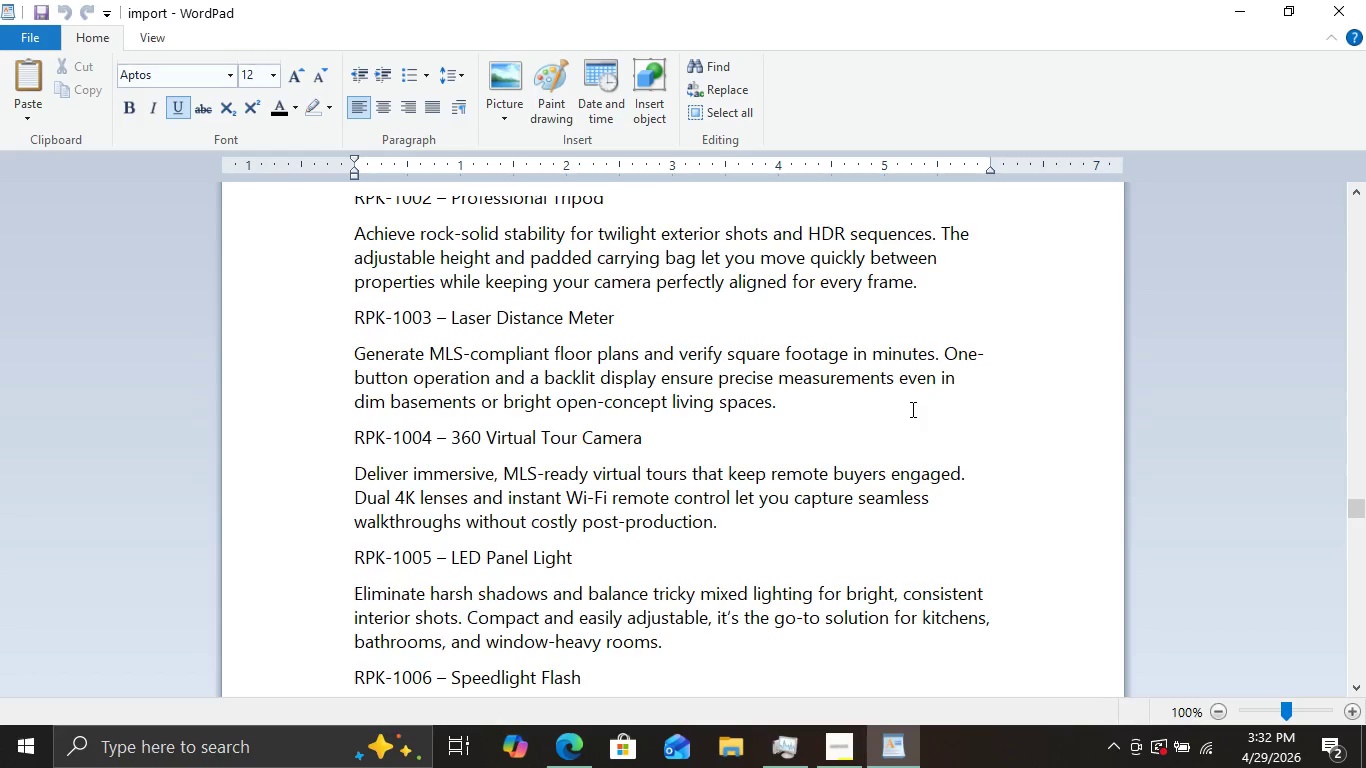 
scroll: coordinate [911, 409], scroll_direction: none, amount: 0.0
 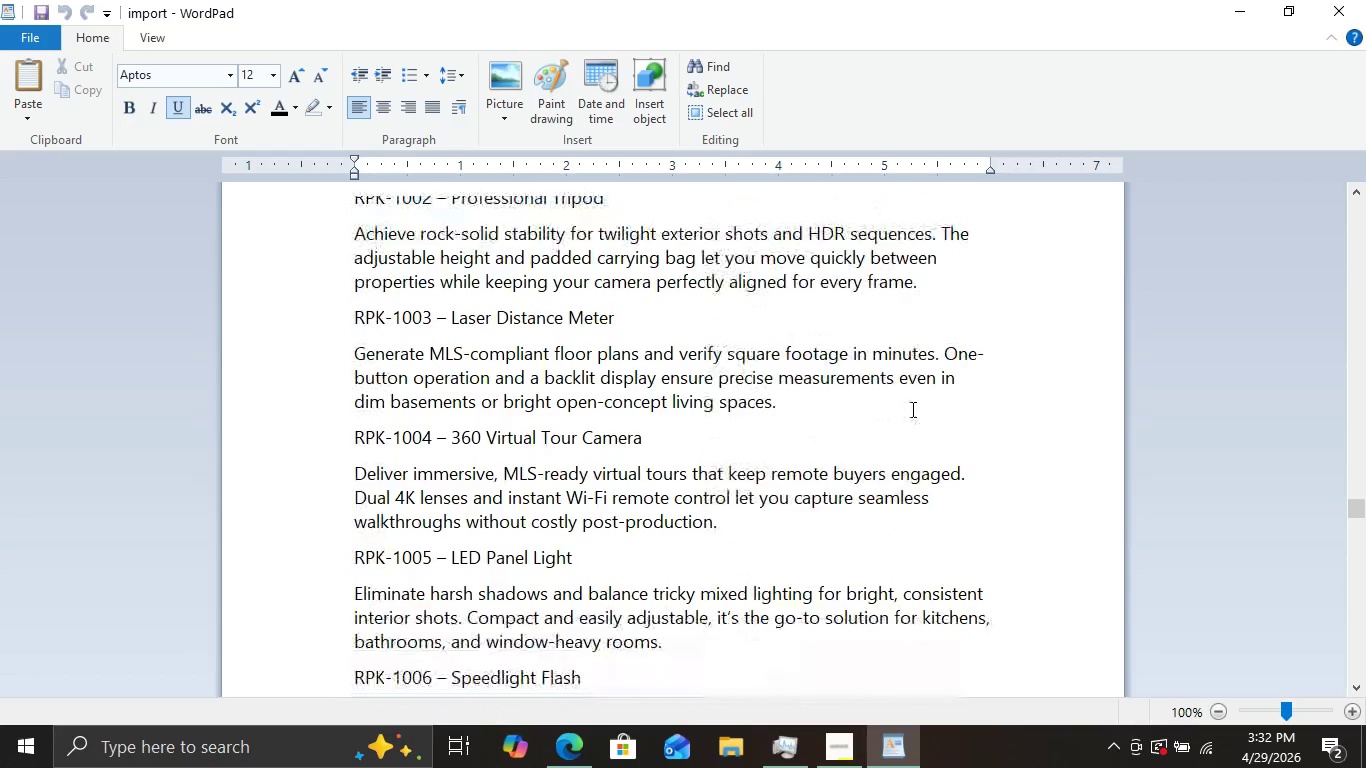 
scroll: coordinate [911, 409], scroll_direction: down, amount: 1.0
 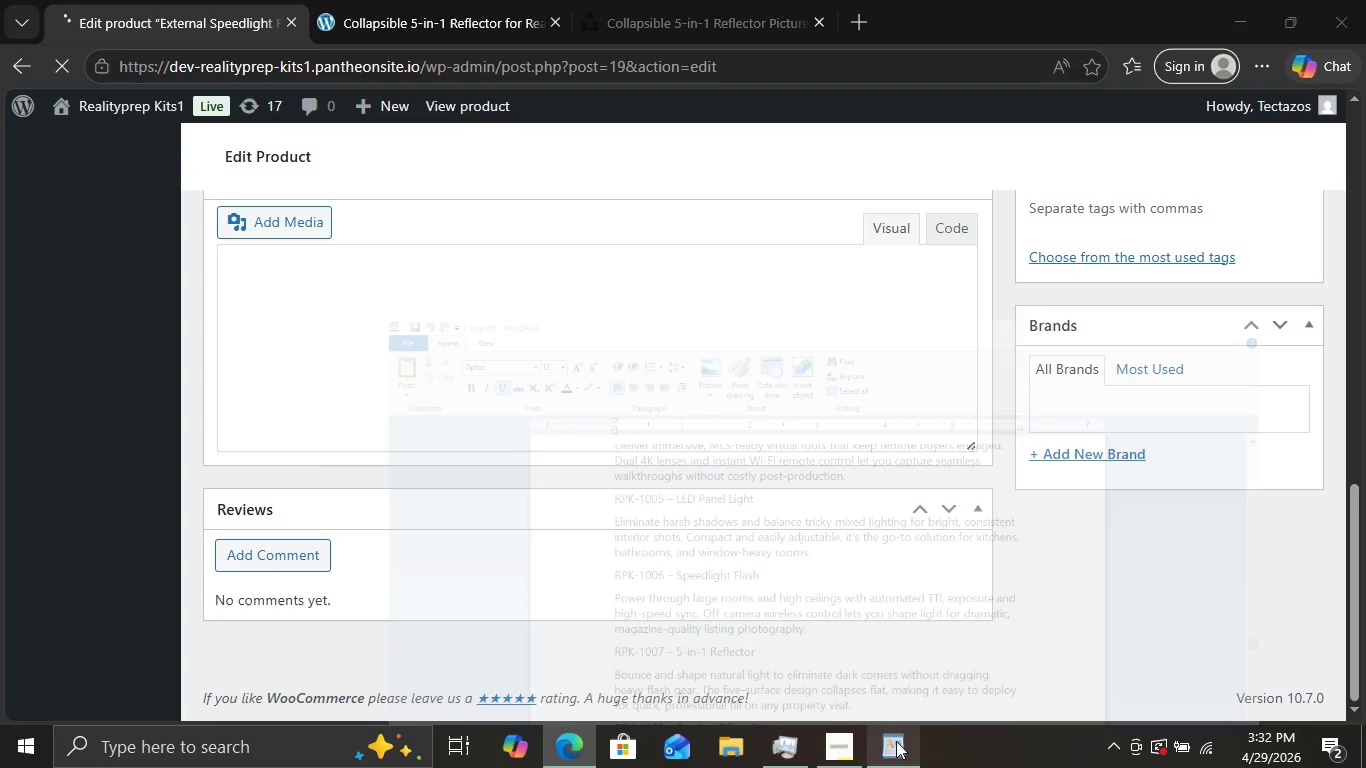 
scroll: coordinate [769, 350], scroll_direction: up, amount: 12.0
 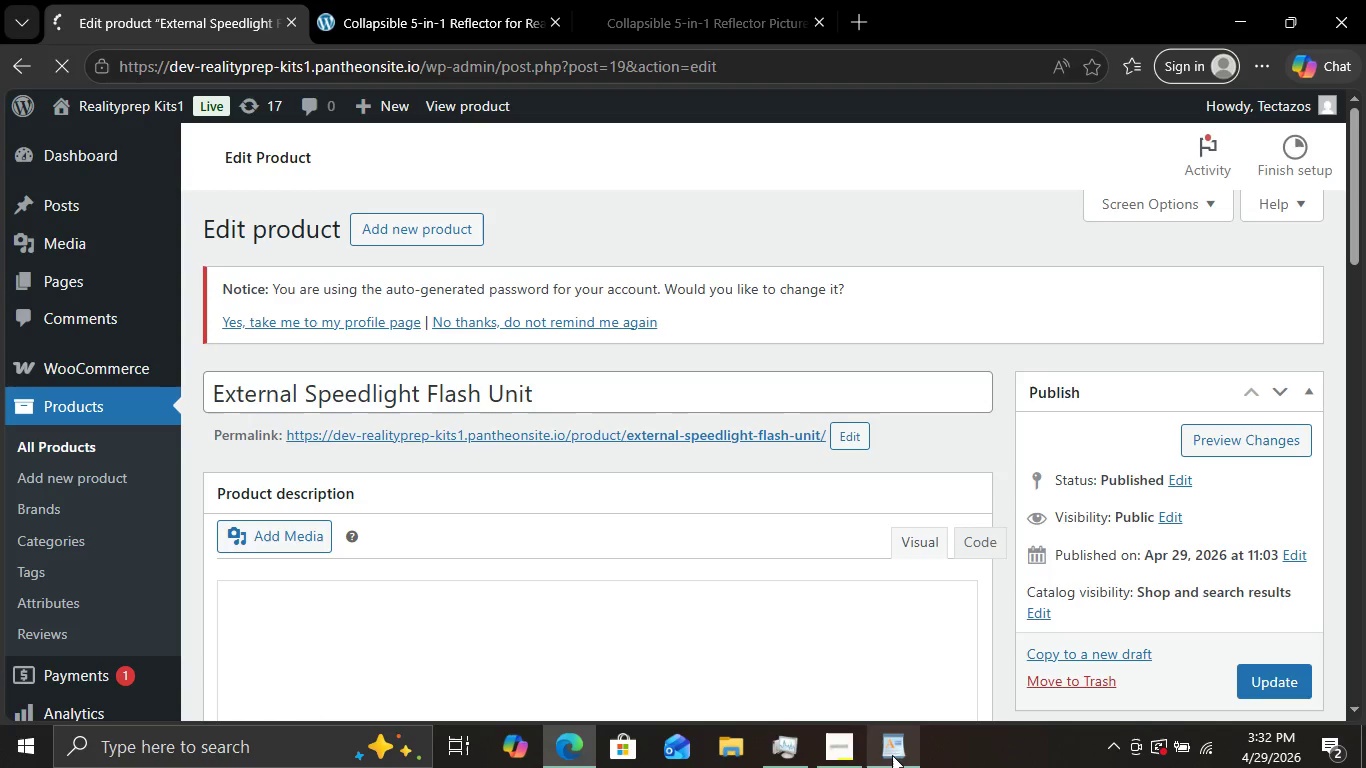 
left_click([892, 755])
 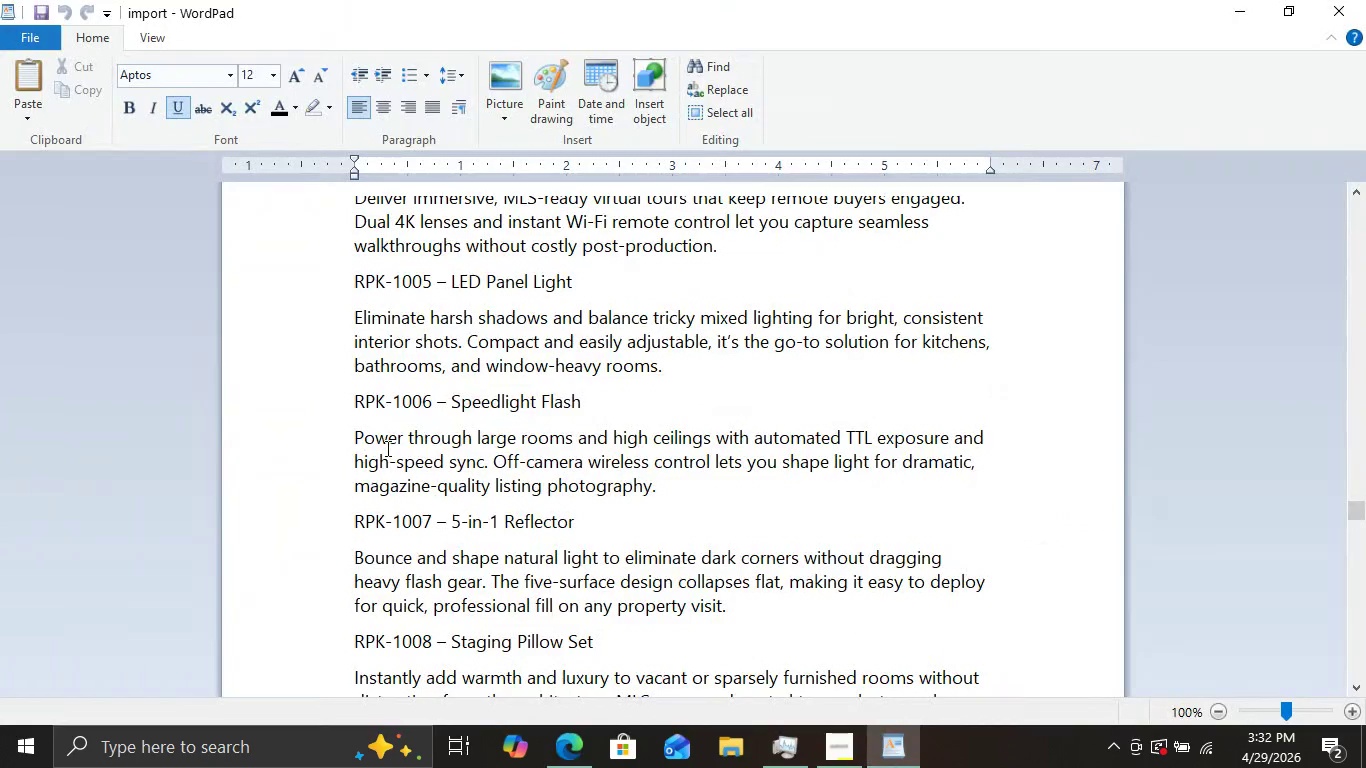 
wait(6.38)
 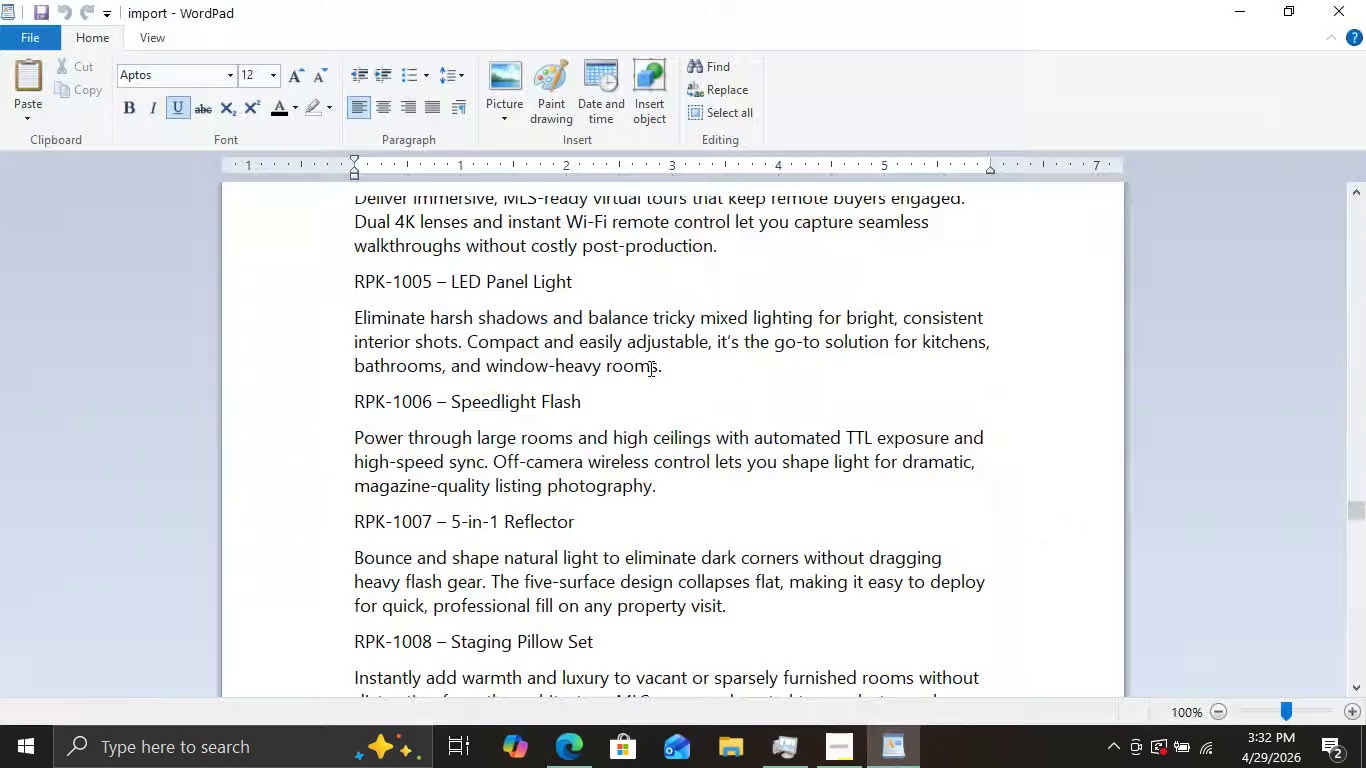 
left_click_drag(start_coordinate=[356, 440], to_coordinate=[674, 485])
 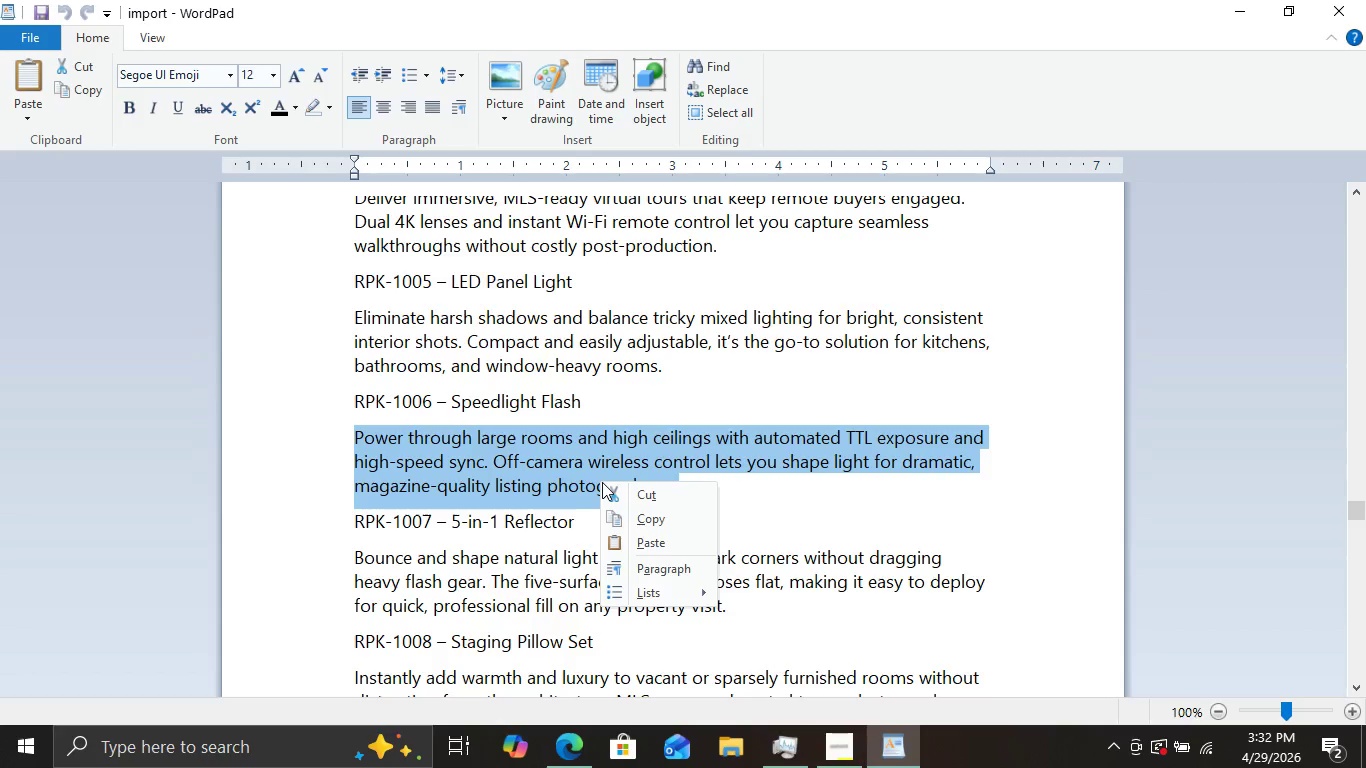 
right_click([599, 481])
 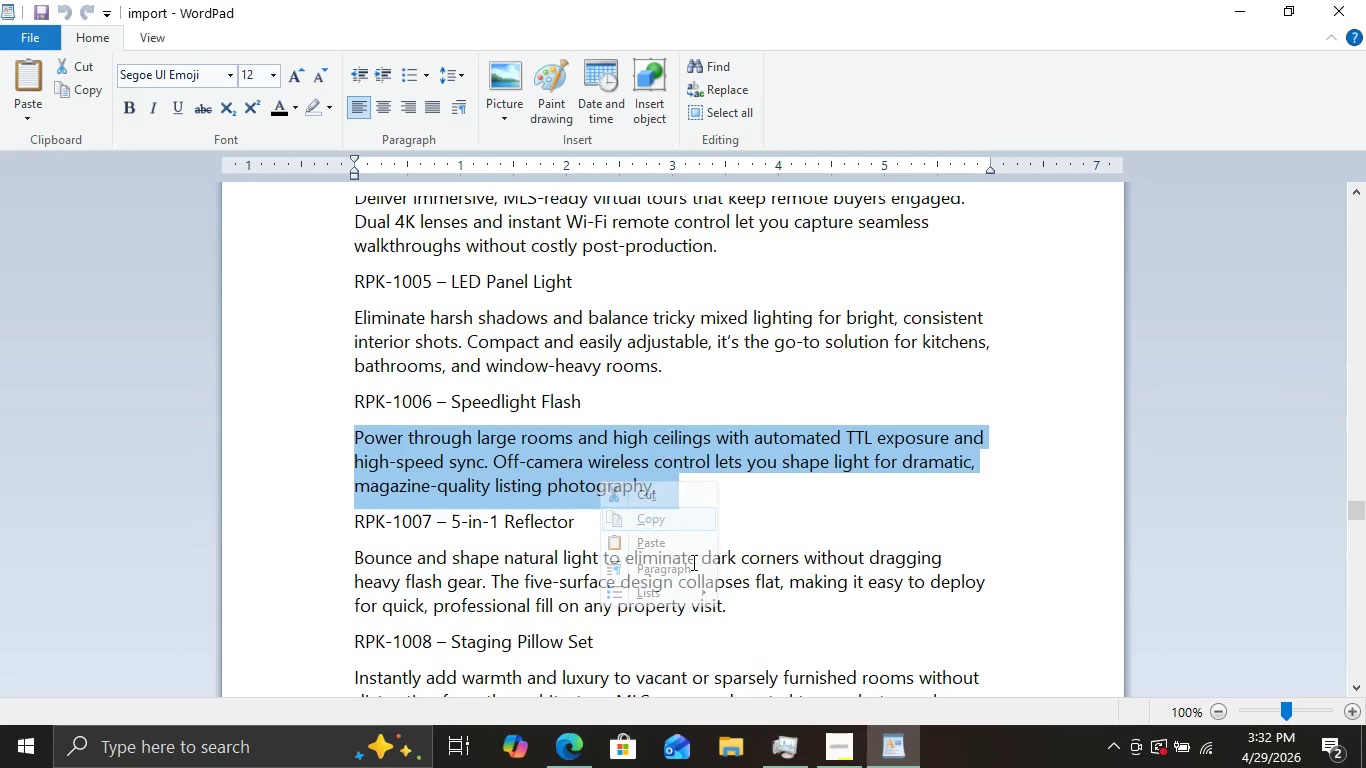 
left_click([647, 518])
 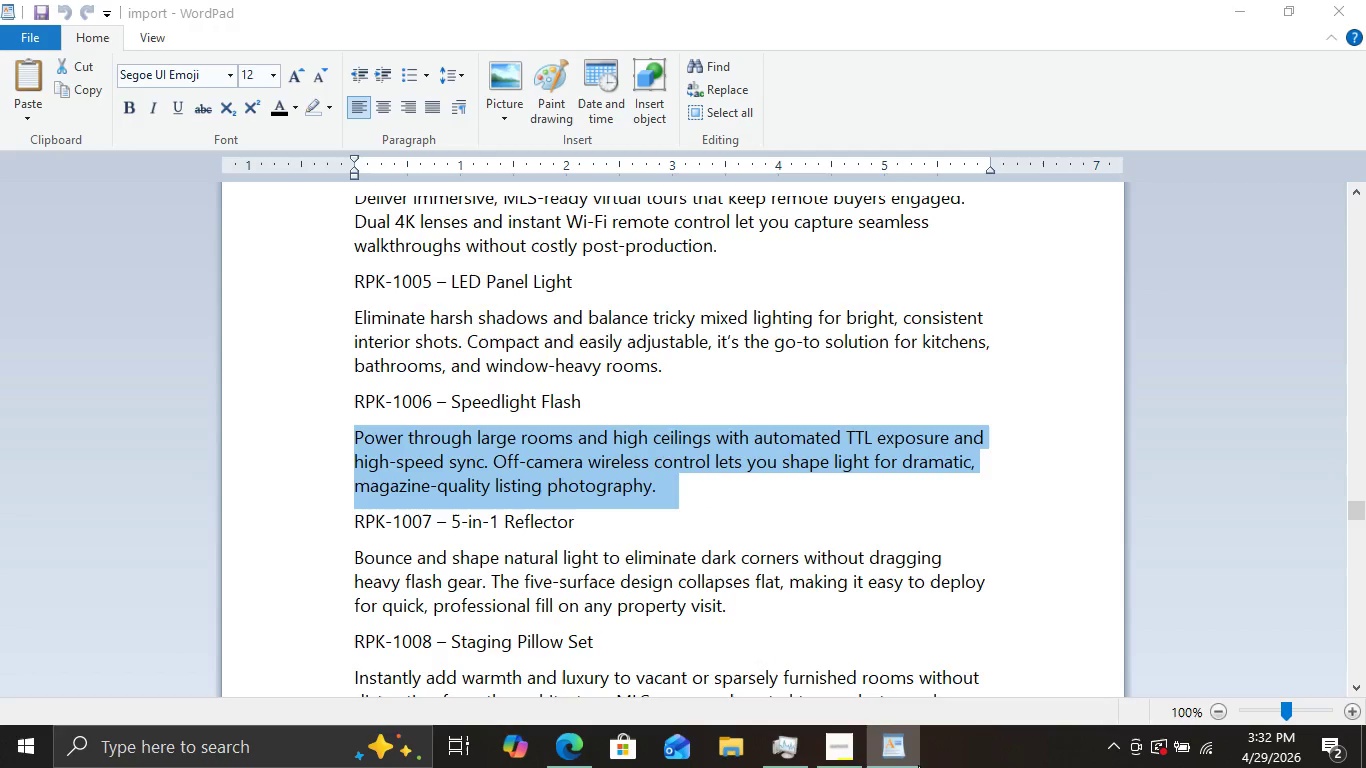 
left_click([918, 765])
 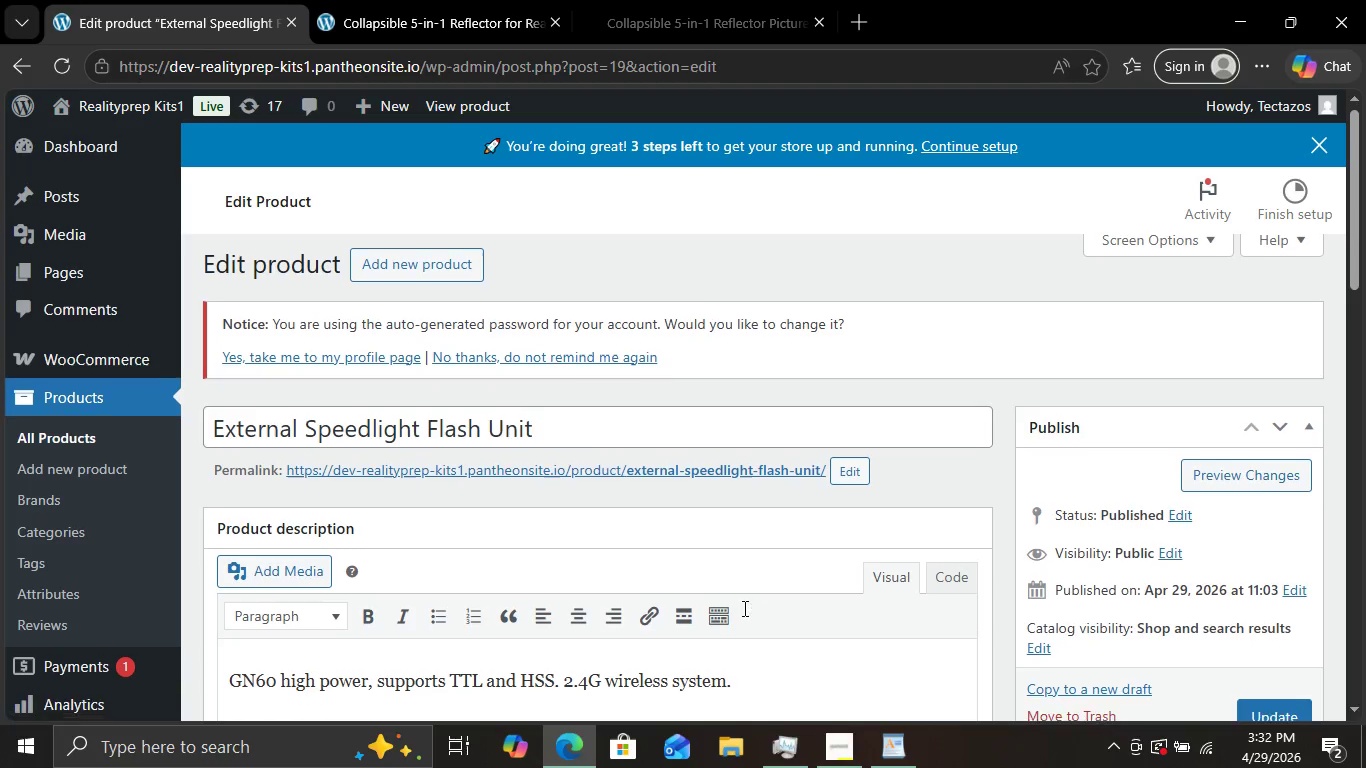 
scroll: coordinate [744, 607], scroll_direction: down, amount: 17.0
 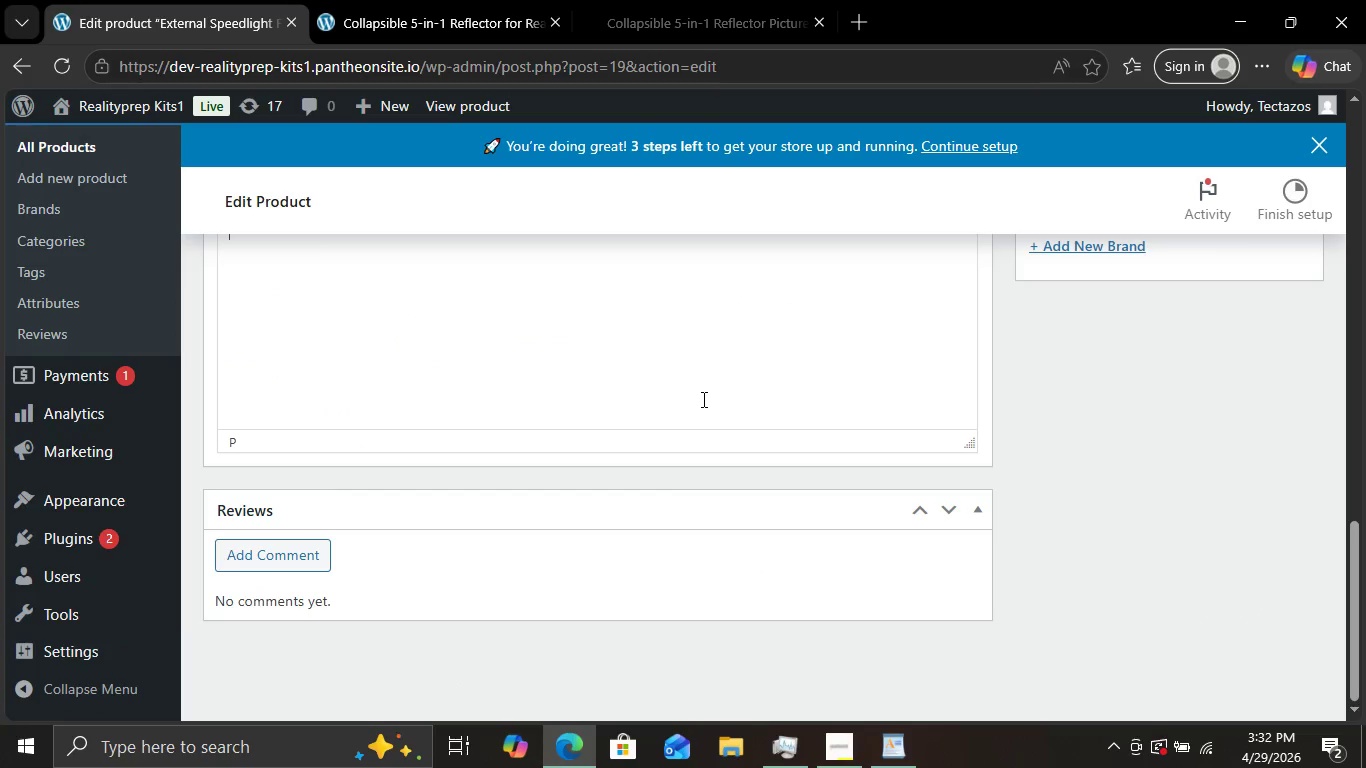 
left_click([702, 399])
 